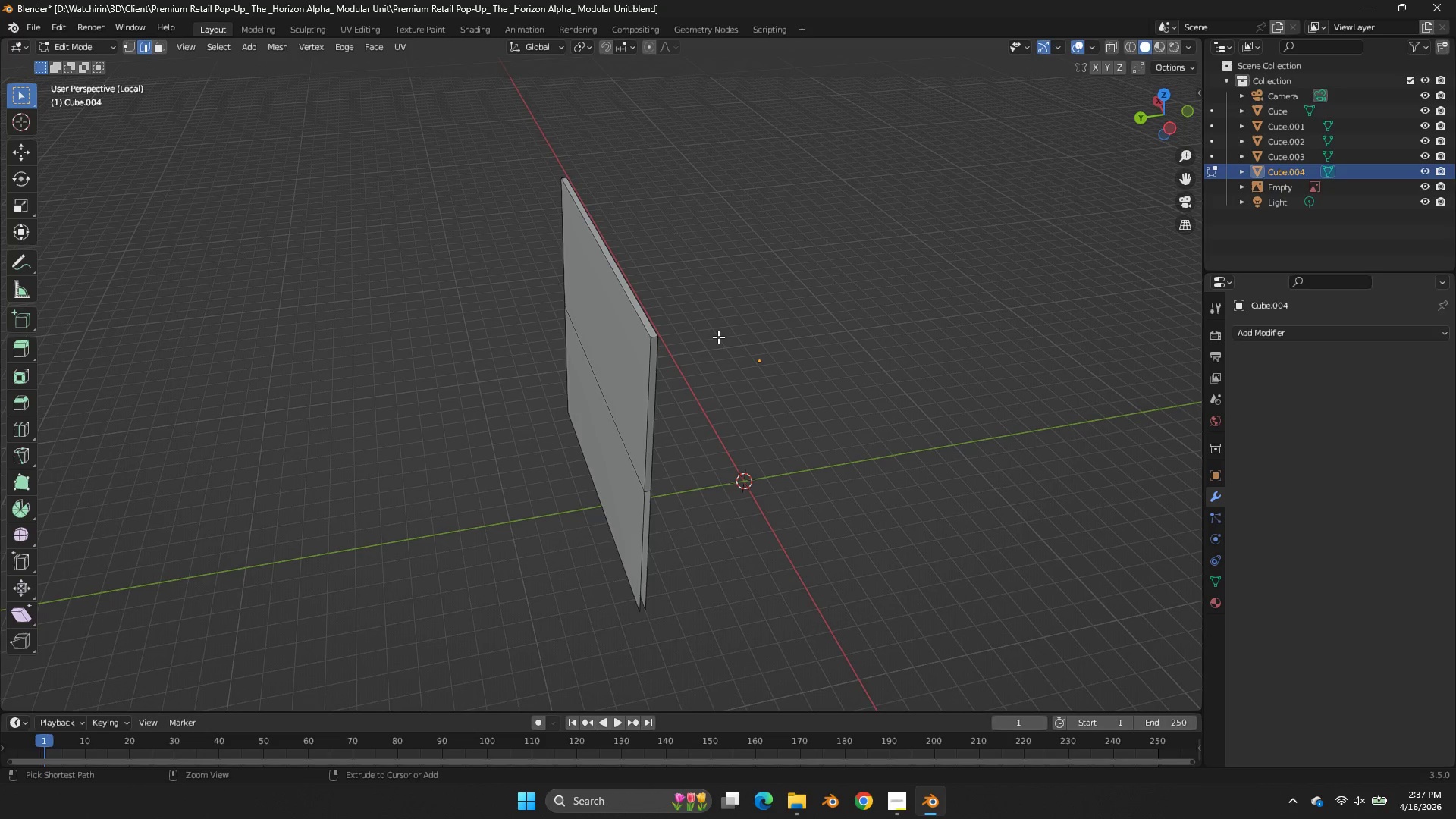 
scroll: coordinate [718, 337], scroll_direction: down, amount: 2.0
 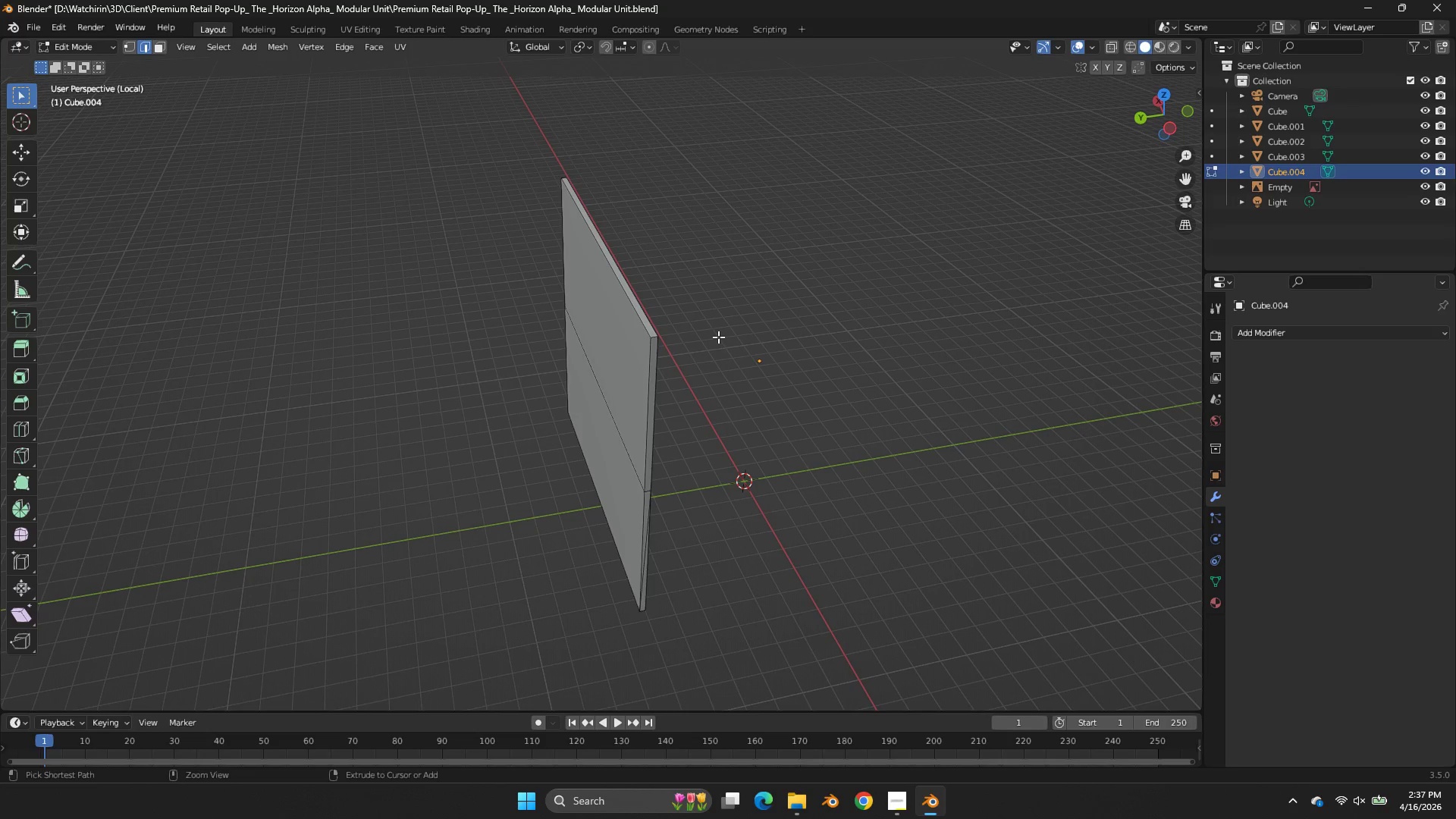 
key(Control+Z)
 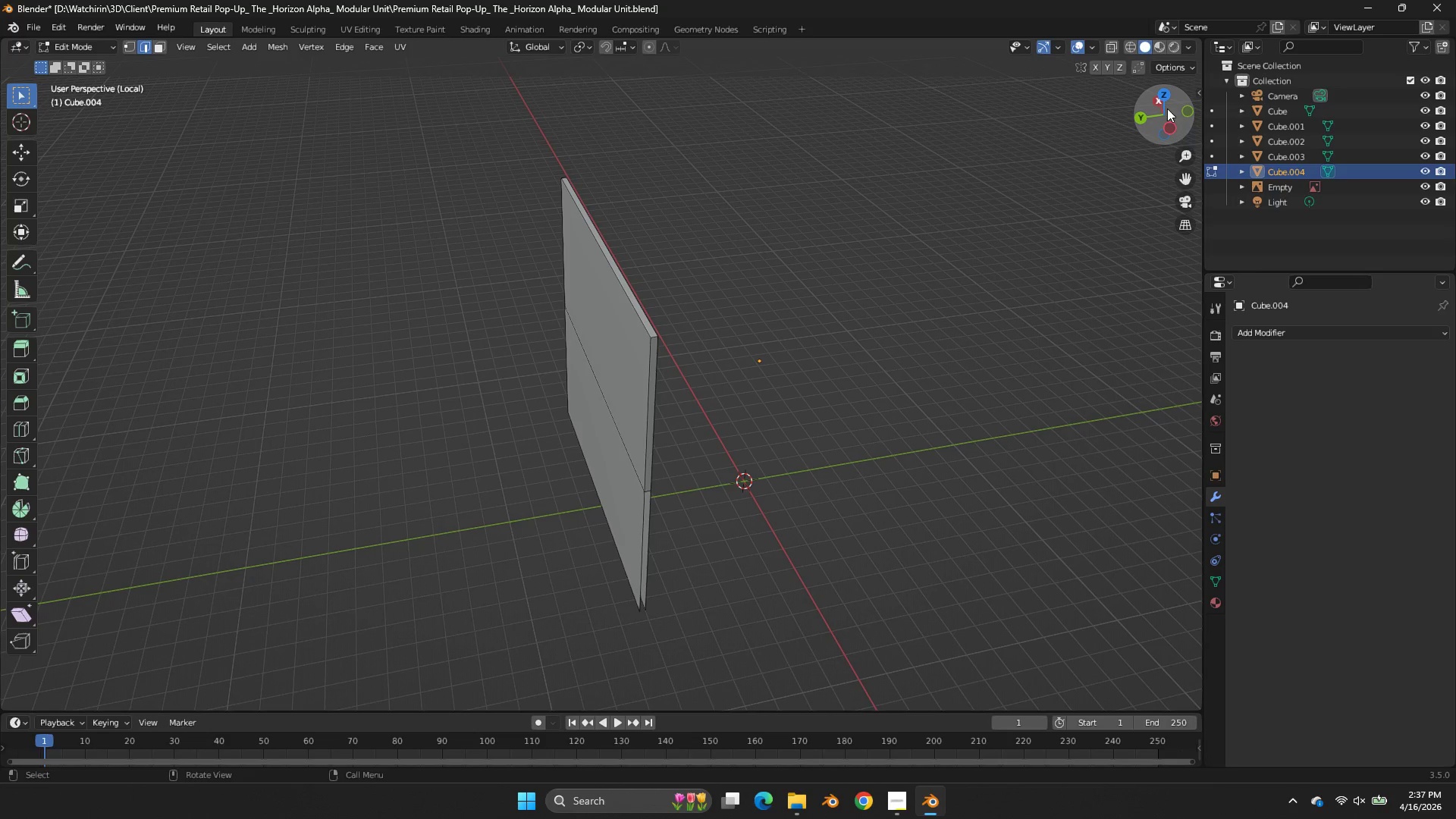 
left_click_drag(start_coordinate=[1185, 129], to_coordinate=[258, 617])
 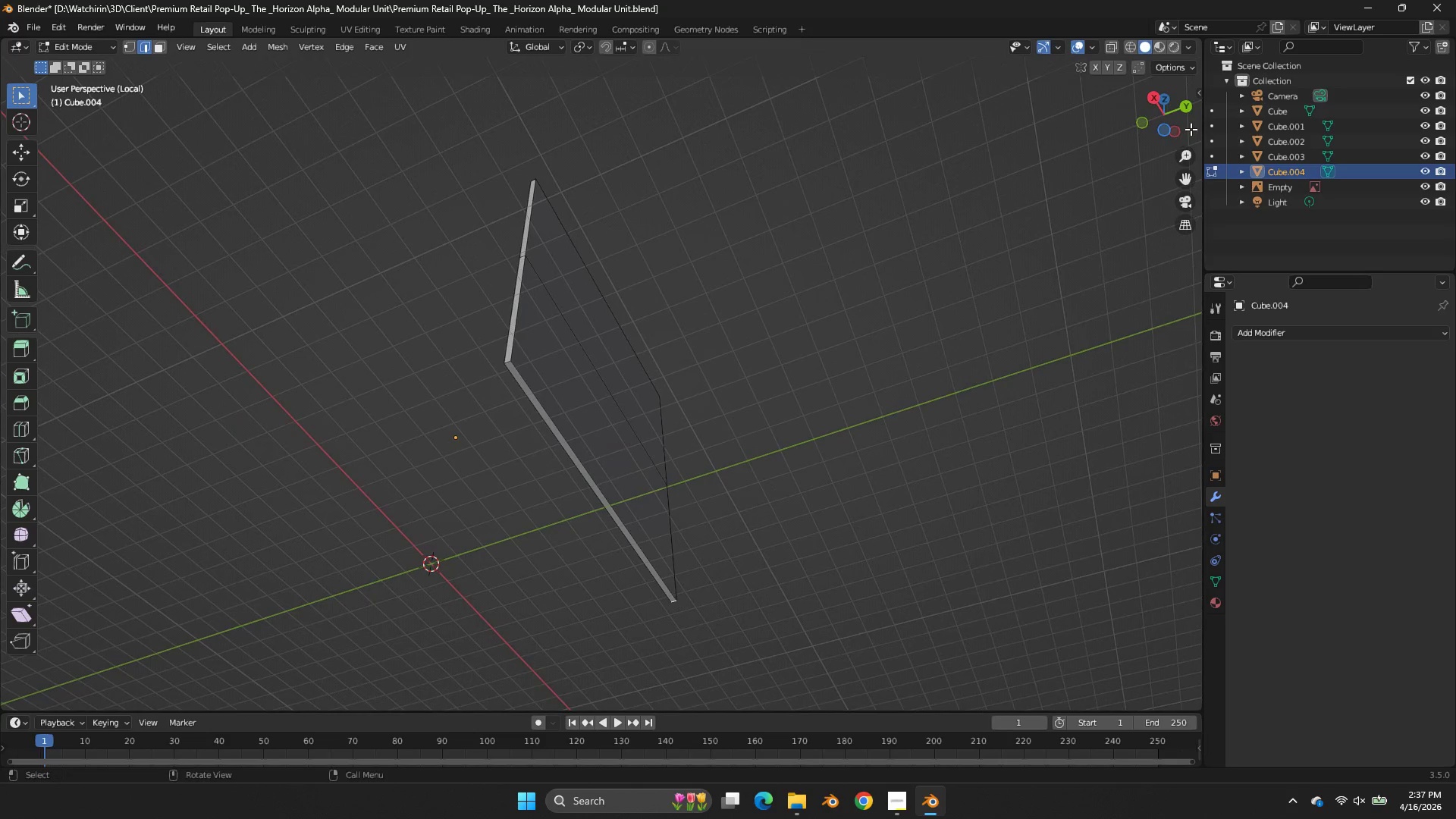 
key(F)
 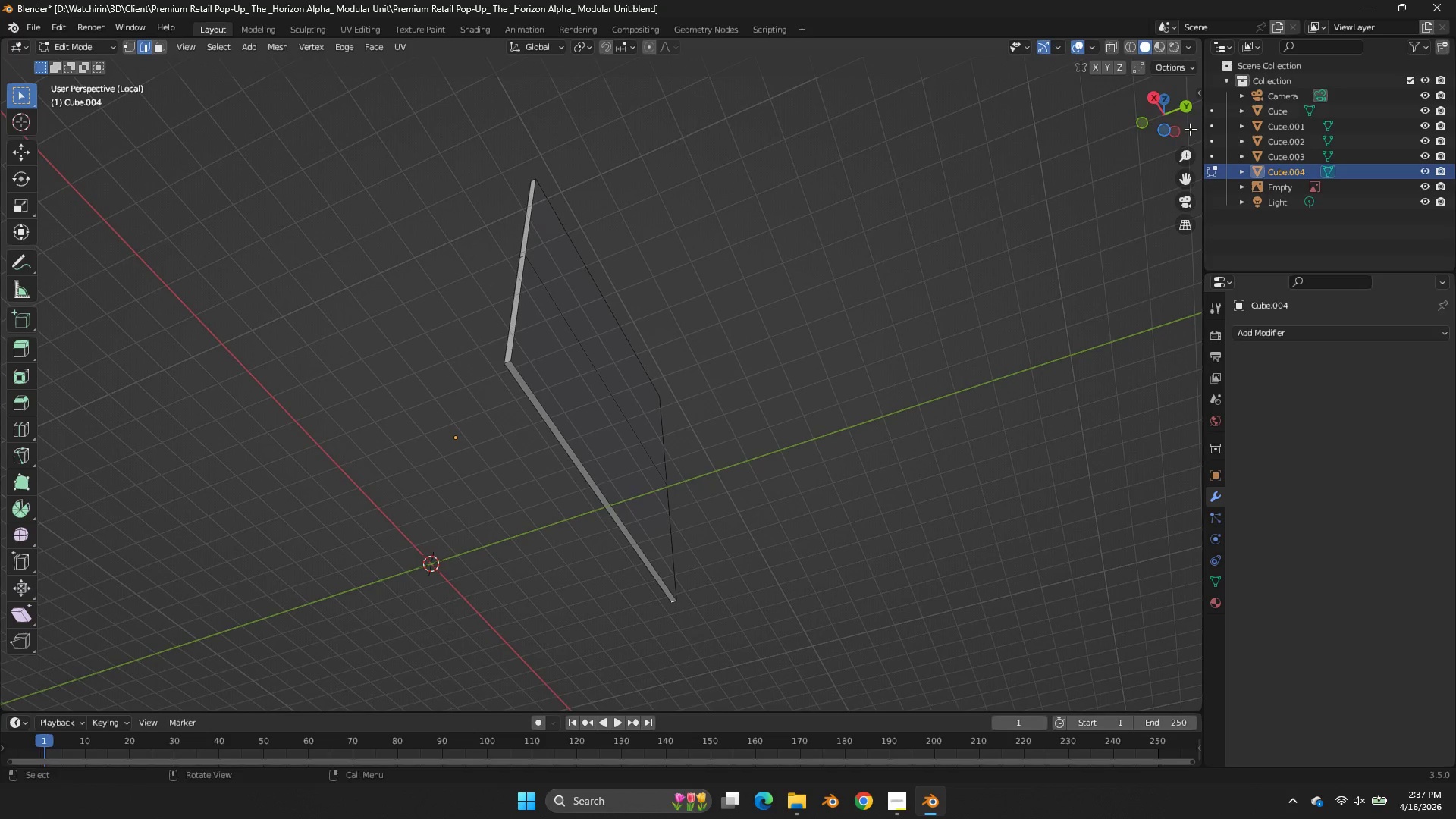 
left_click_drag(start_coordinate=[1191, 129], to_coordinate=[1125, 125])
 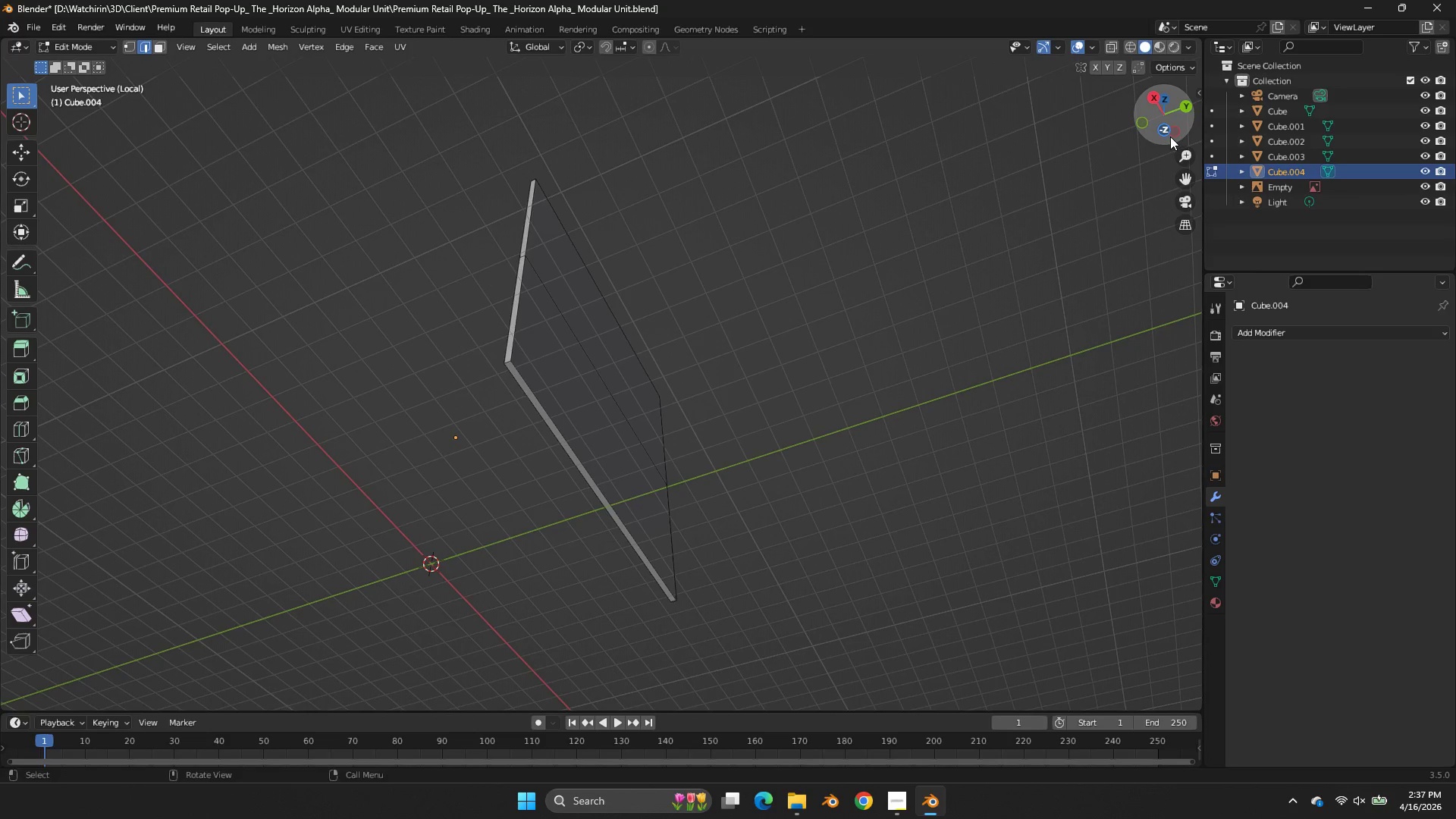 
left_click_drag(start_coordinate=[1170, 136], to_coordinate=[874, 221])
 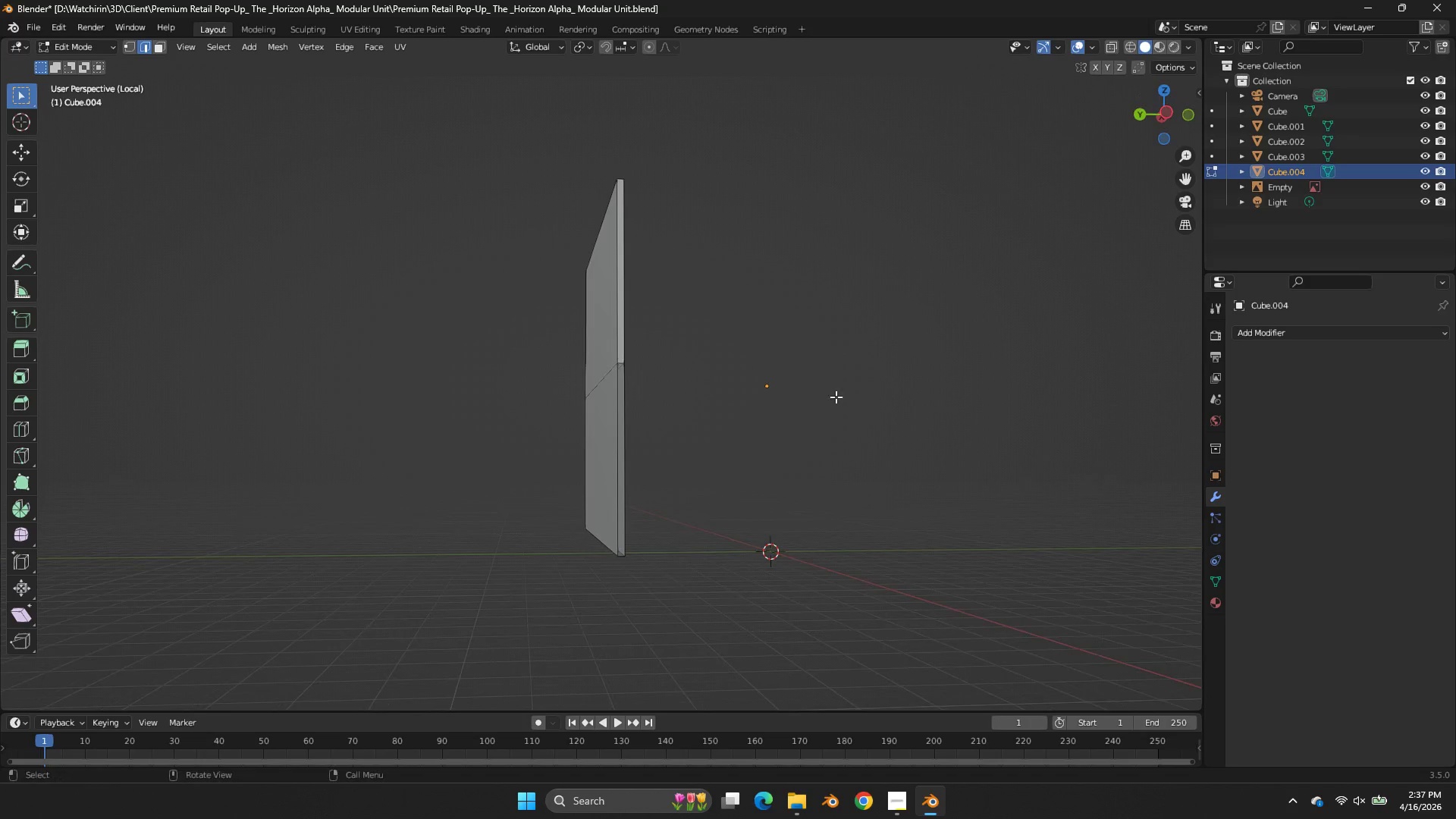 
scroll: coordinate [661, 680], scroll_direction: up, amount: 2.0
 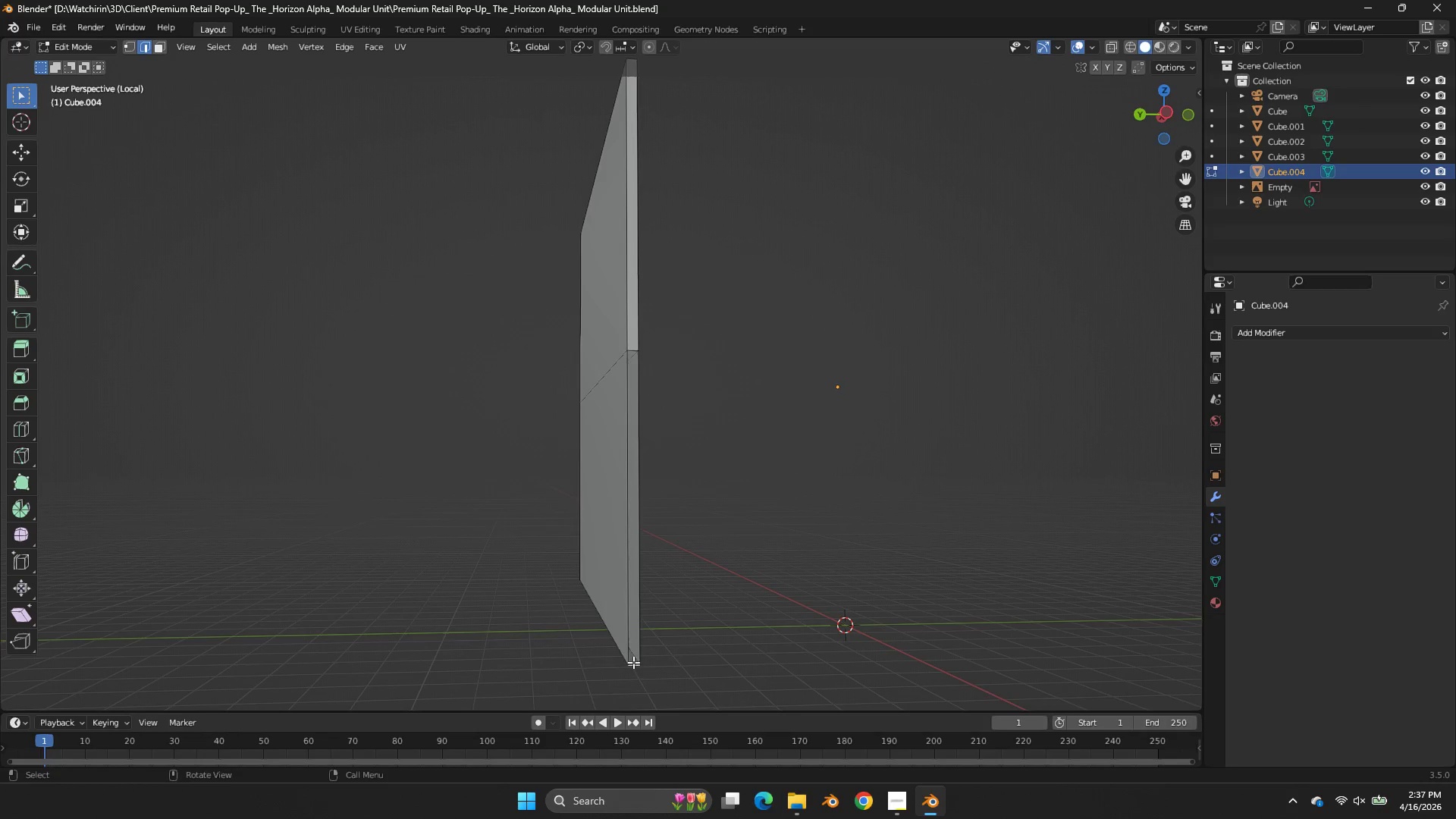 
type(gam)
 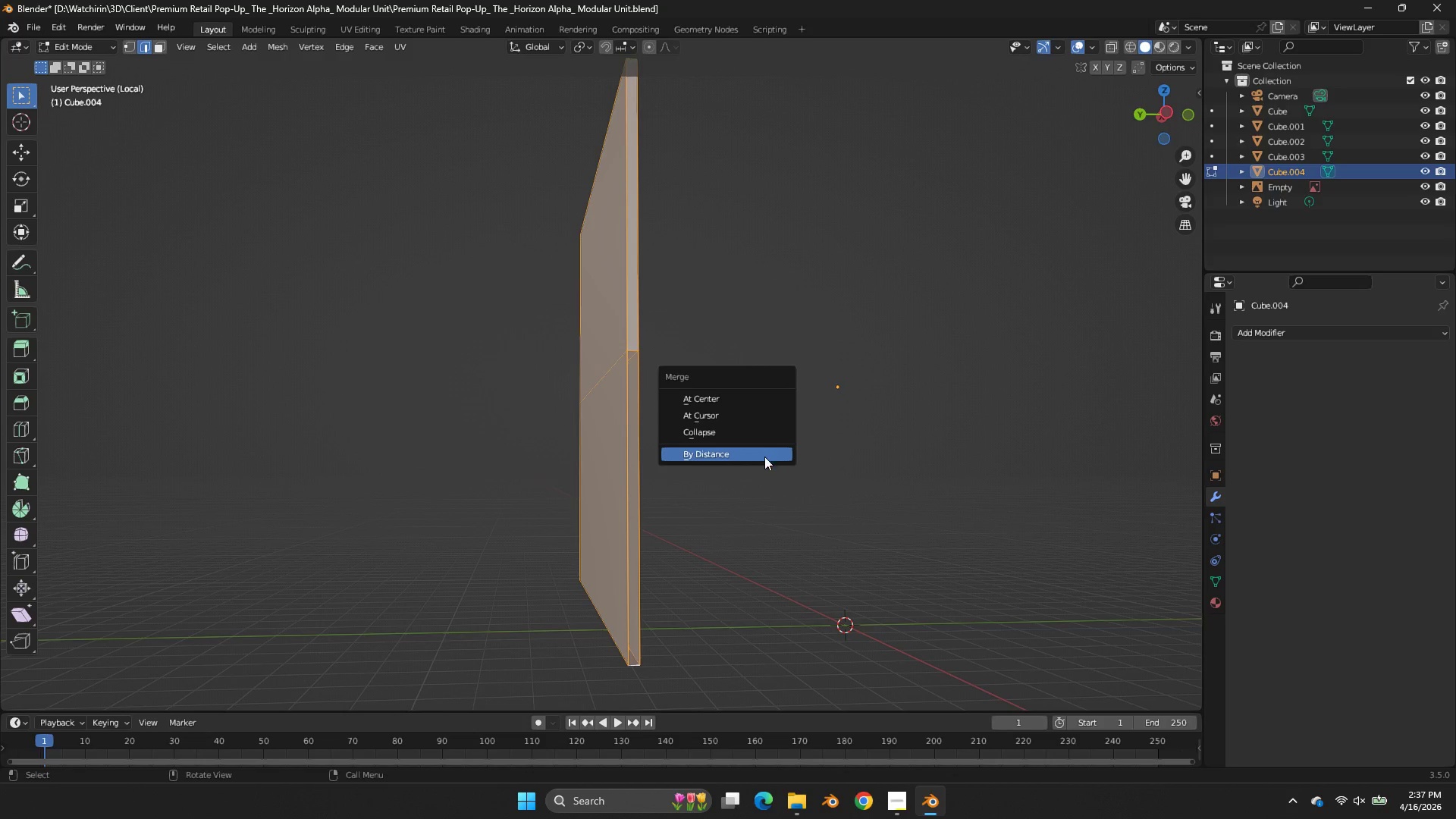 
left_click([764, 457])
 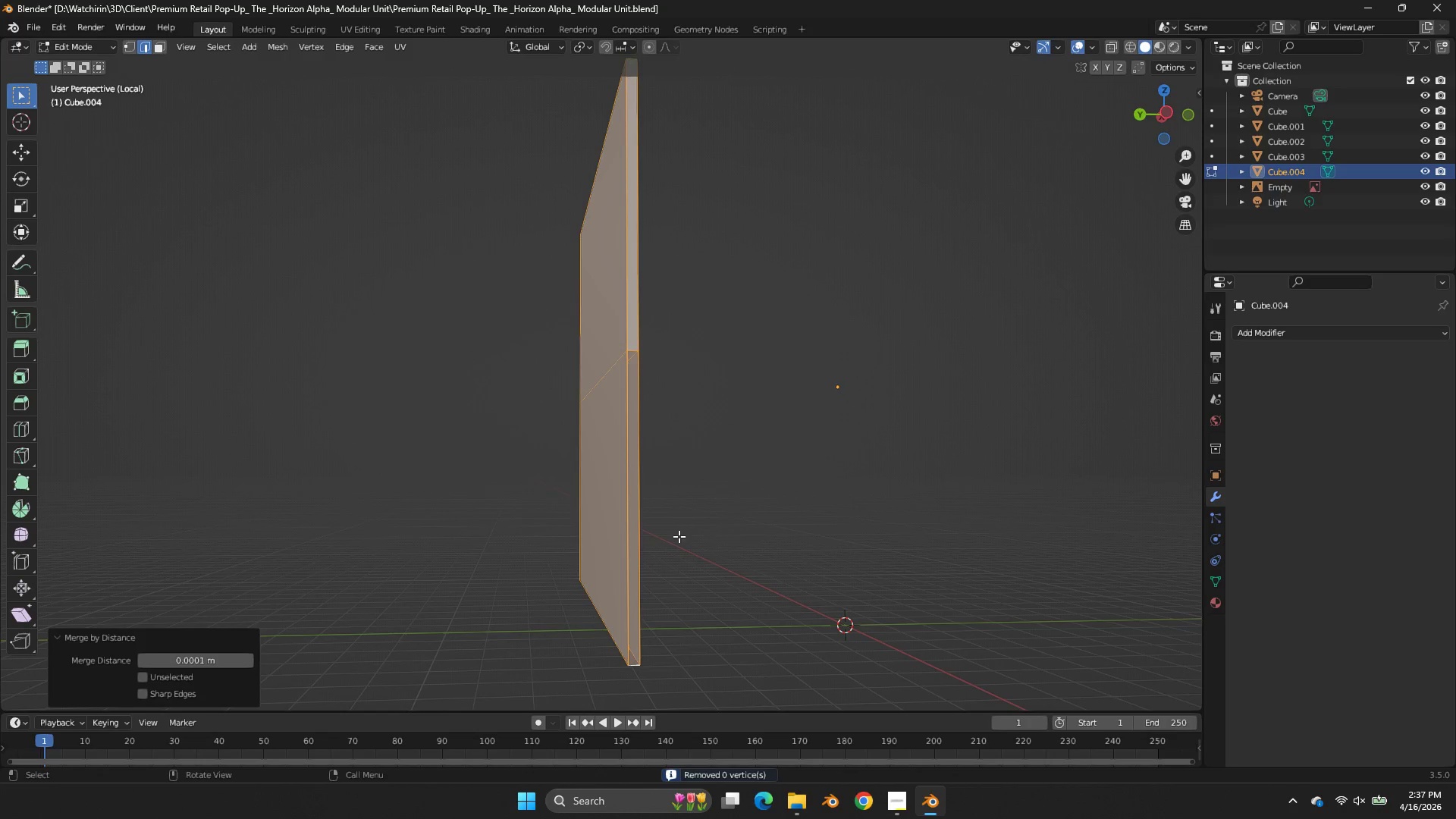 
key(Tab)
 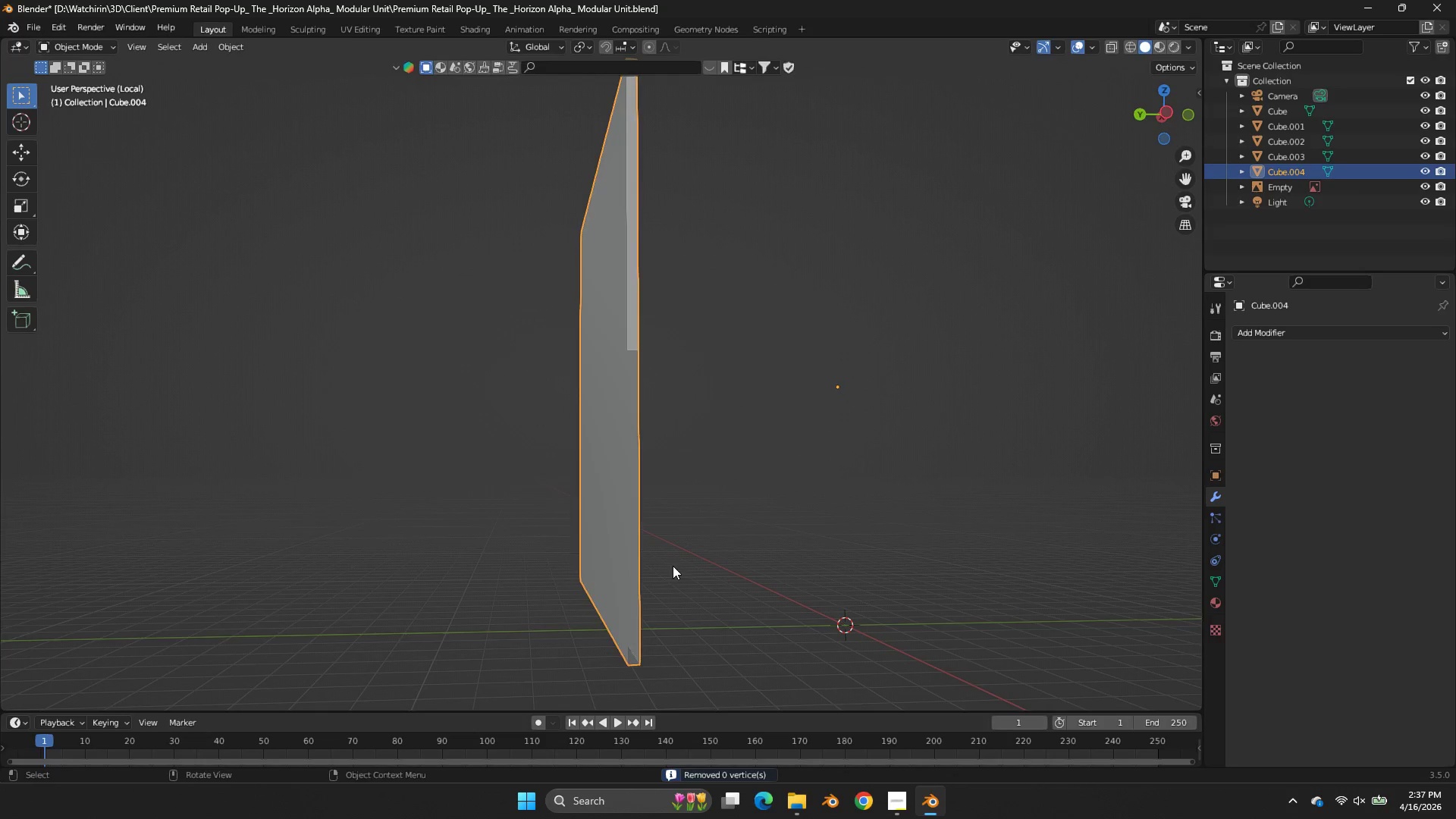 
key(Tab)
 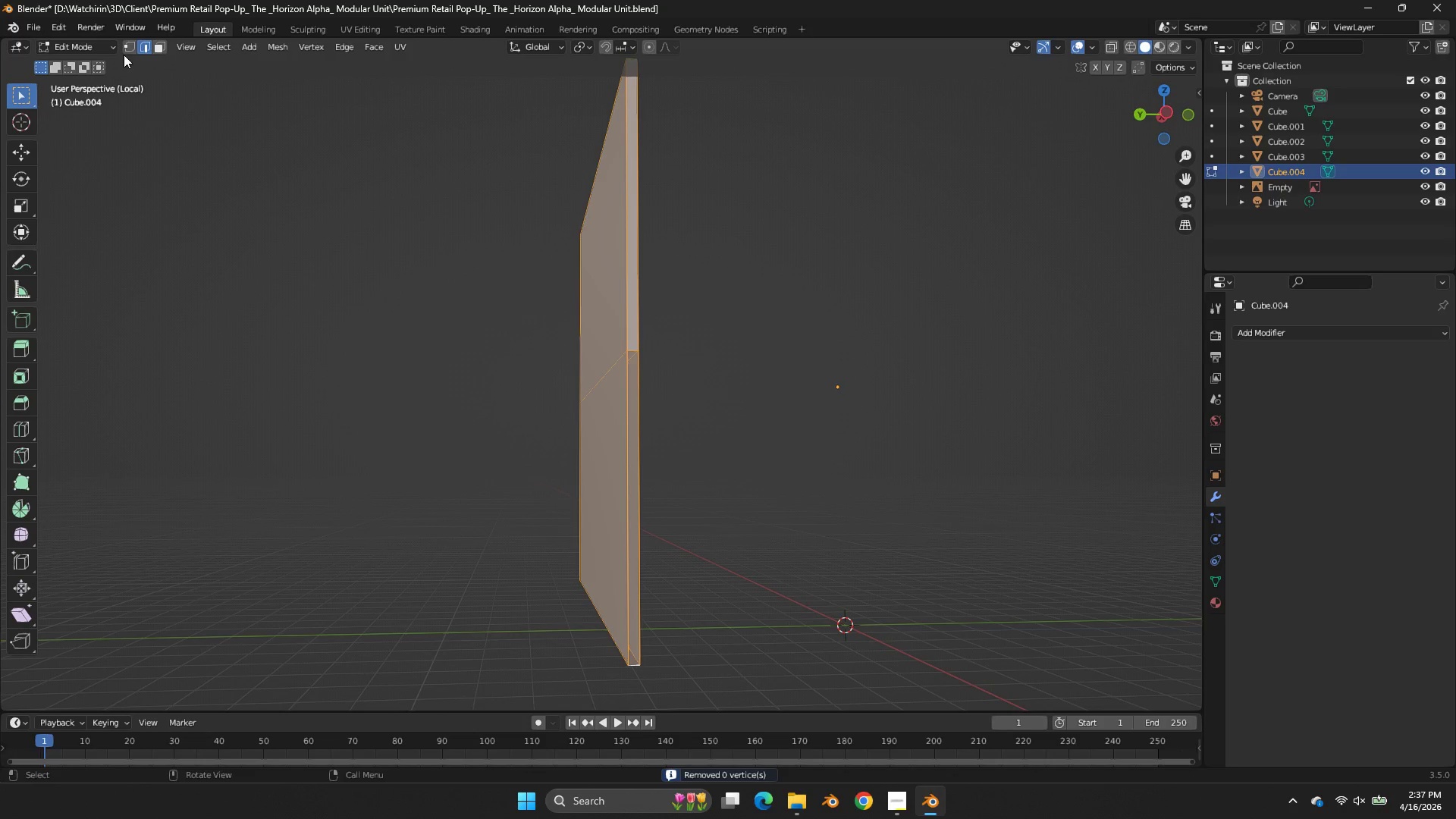 
double_click([127, 50])
 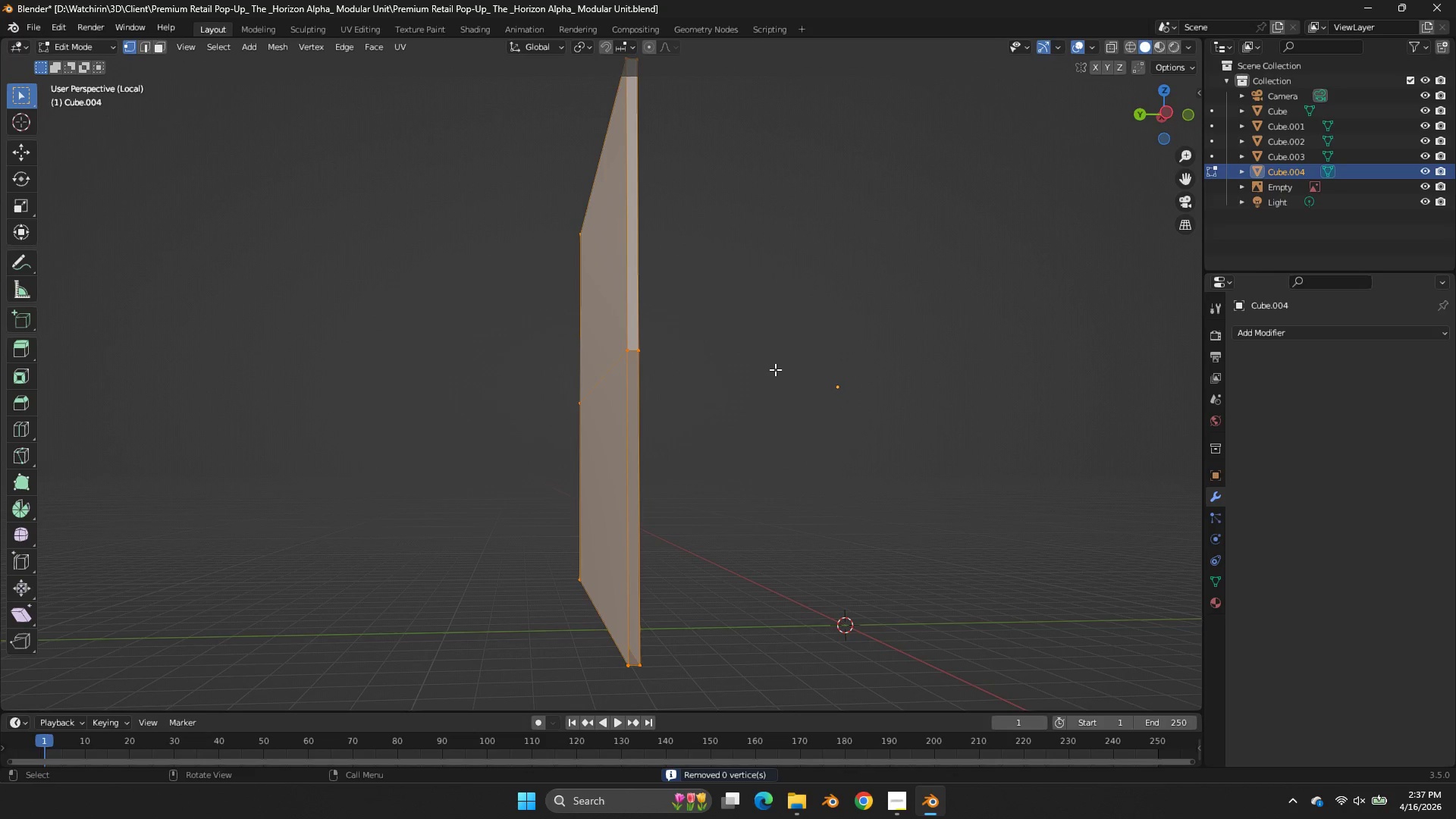 
key(M)
 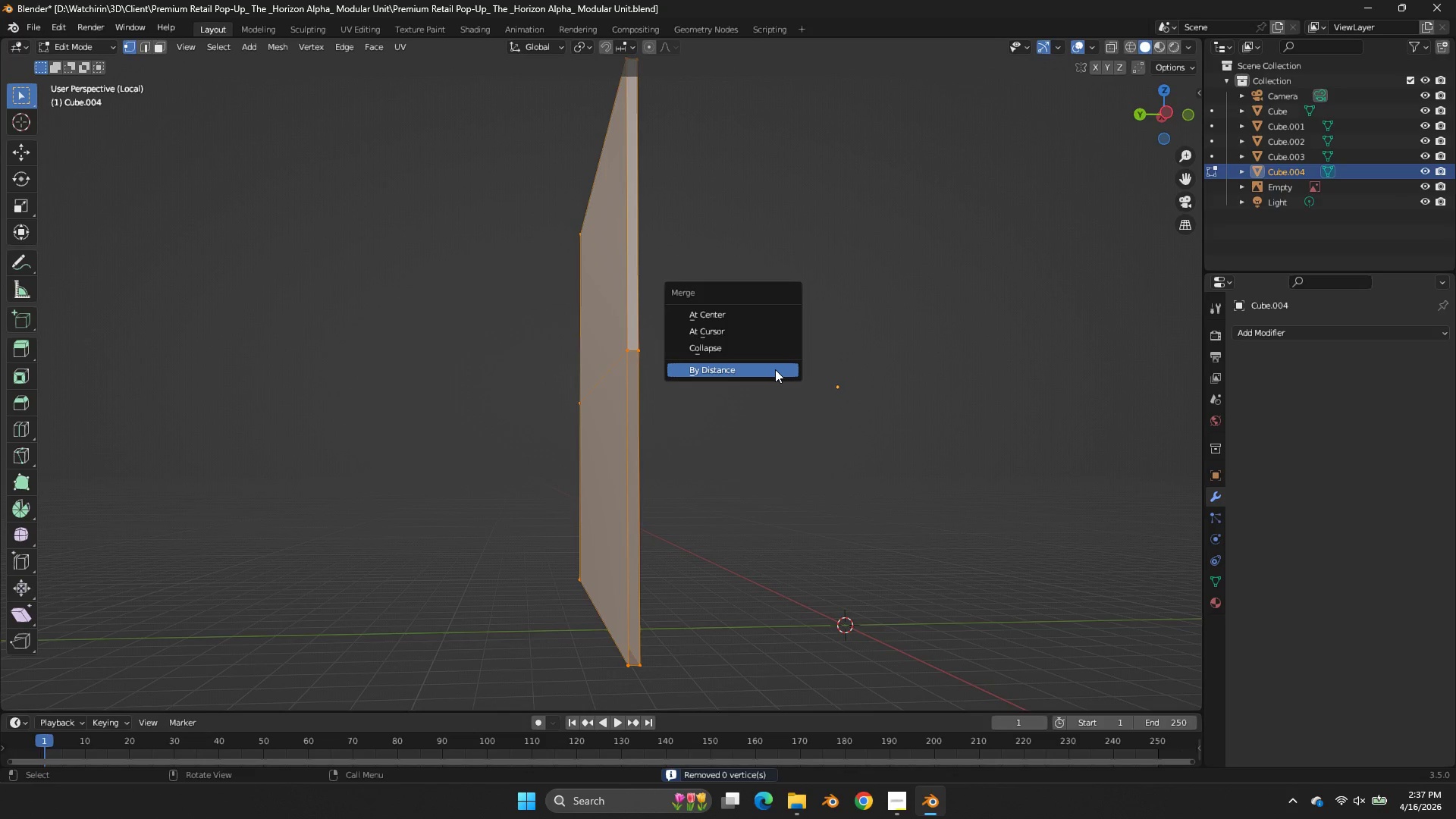 
left_click([775, 369])
 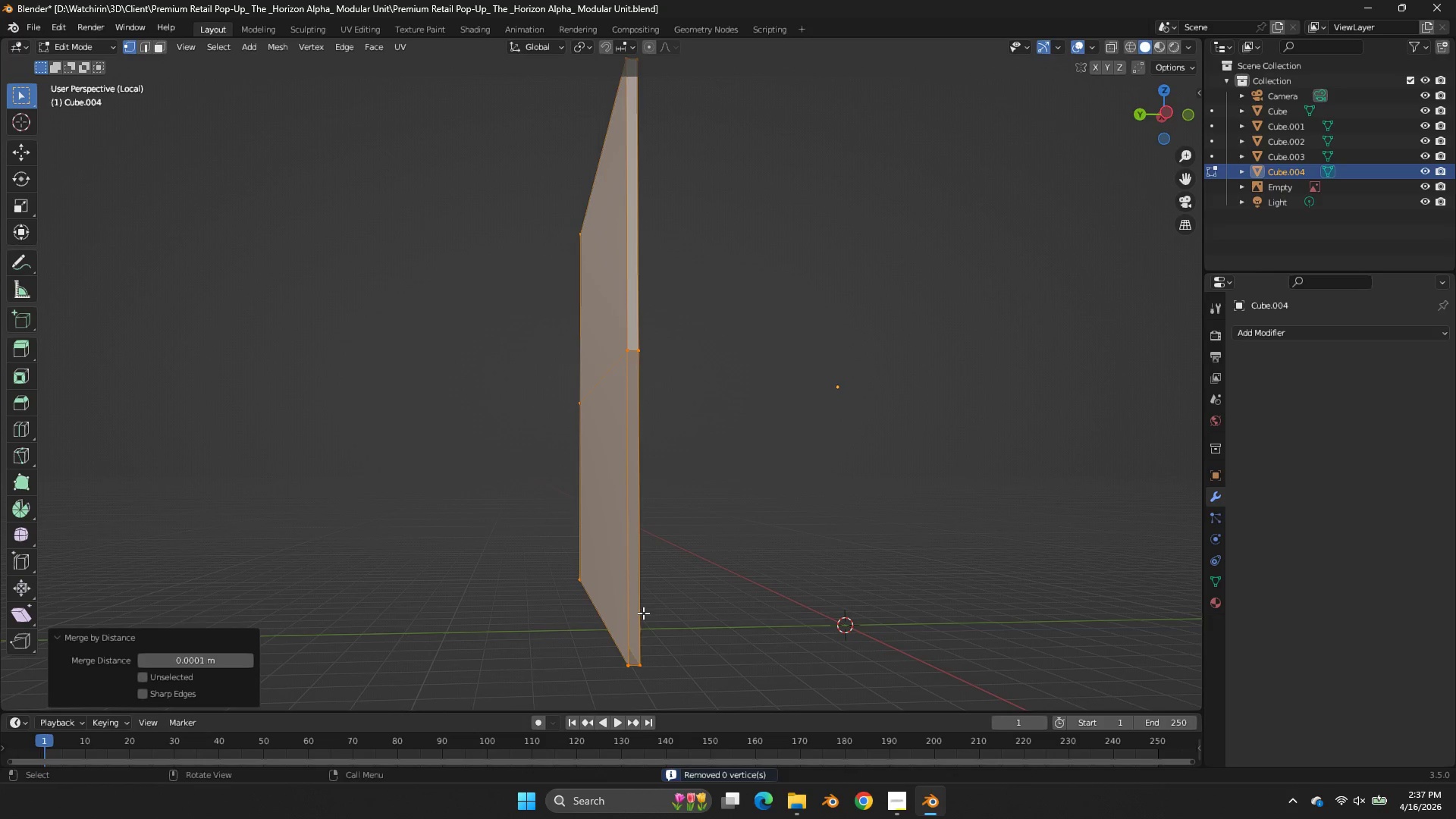 
left_click([633, 655])
 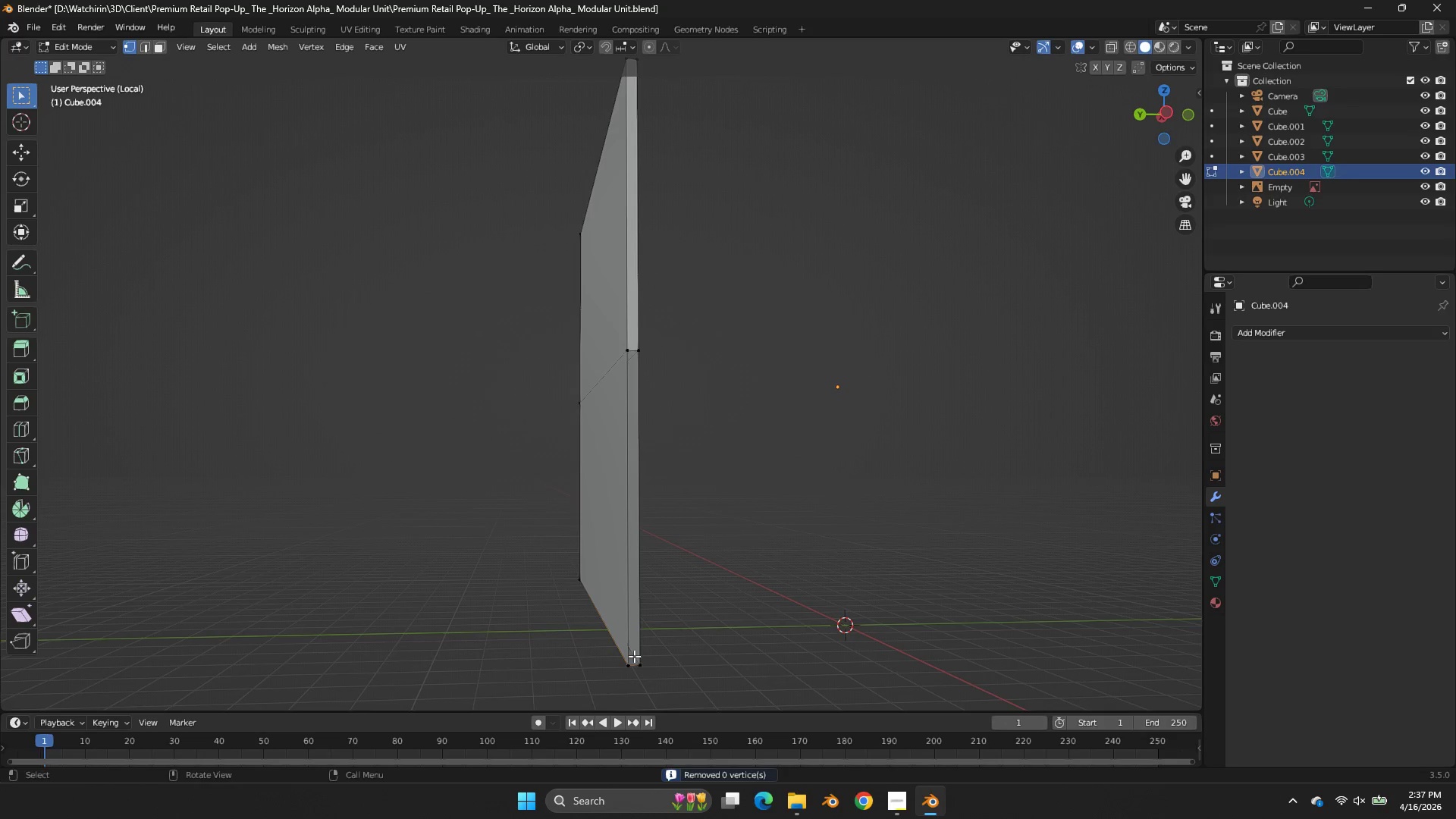 
left_click_drag(start_coordinate=[634, 656], to_coordinate=[584, 694])
 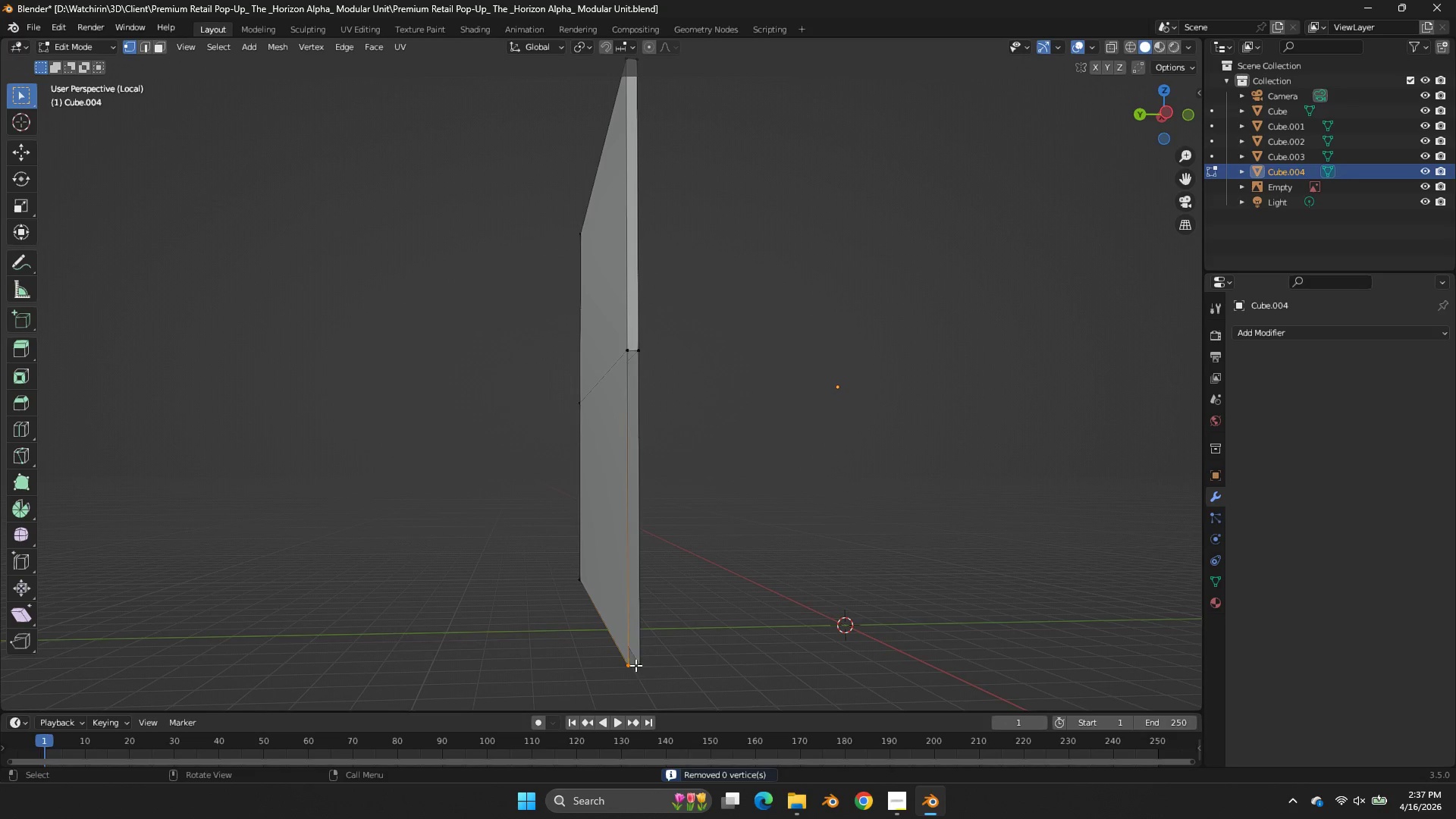 
type(zm)
 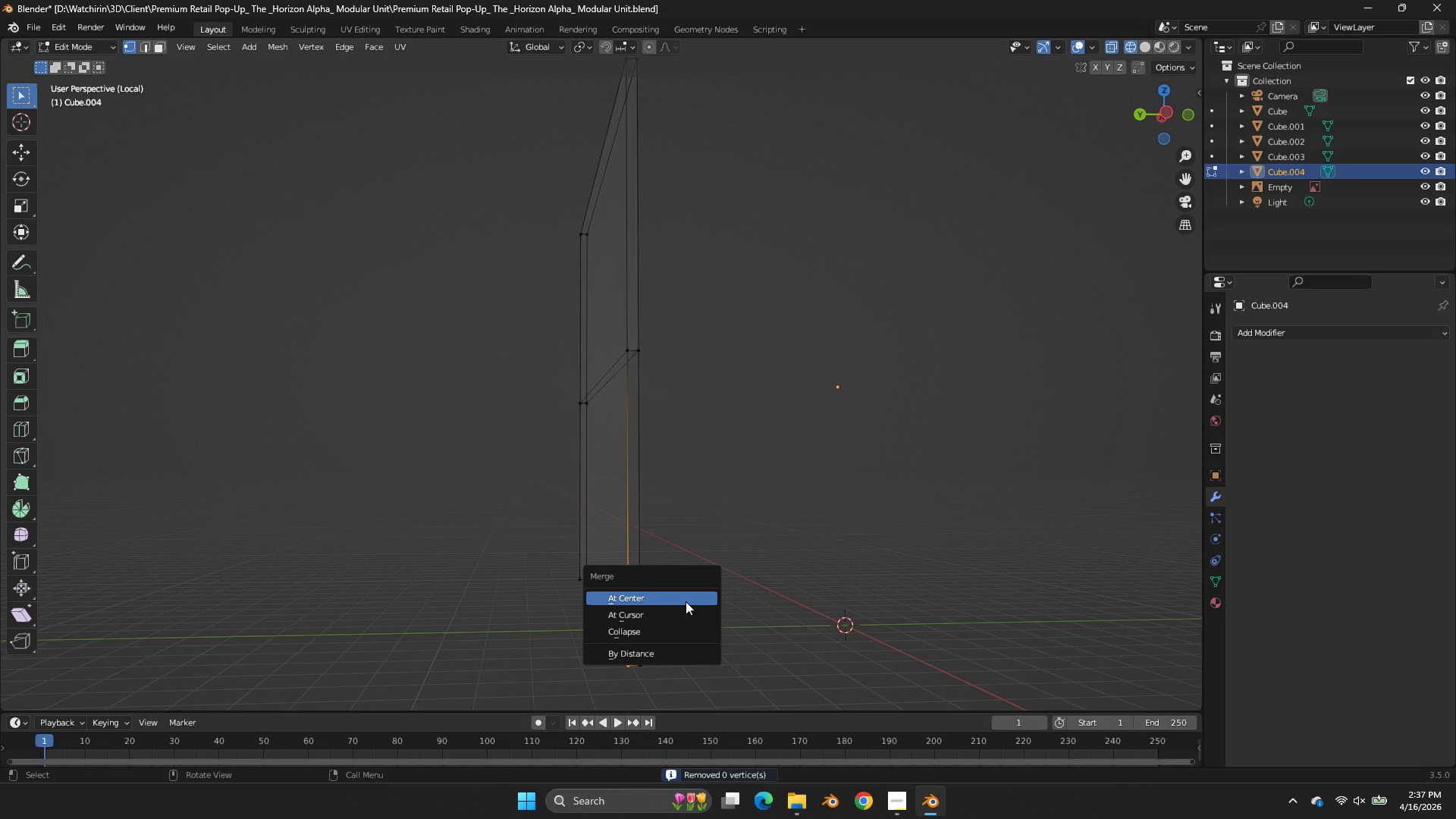 
left_click_drag(start_coordinate=[635, 657], to_coordinate=[613, 675])
 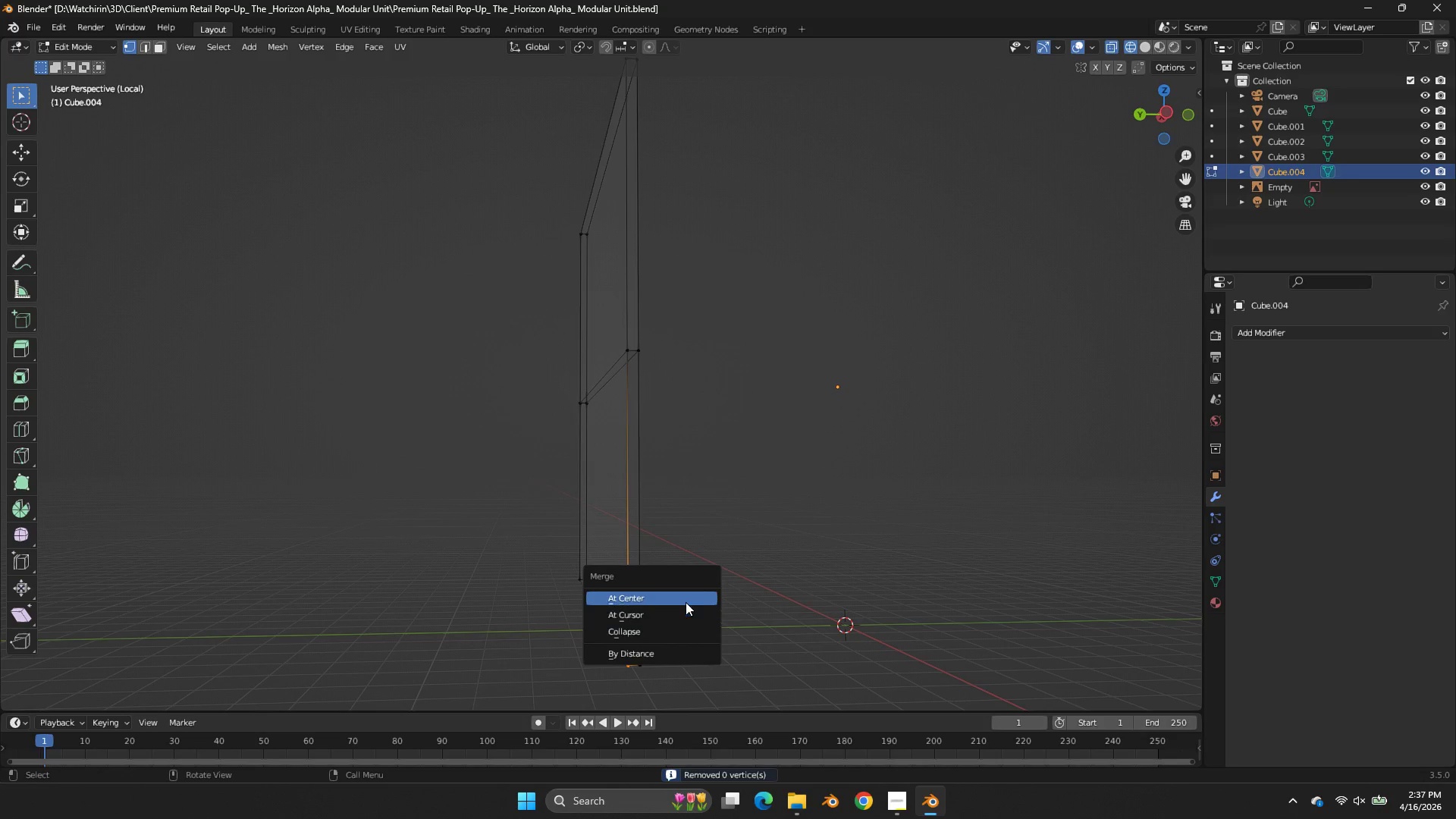 
left_click([684, 601])
 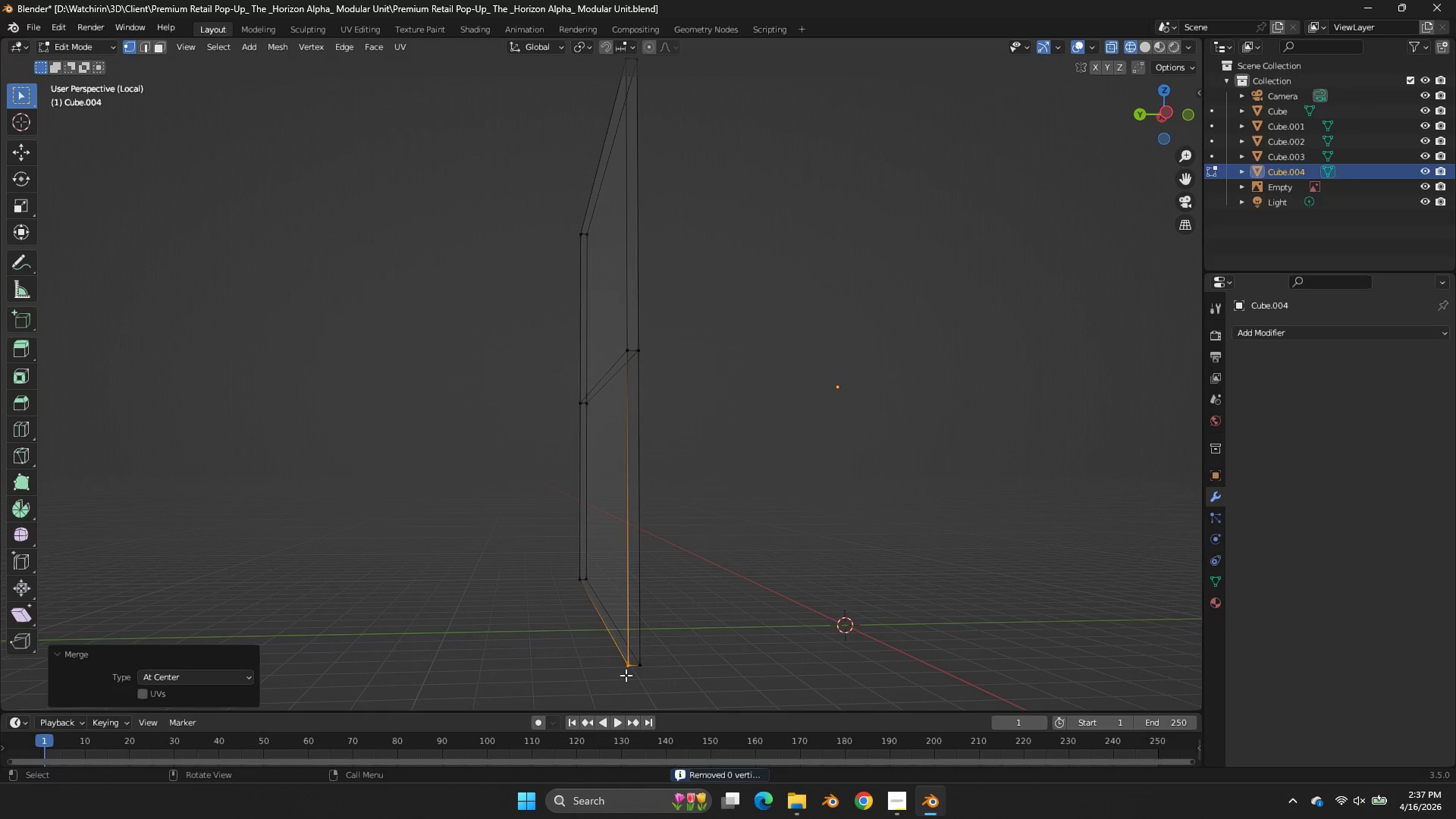 
left_click([623, 676])
 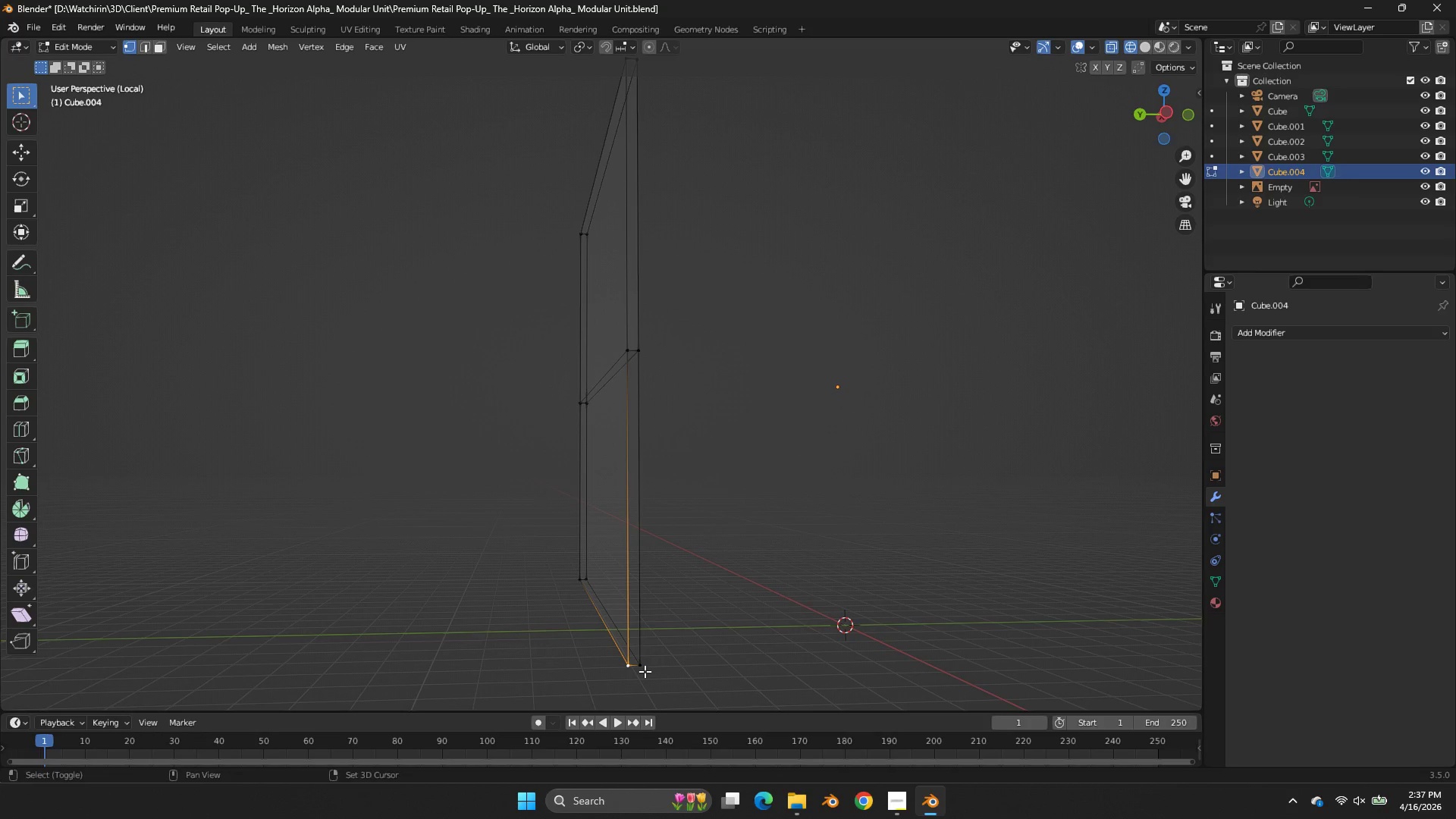 
key(Shift+ShiftLeft)
 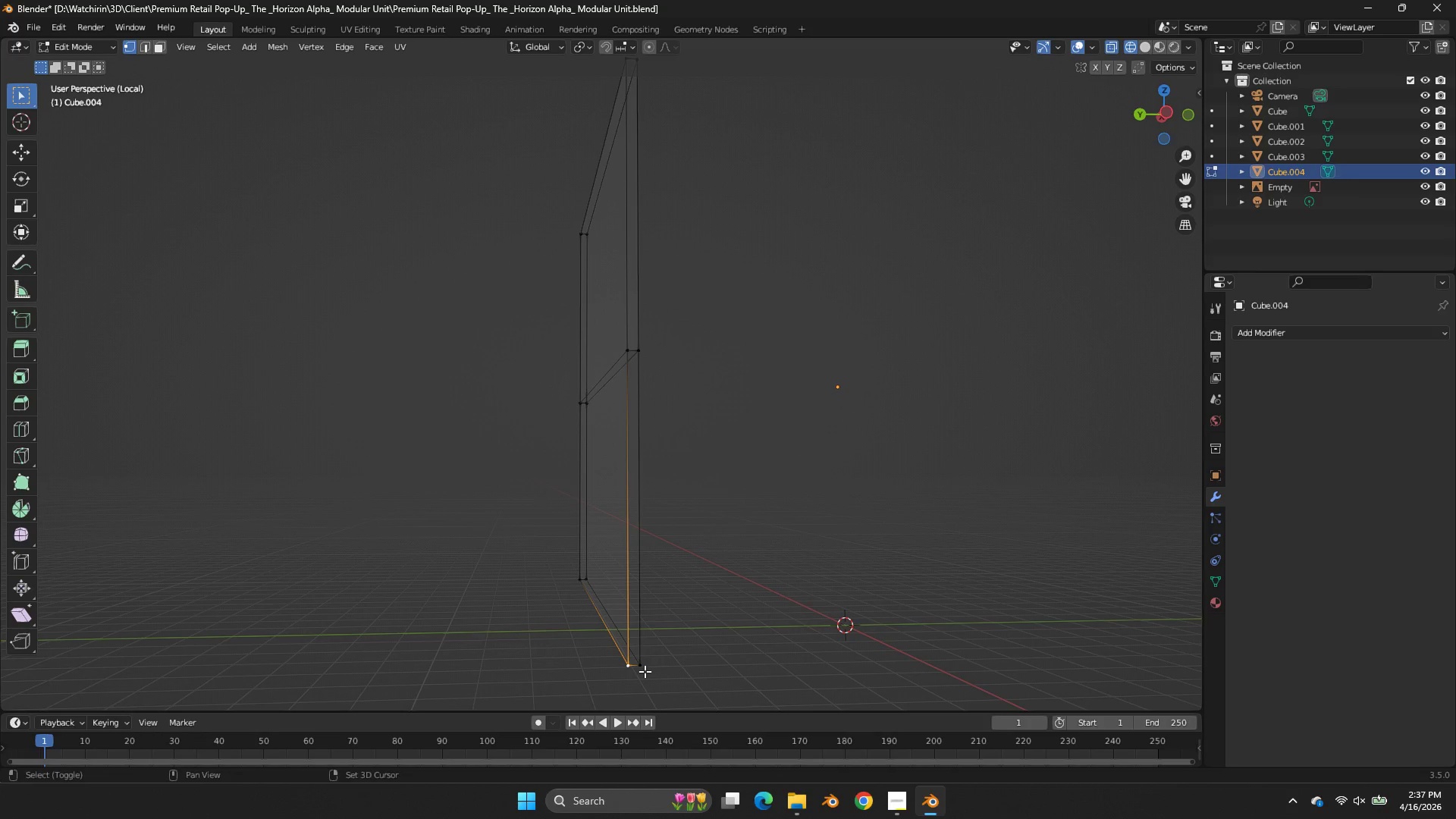 
double_click([645, 671])
 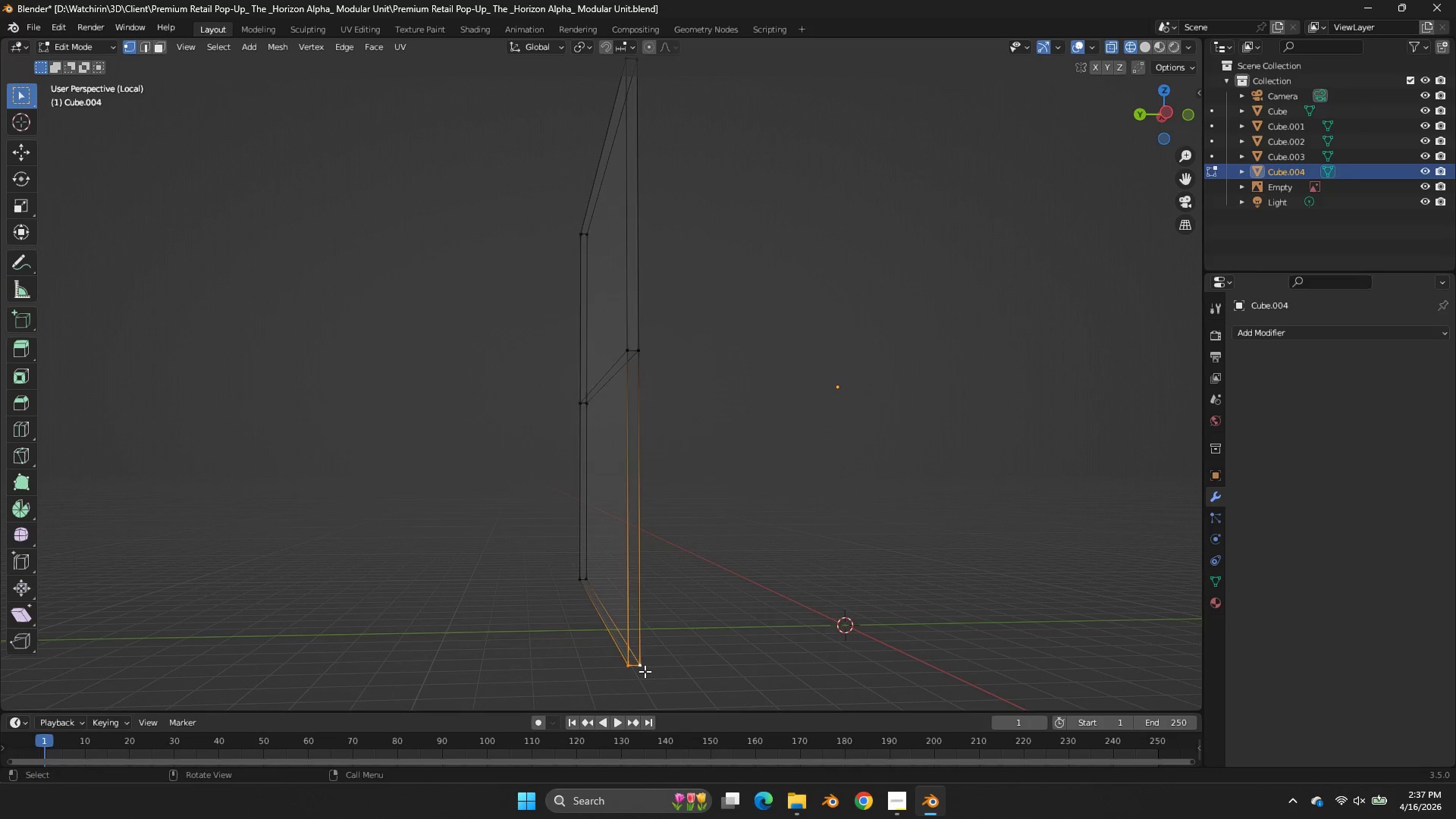 
type(ffz)
key(Tab)
 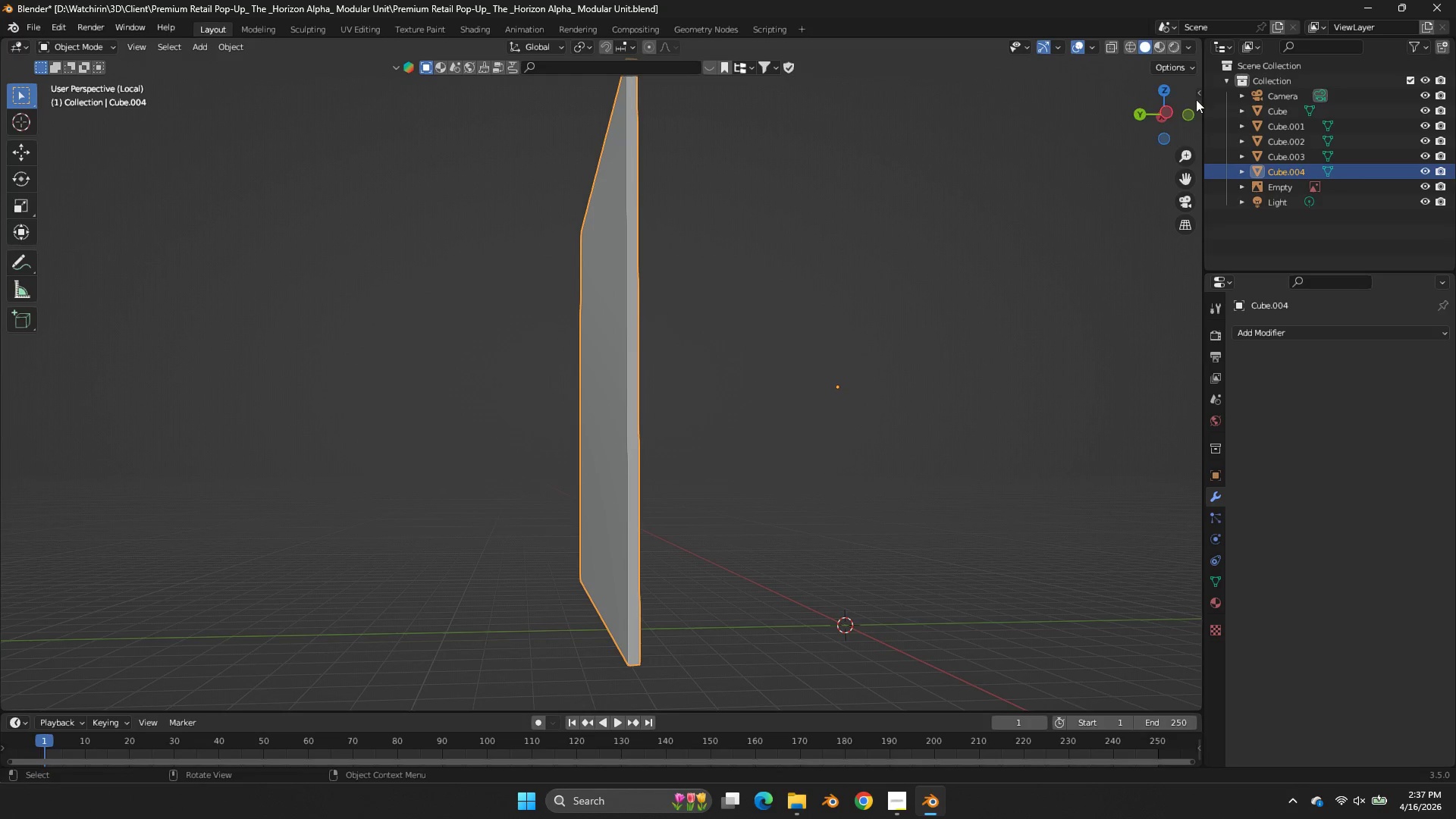 
left_click_drag(start_coordinate=[1146, 102], to_coordinate=[68, 146])
 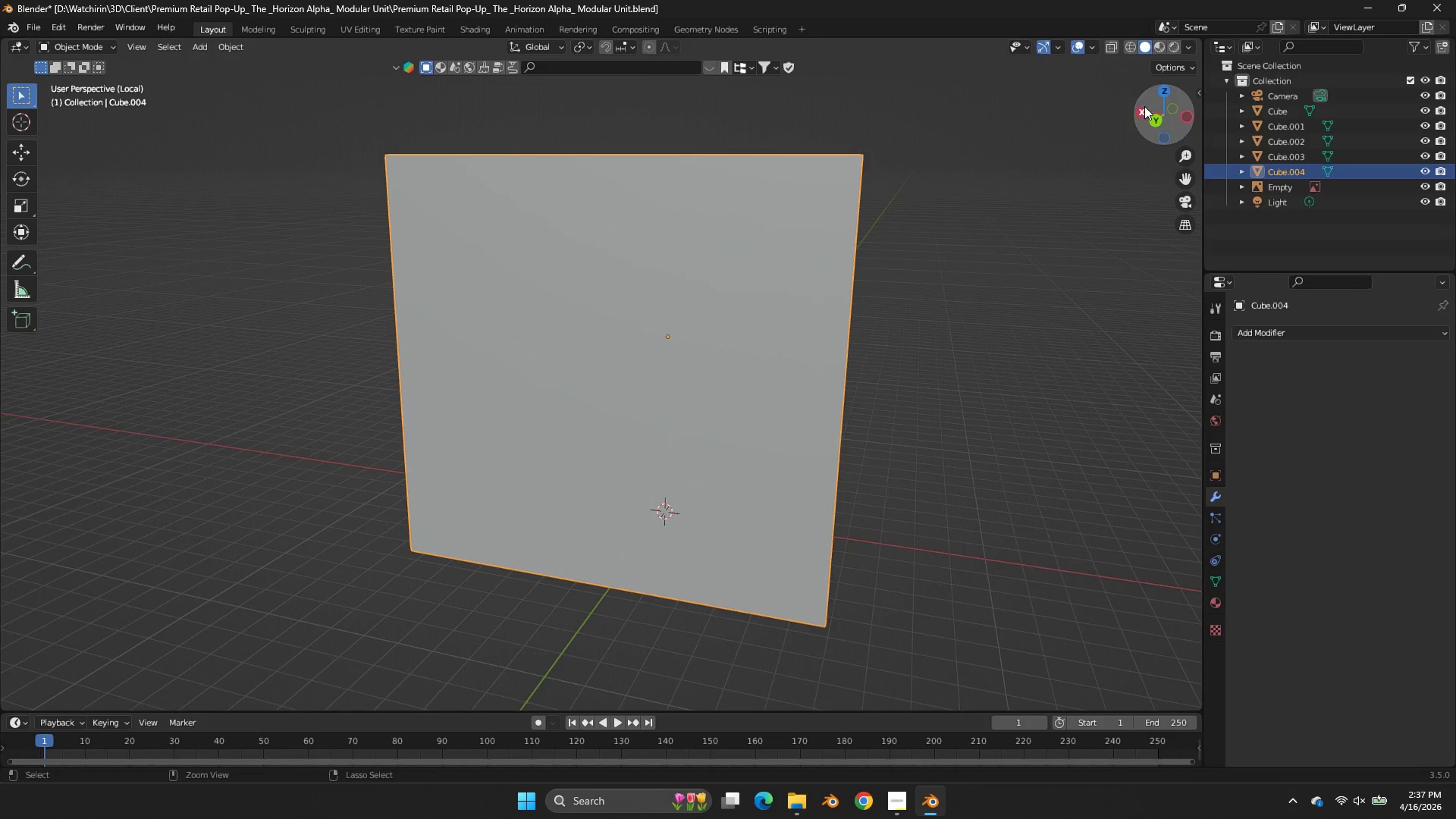 
key(Control+ControlLeft)
 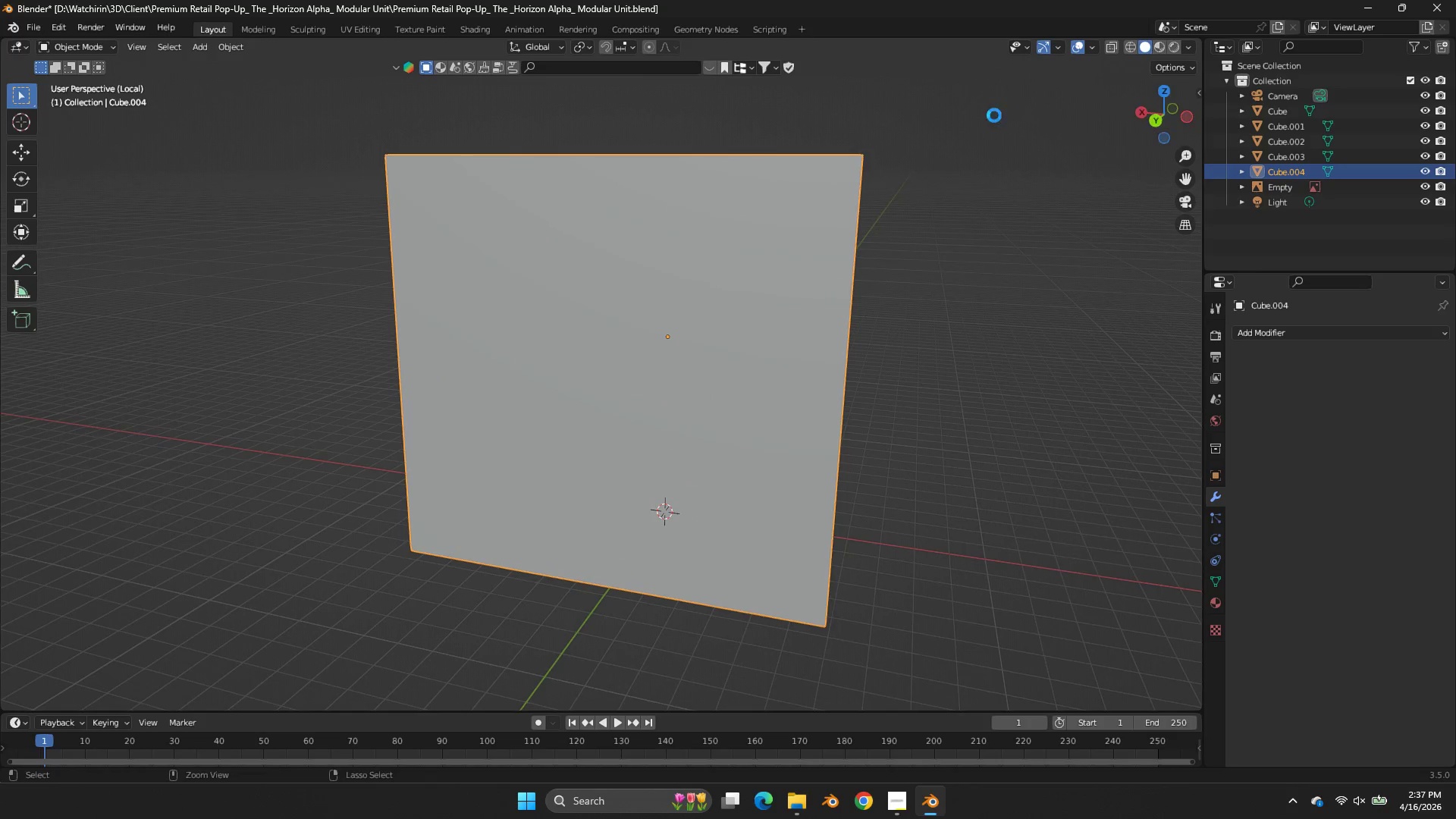 
key(Control+S)
 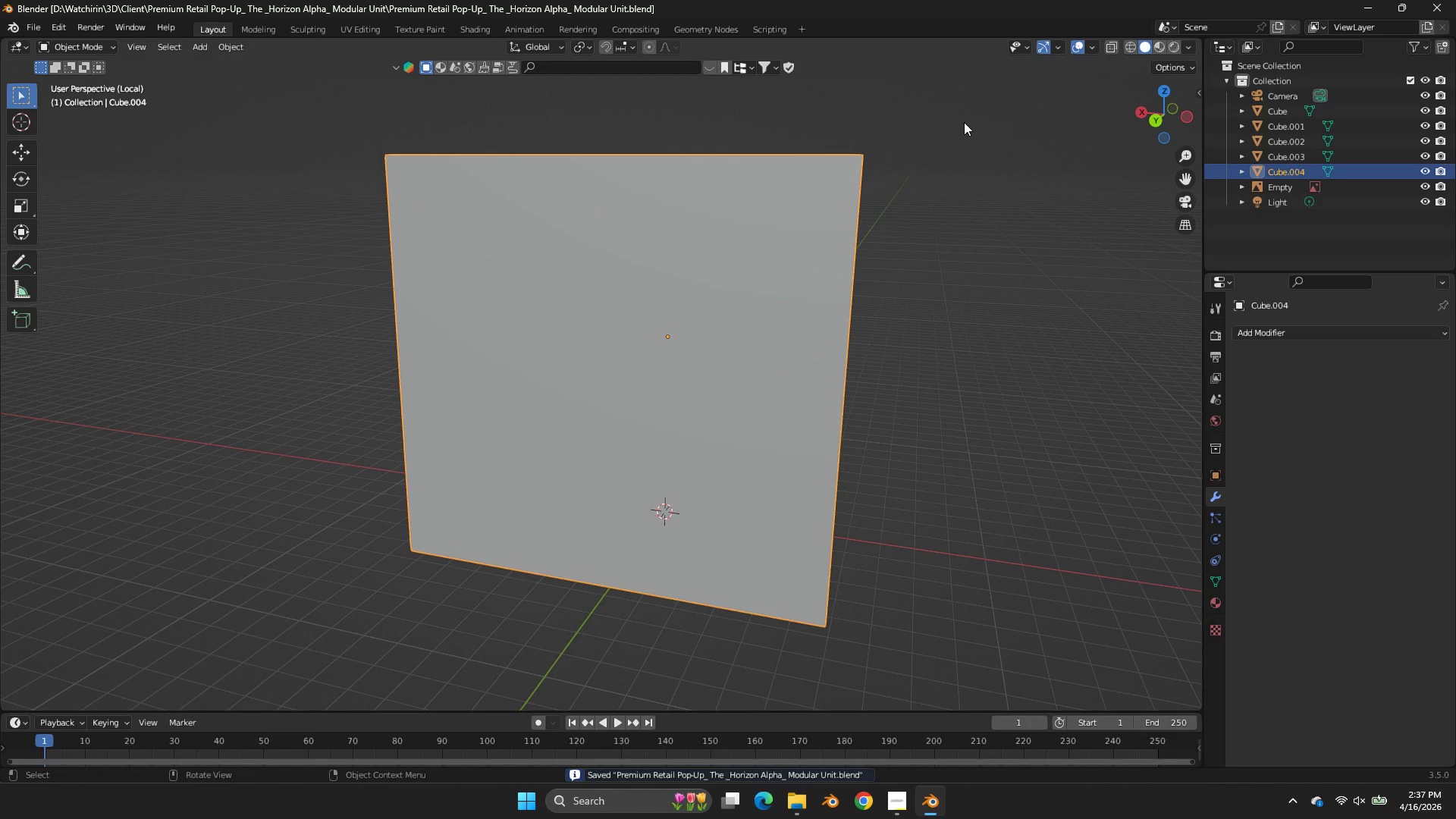 
key(NumpadDivide)
 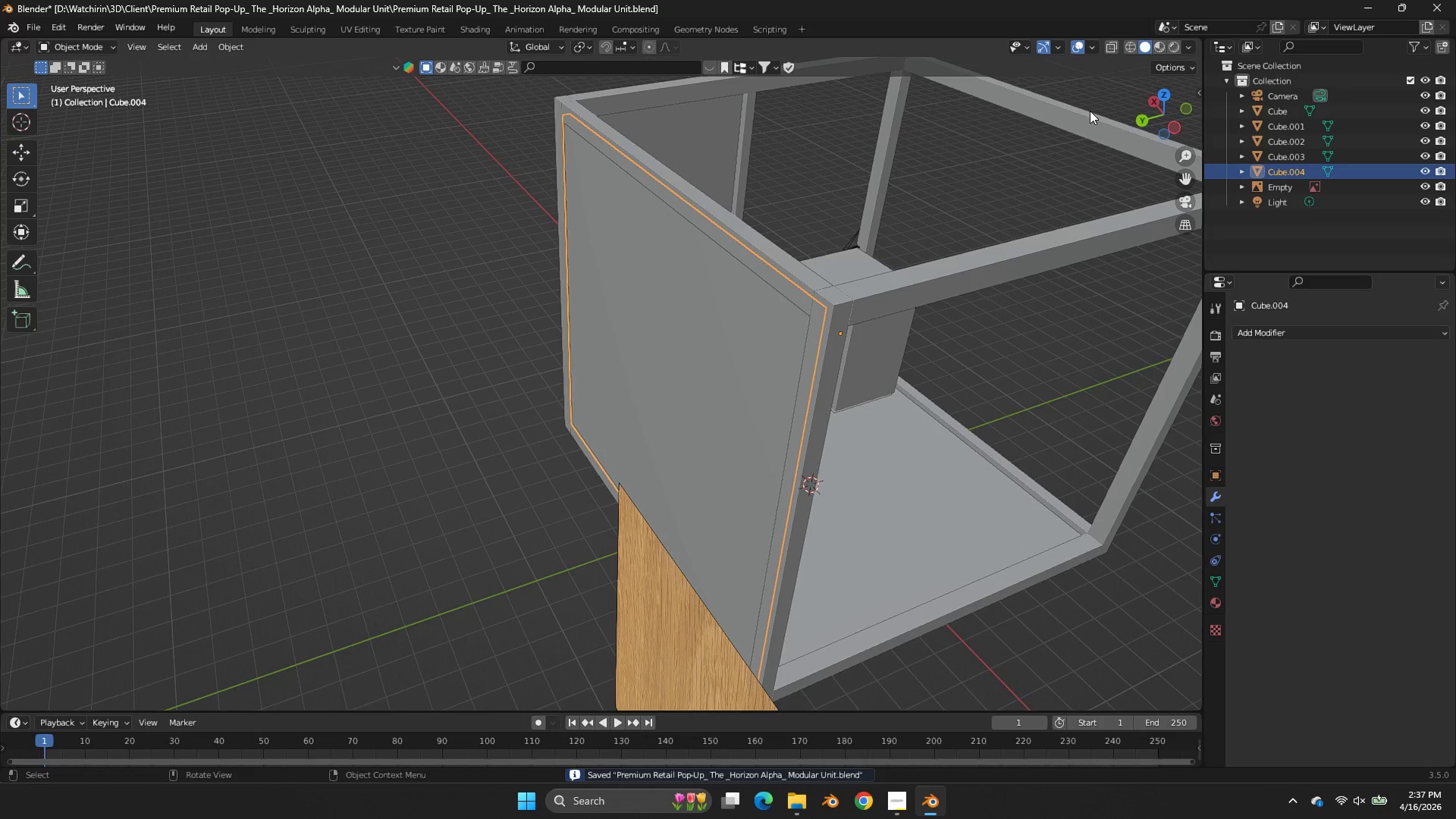 
left_click_drag(start_coordinate=[1155, 103], to_coordinate=[965, 108])
 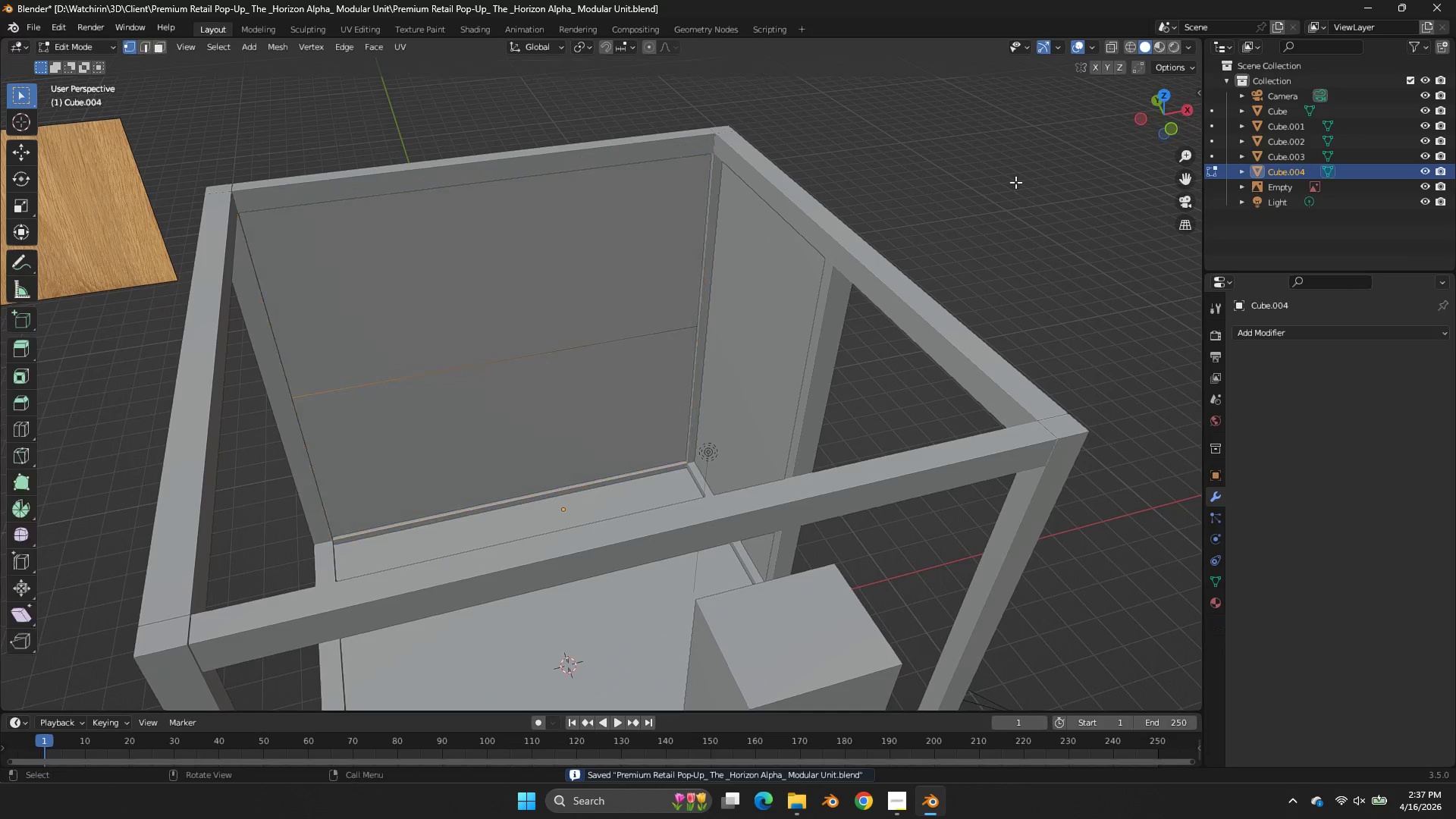 
key(Tab)
 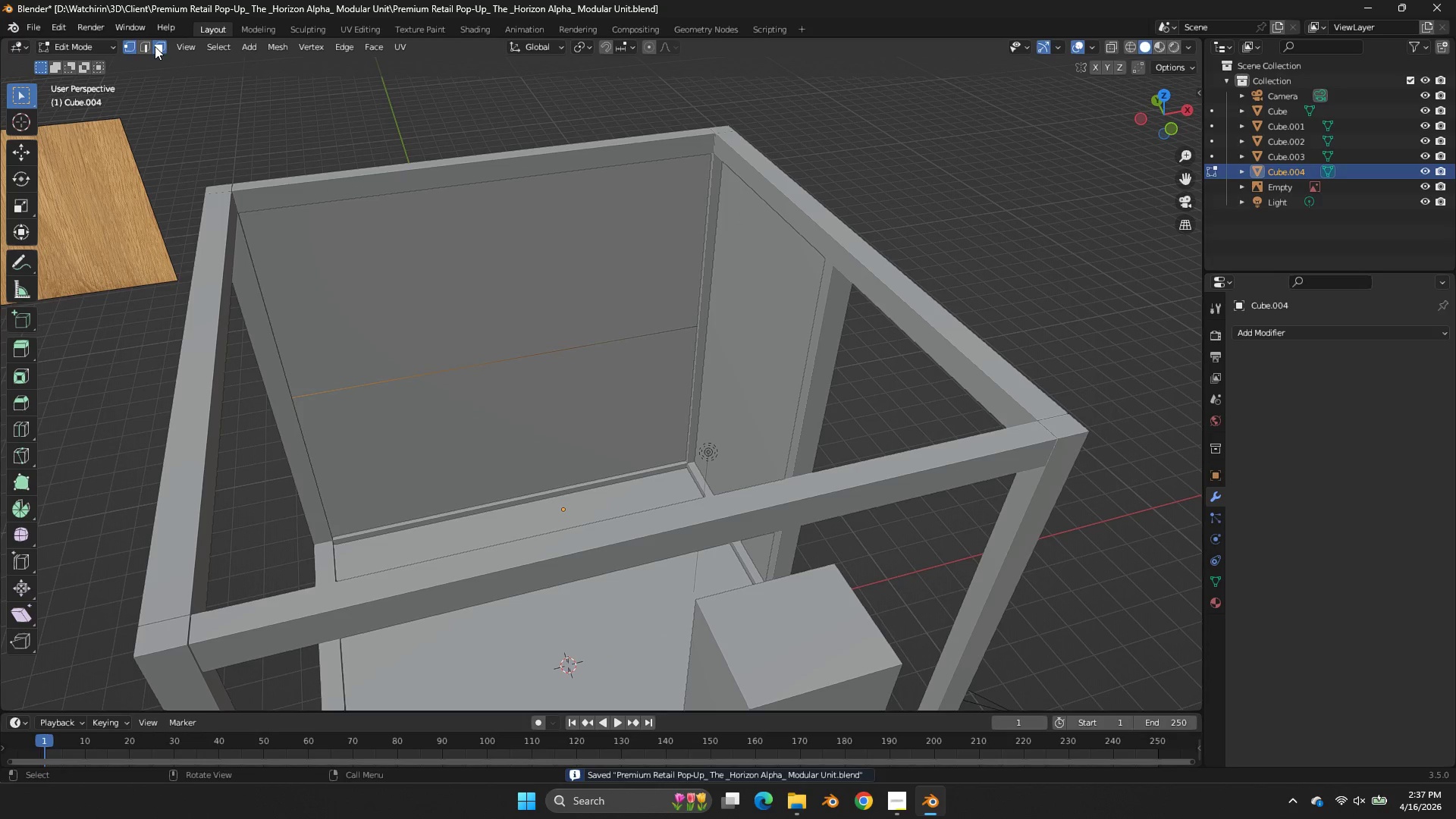 
double_click([513, 378])
 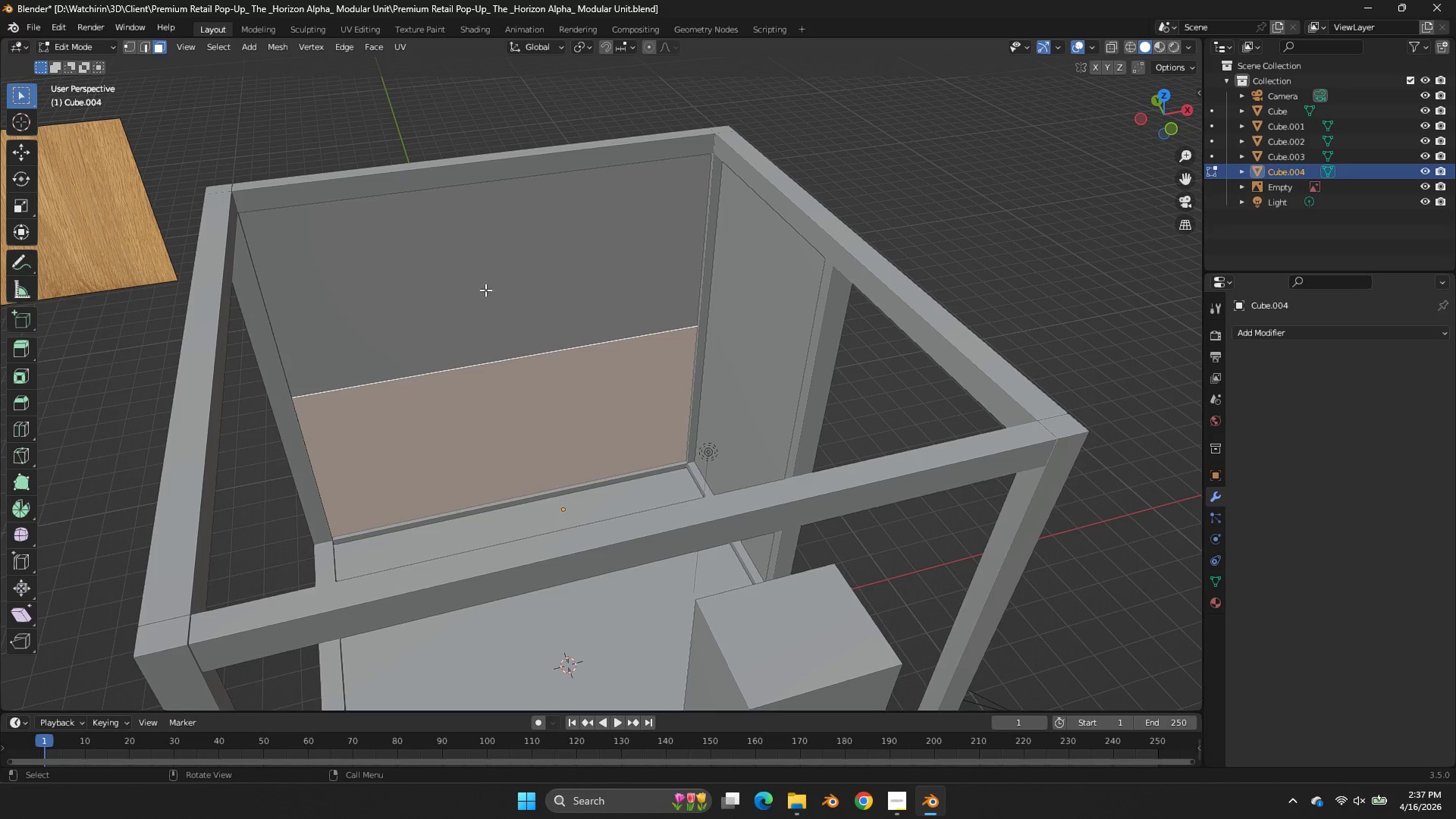 
key(Control+ControlLeft)
 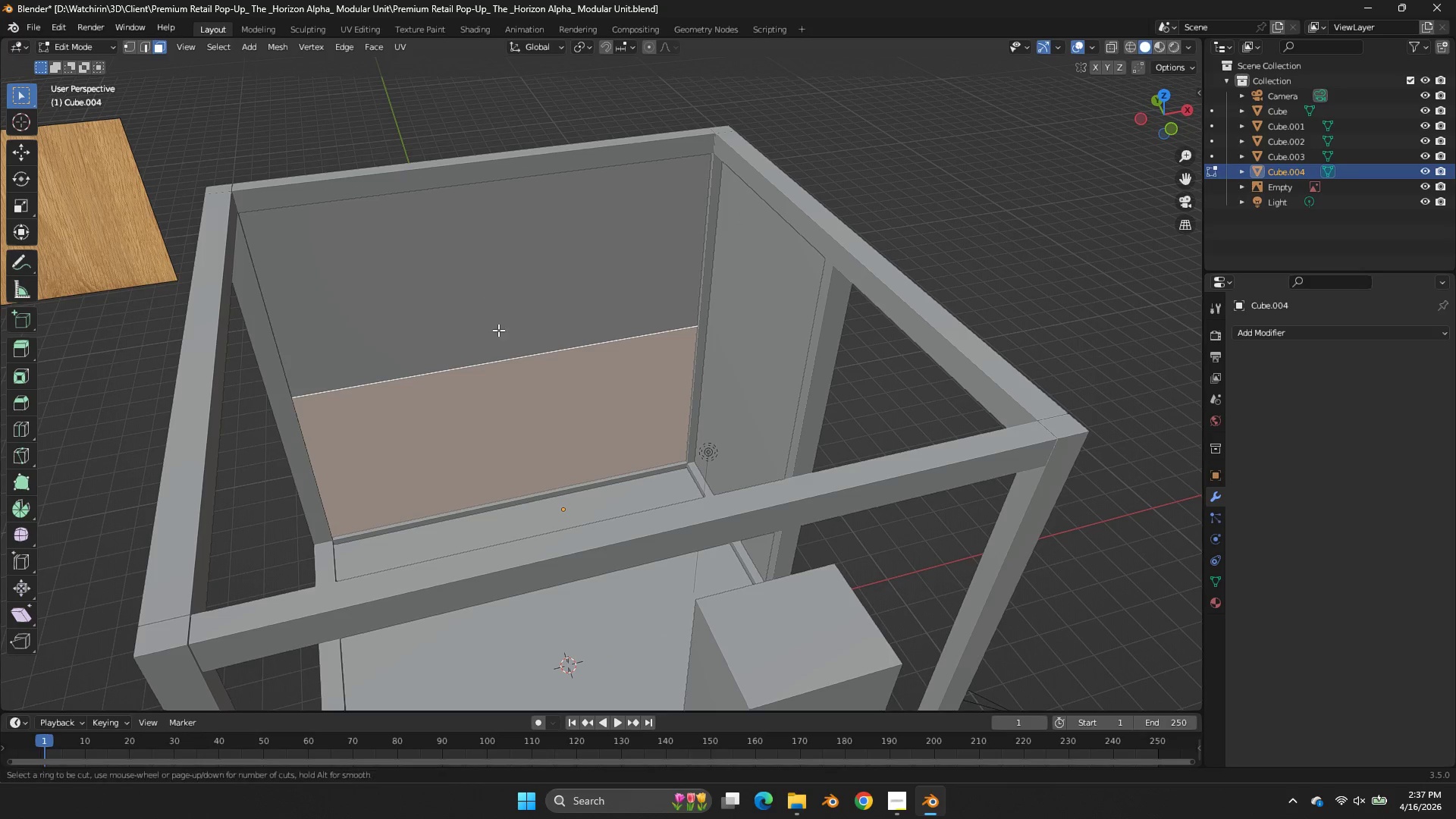 
key(Control+R)
 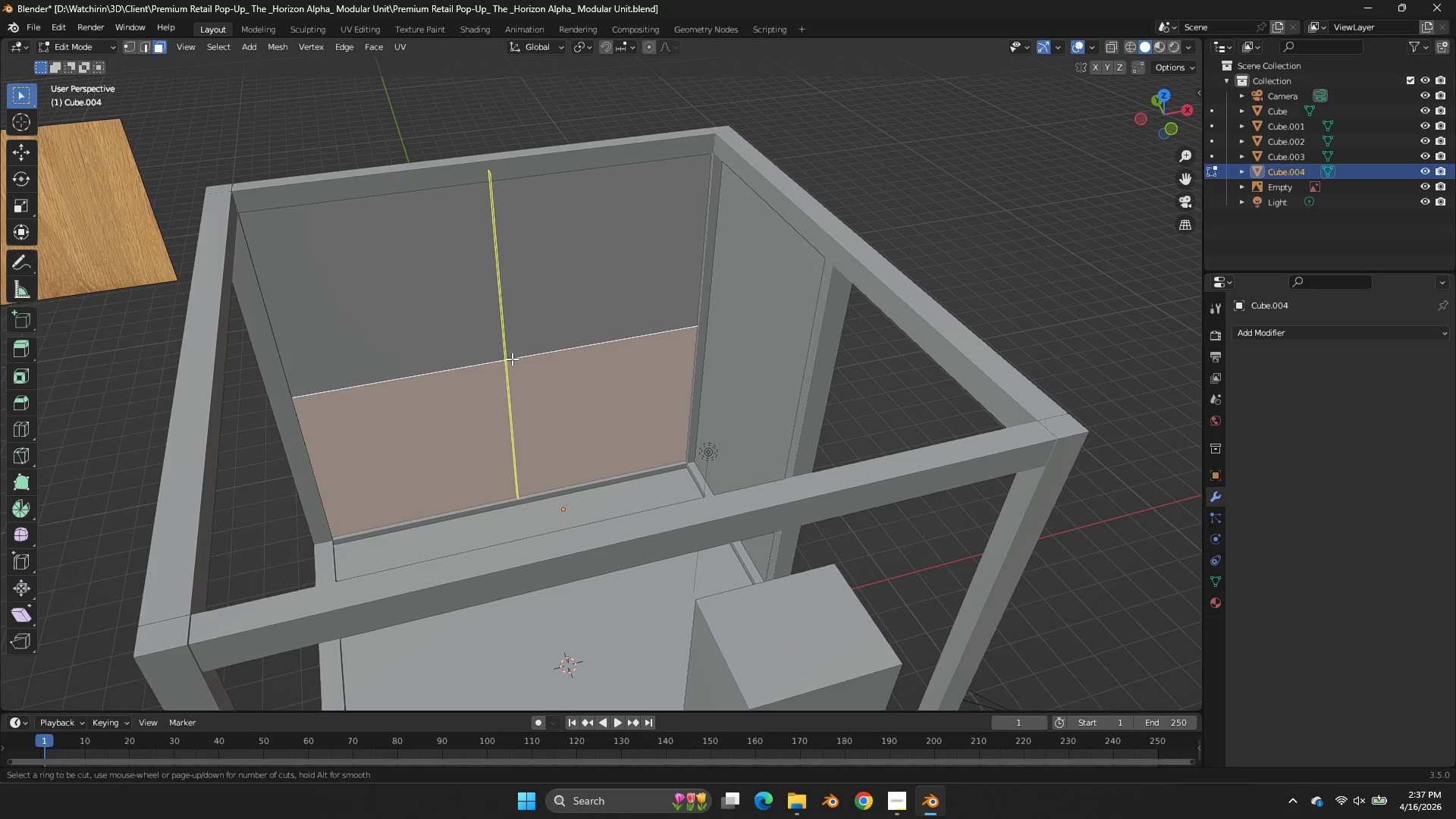 
scroll: coordinate [512, 359], scroll_direction: up, amount: 1.0
 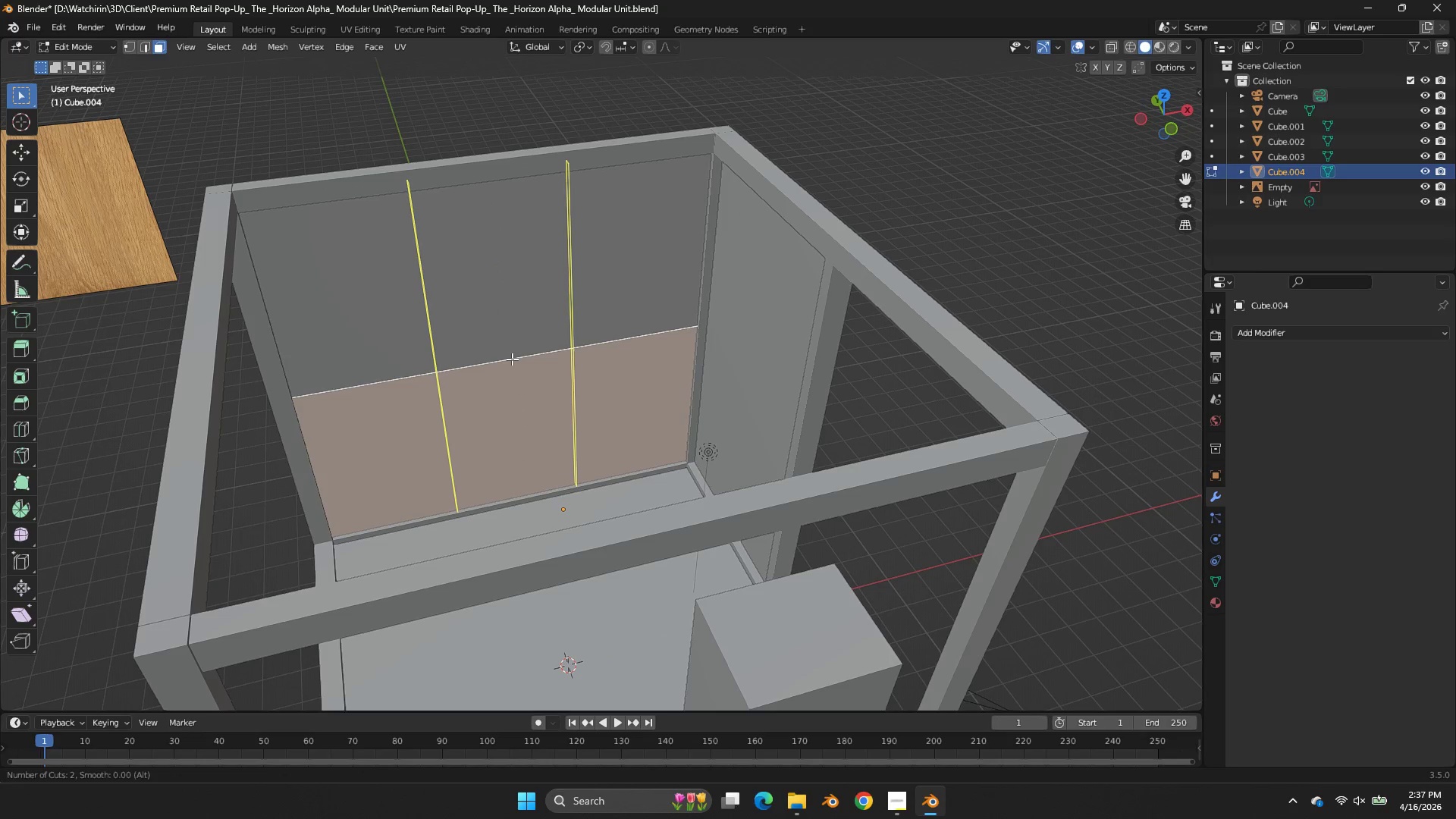 
left_click([512, 359])
 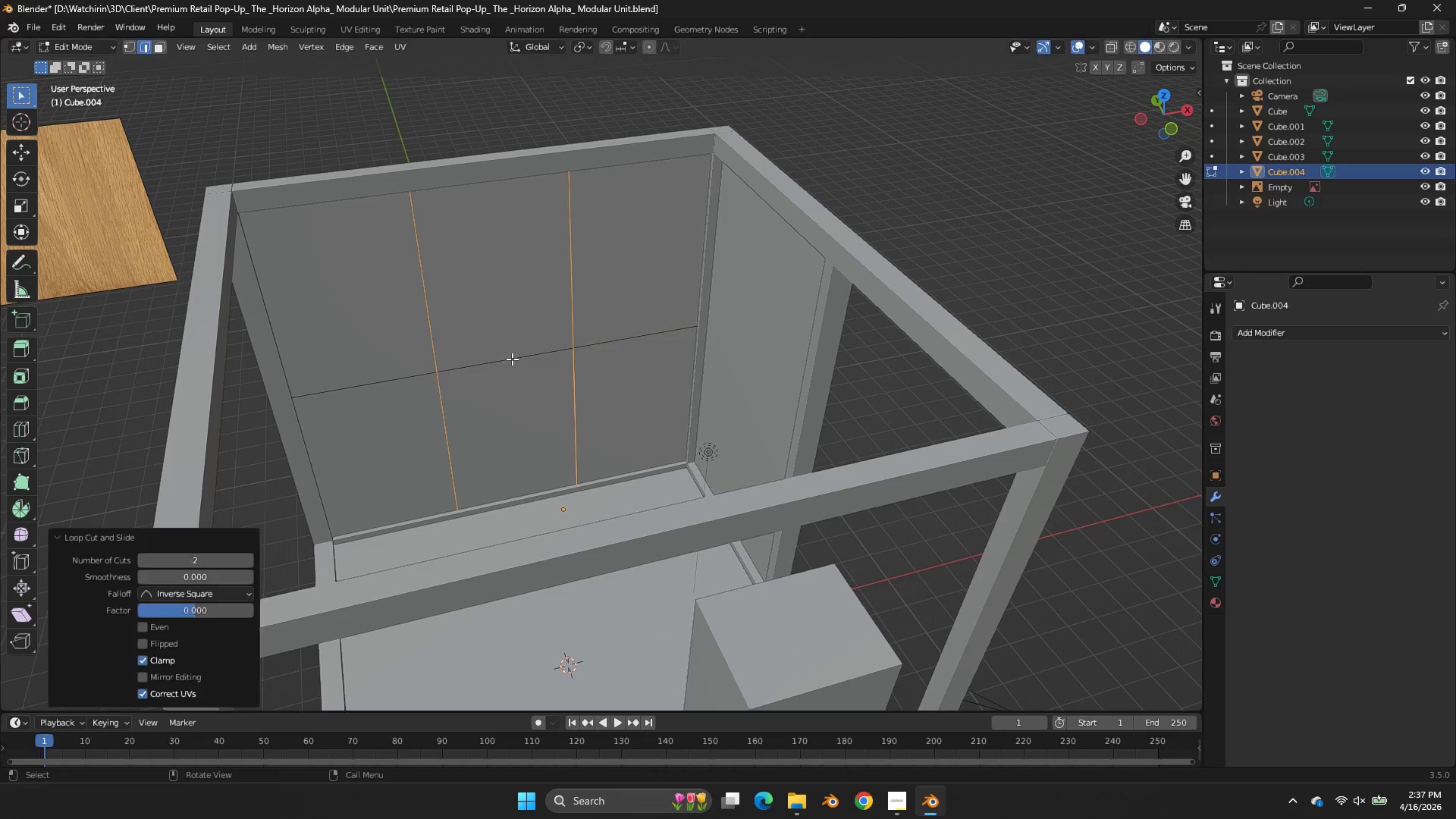 
right_click([512, 359])
 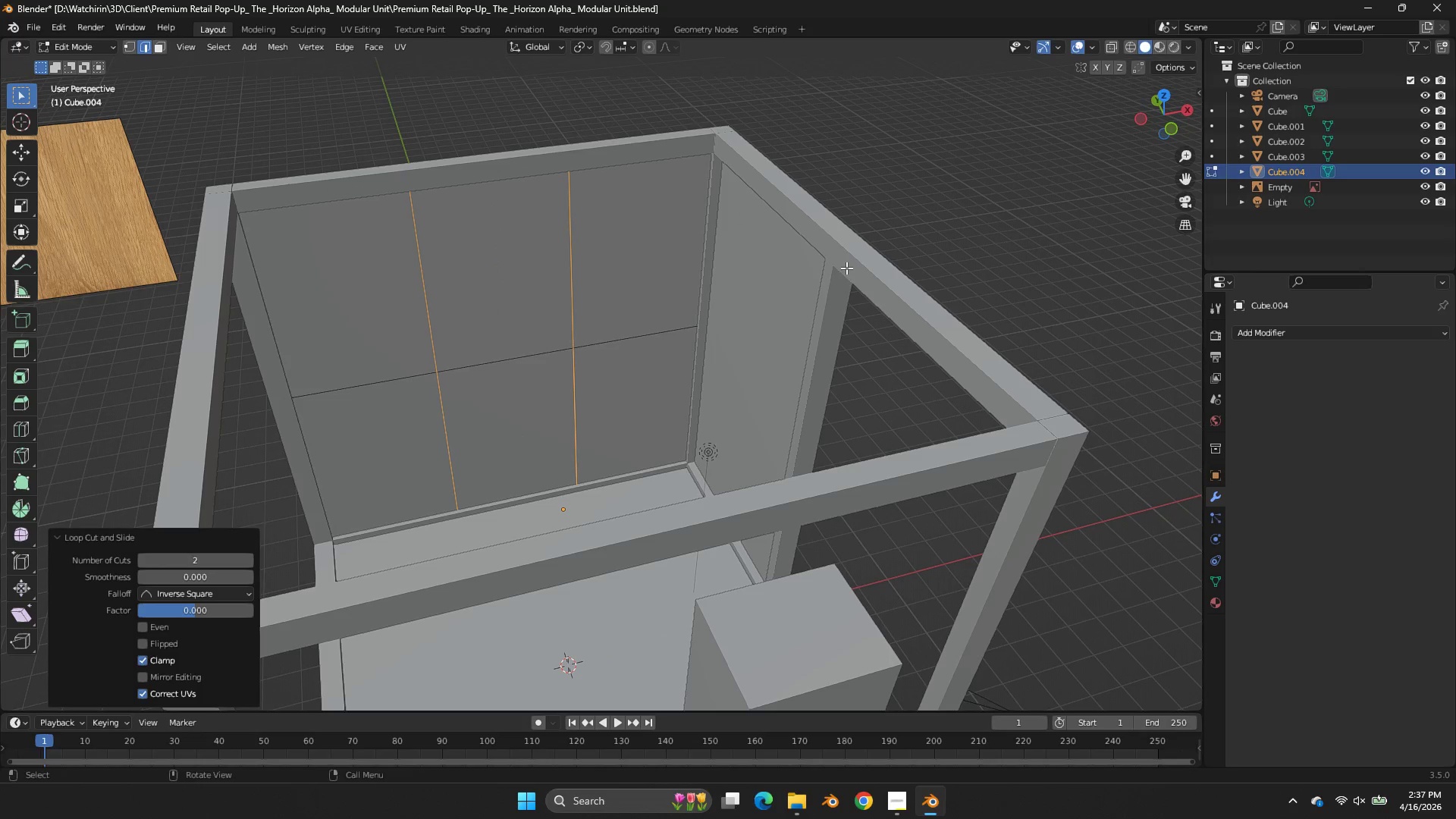 
type(sx)
 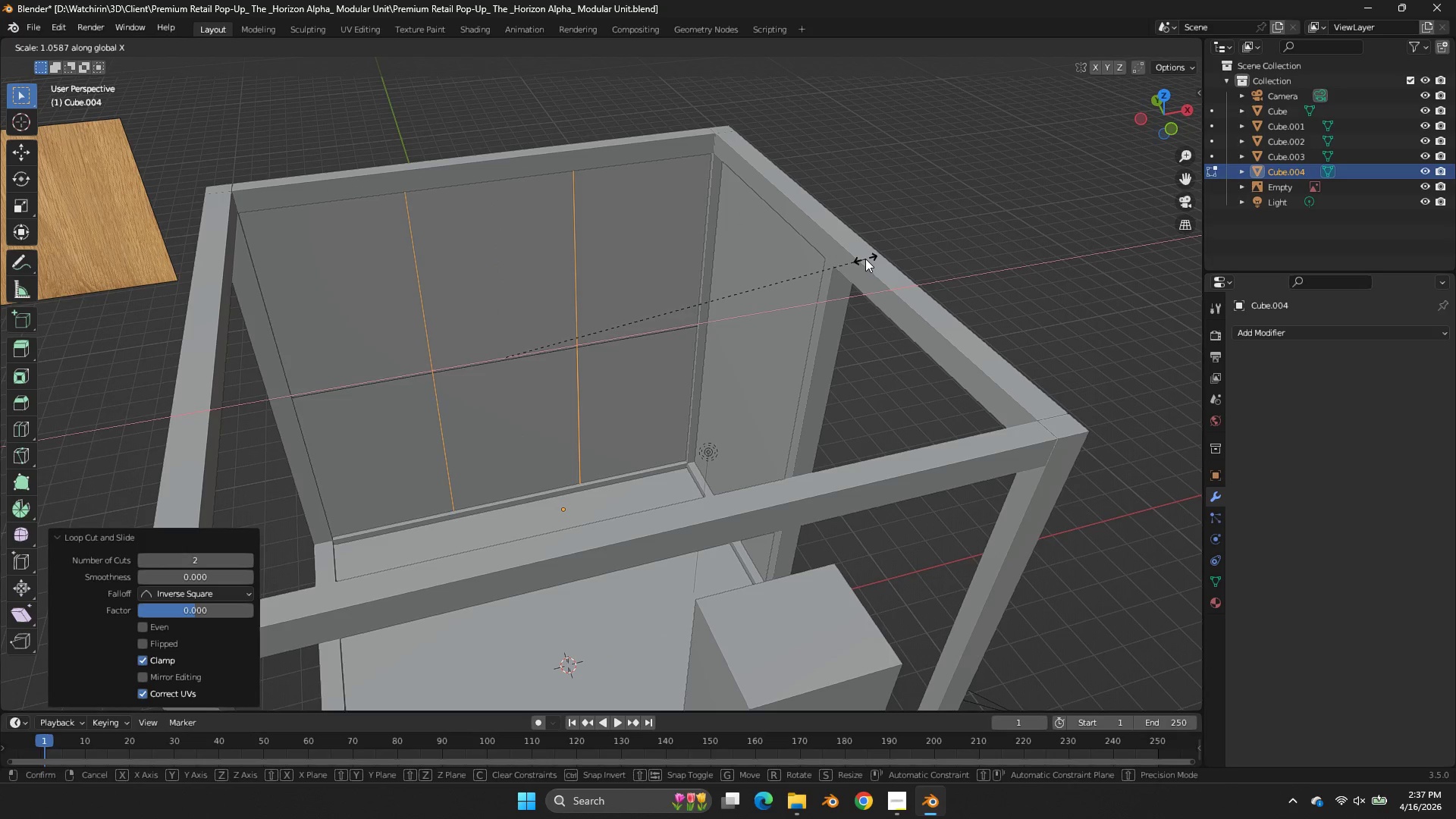 
left_click([865, 259])
 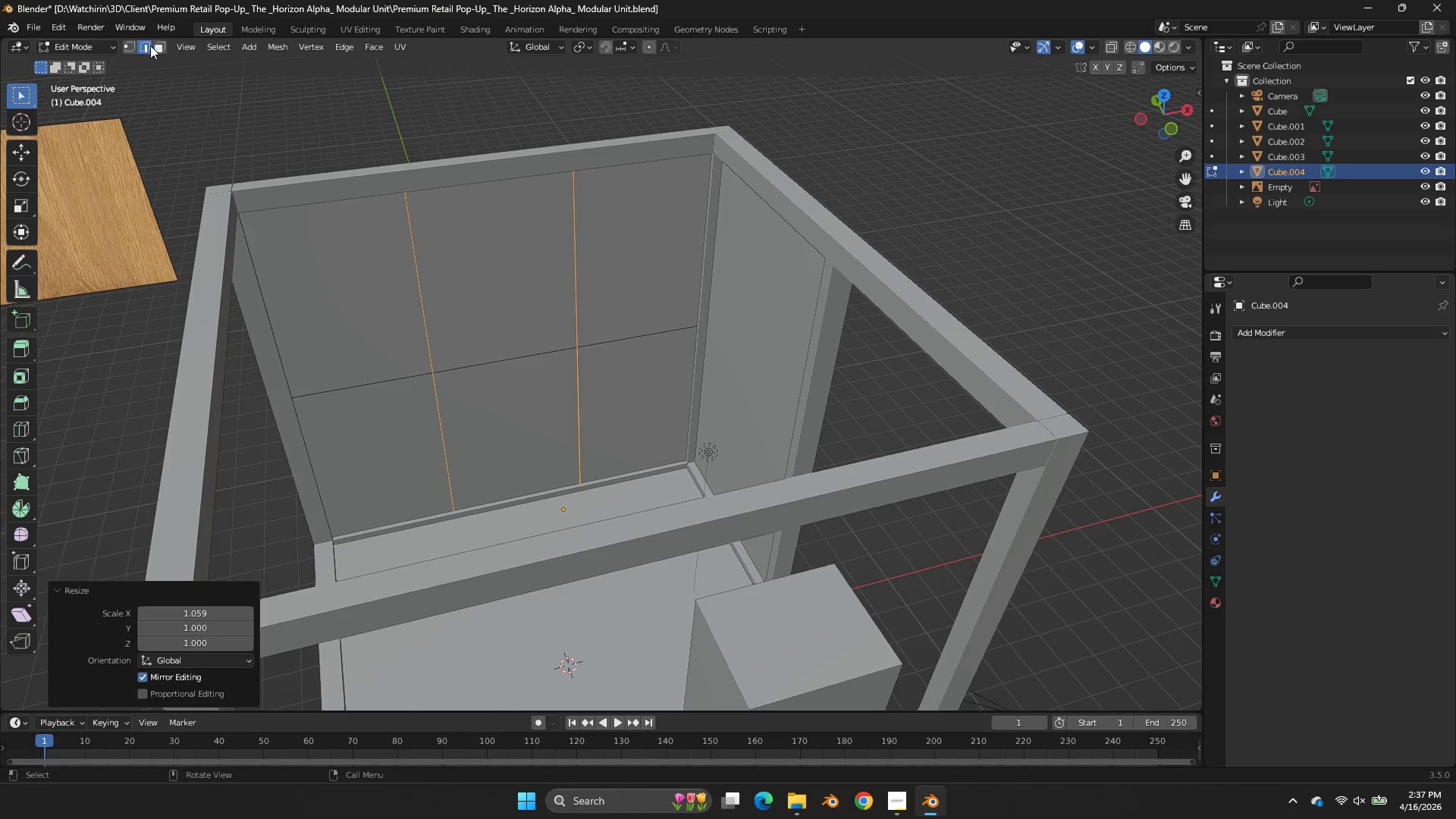 
left_click([155, 43])
 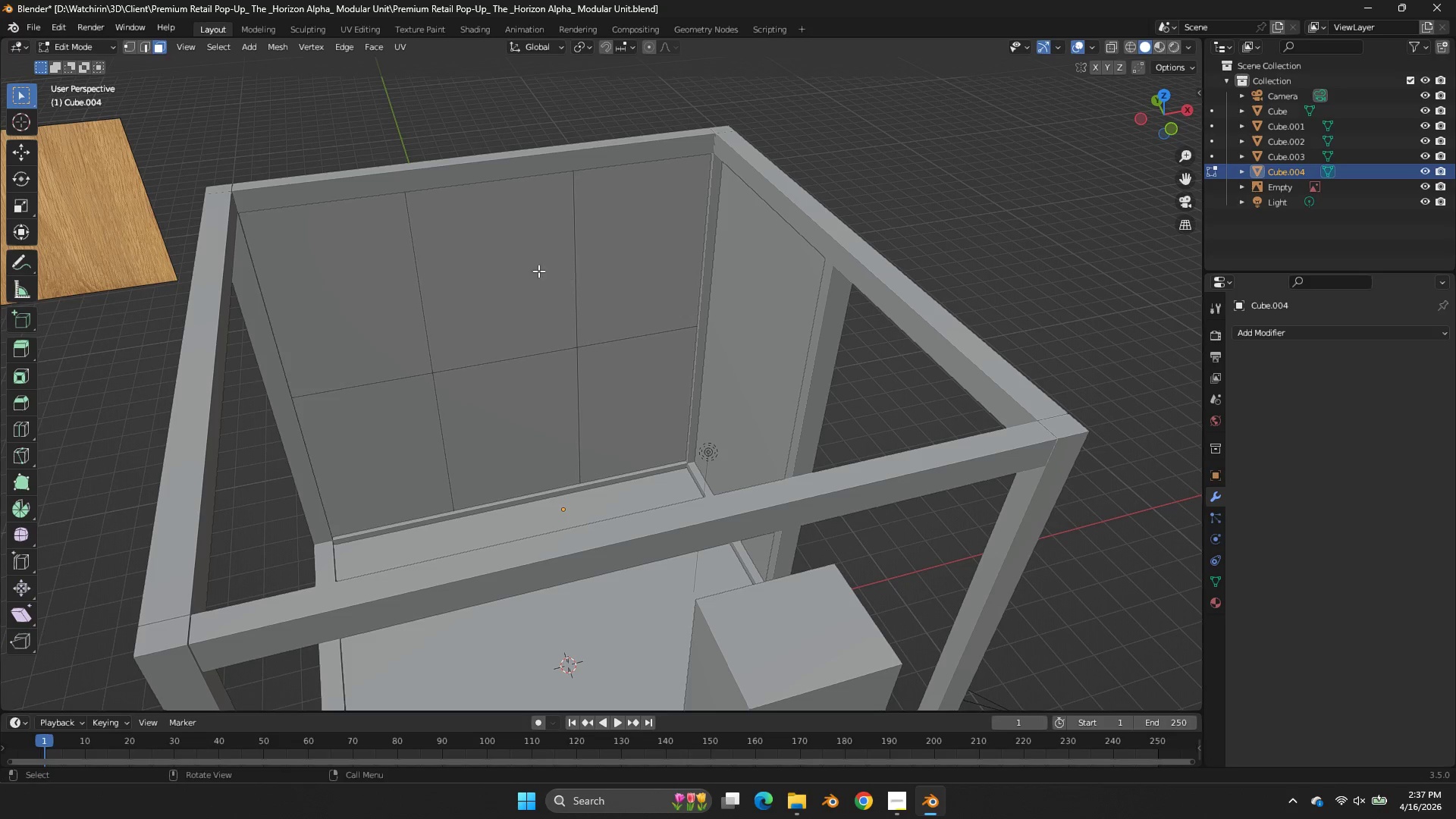 
left_click([529, 266])
 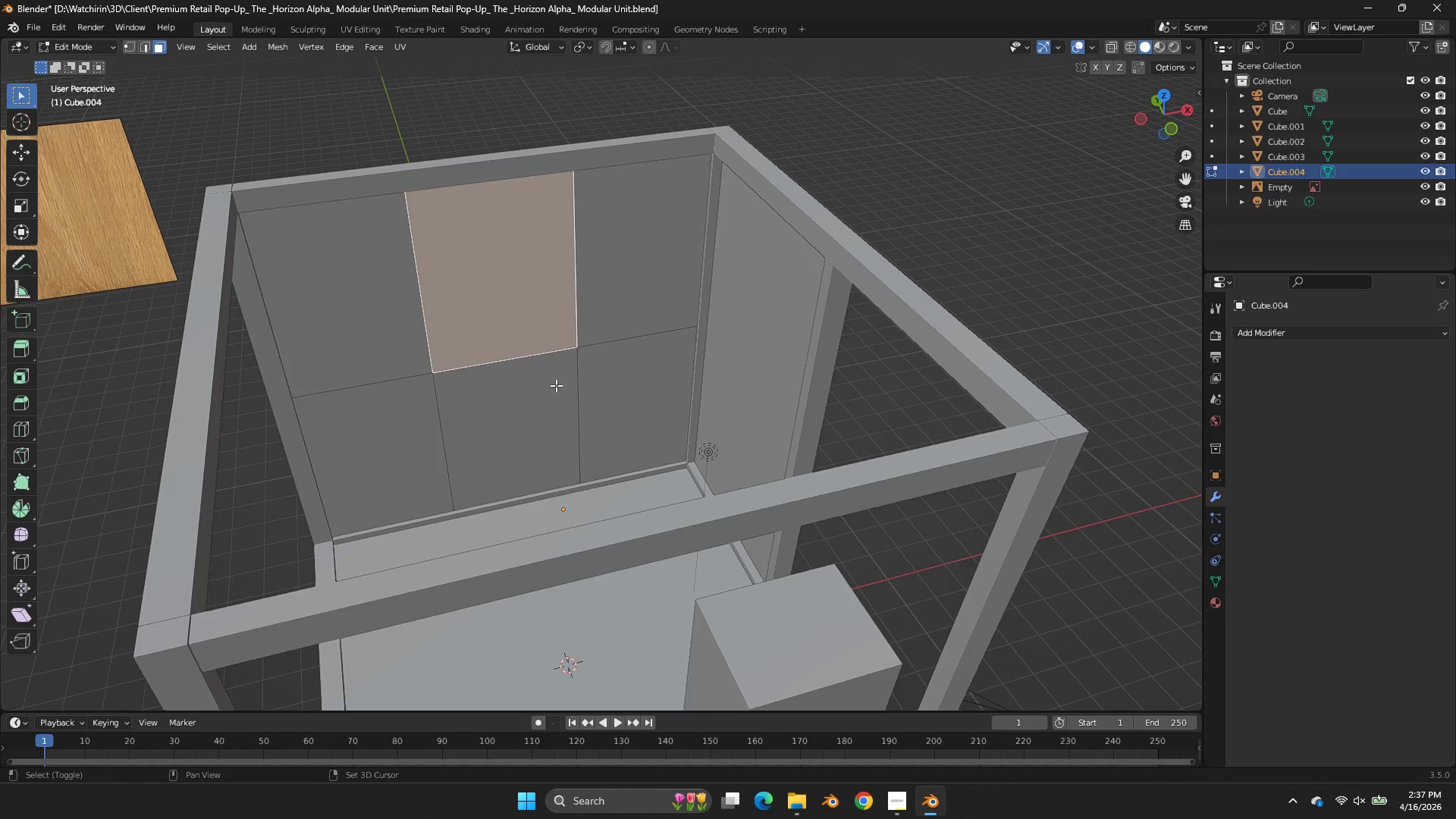 
key(Shift+ShiftLeft)
 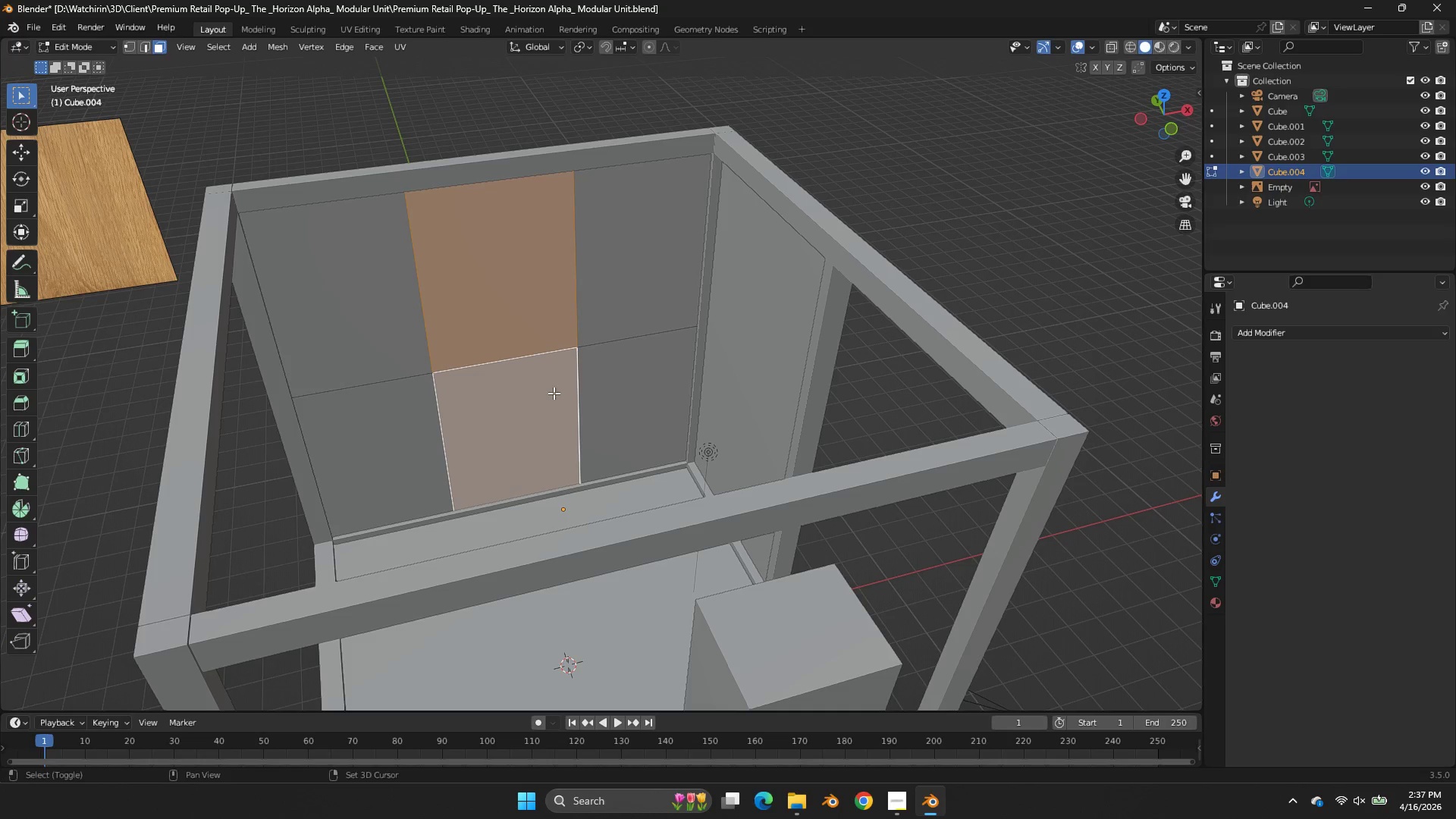 
double_click([554, 393])
 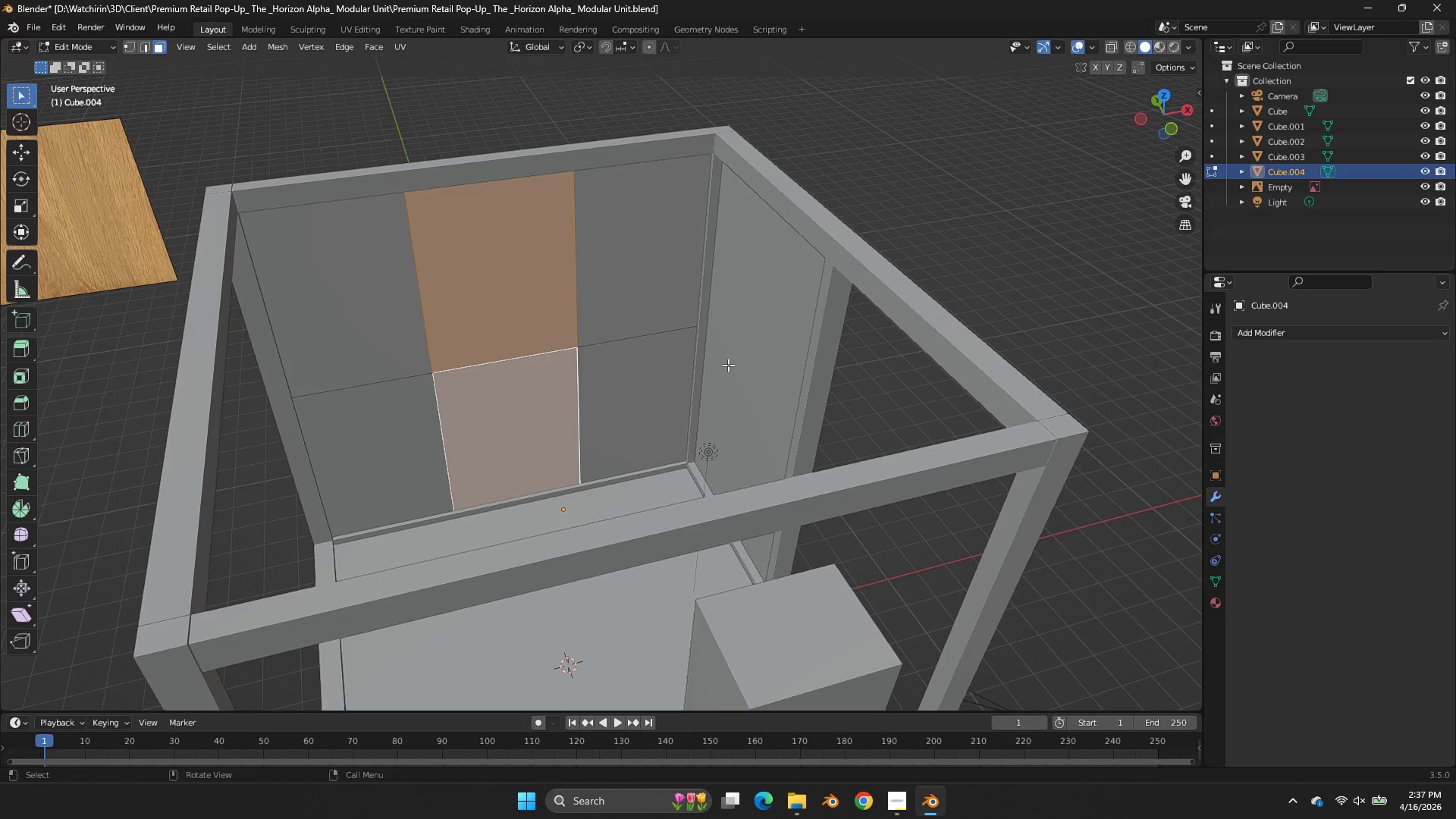 
key(E)
 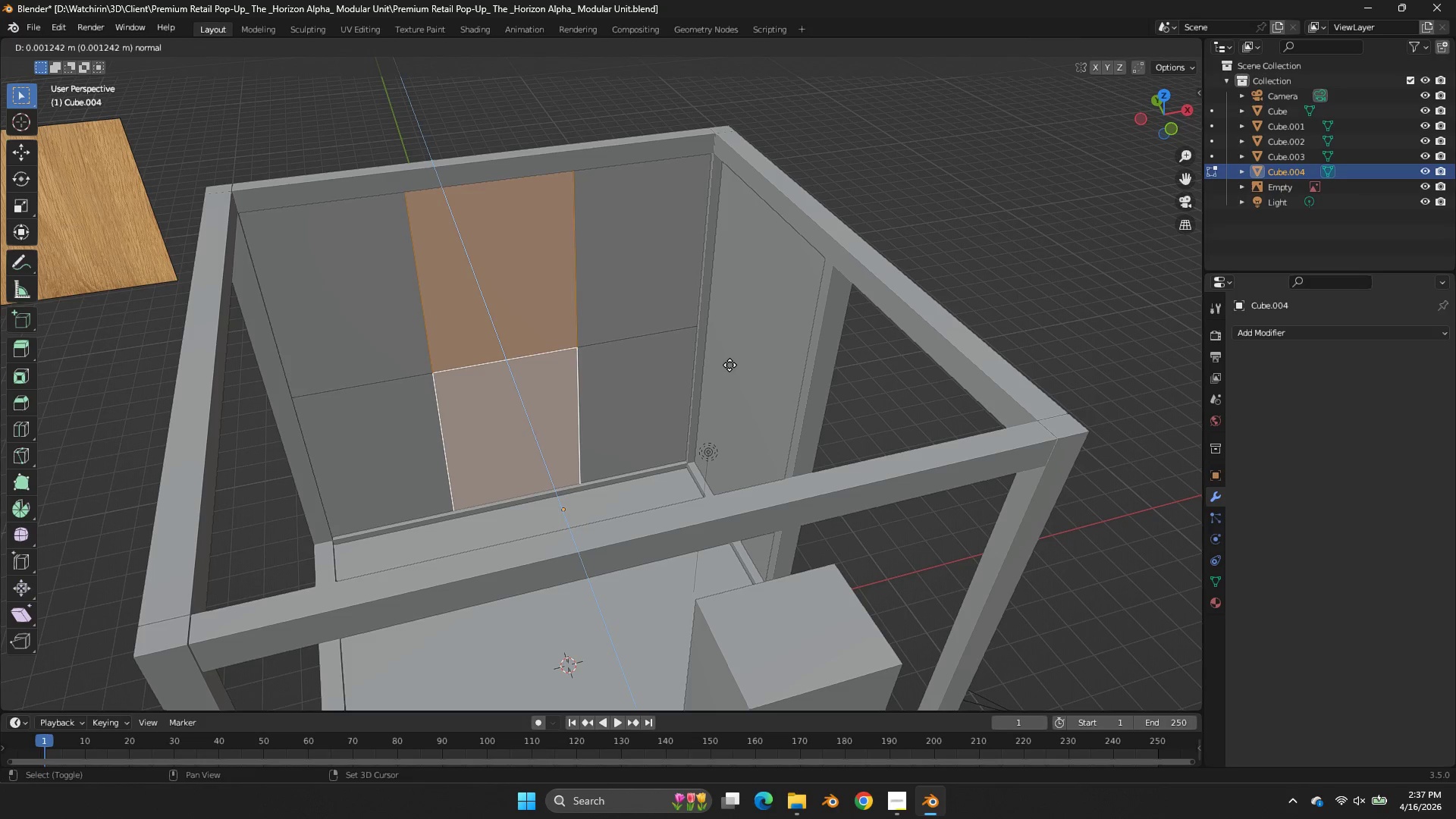 
hold_key(key=ShiftLeft, duration=3.97)
left_click([740, 378])
 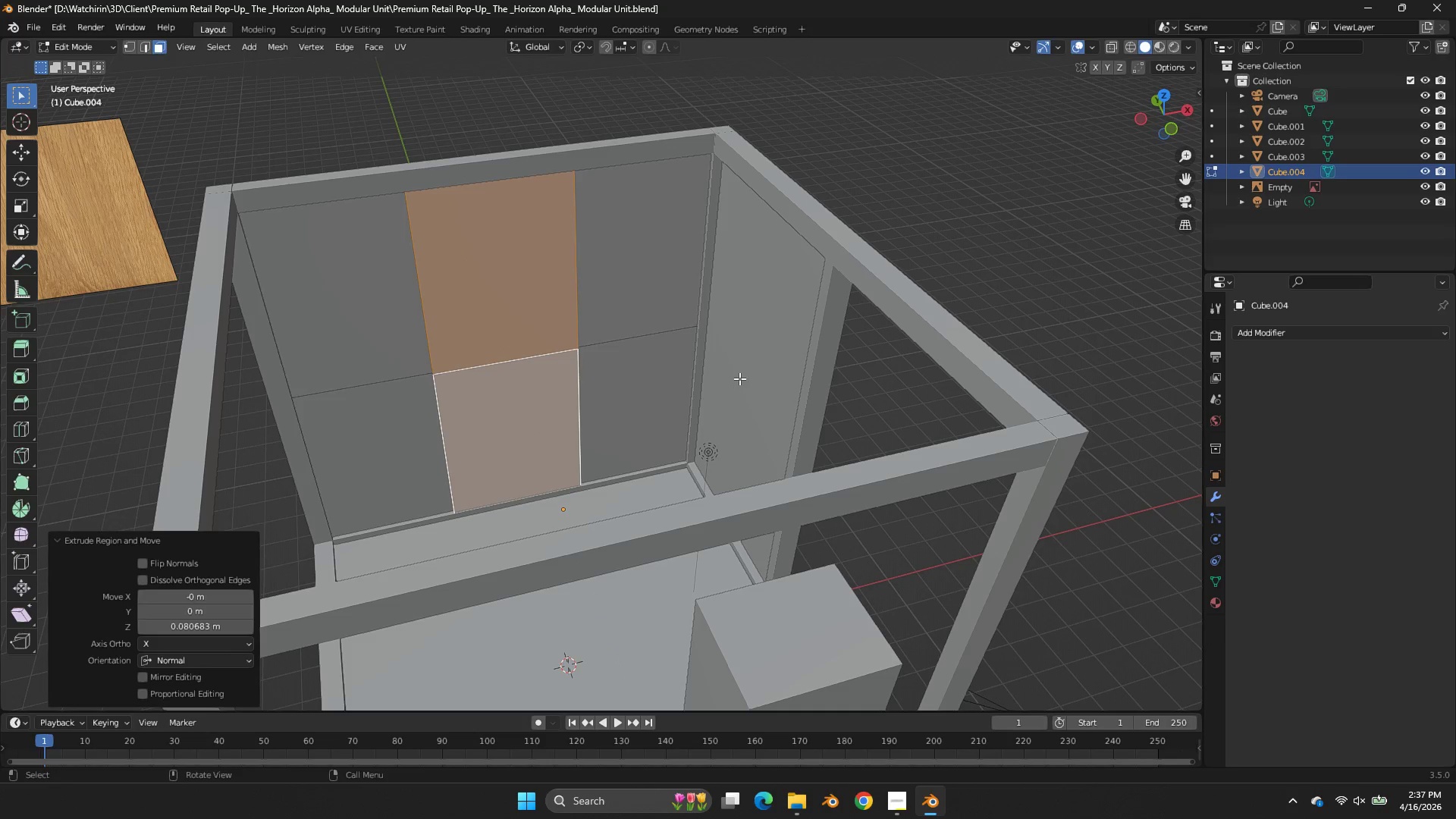 
key(Tab)
 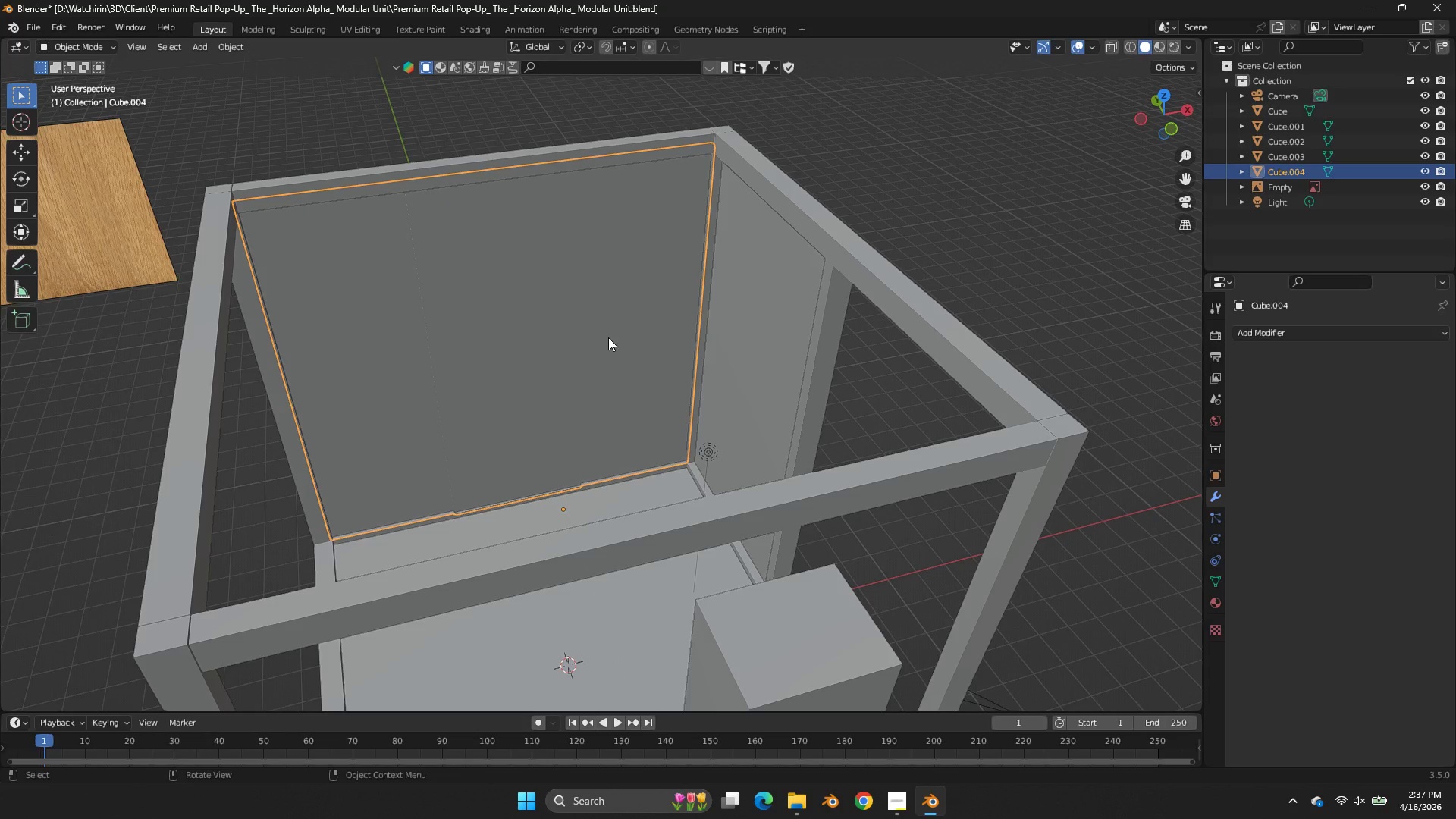 
scroll: coordinate [603, 335], scroll_direction: up, amount: 1.0
 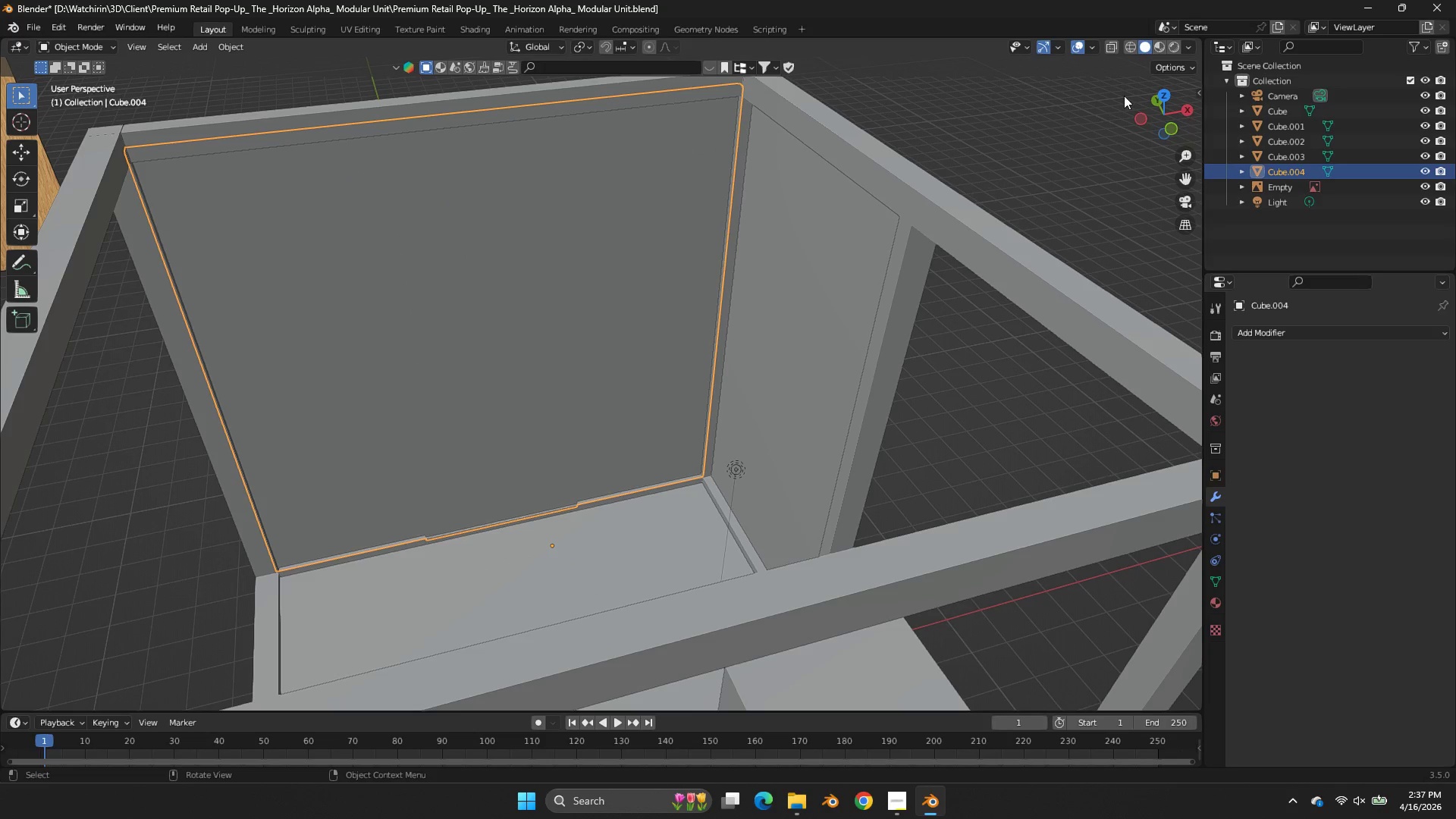 
left_click_drag(start_coordinate=[1163, 93], to_coordinate=[1147, 118])
 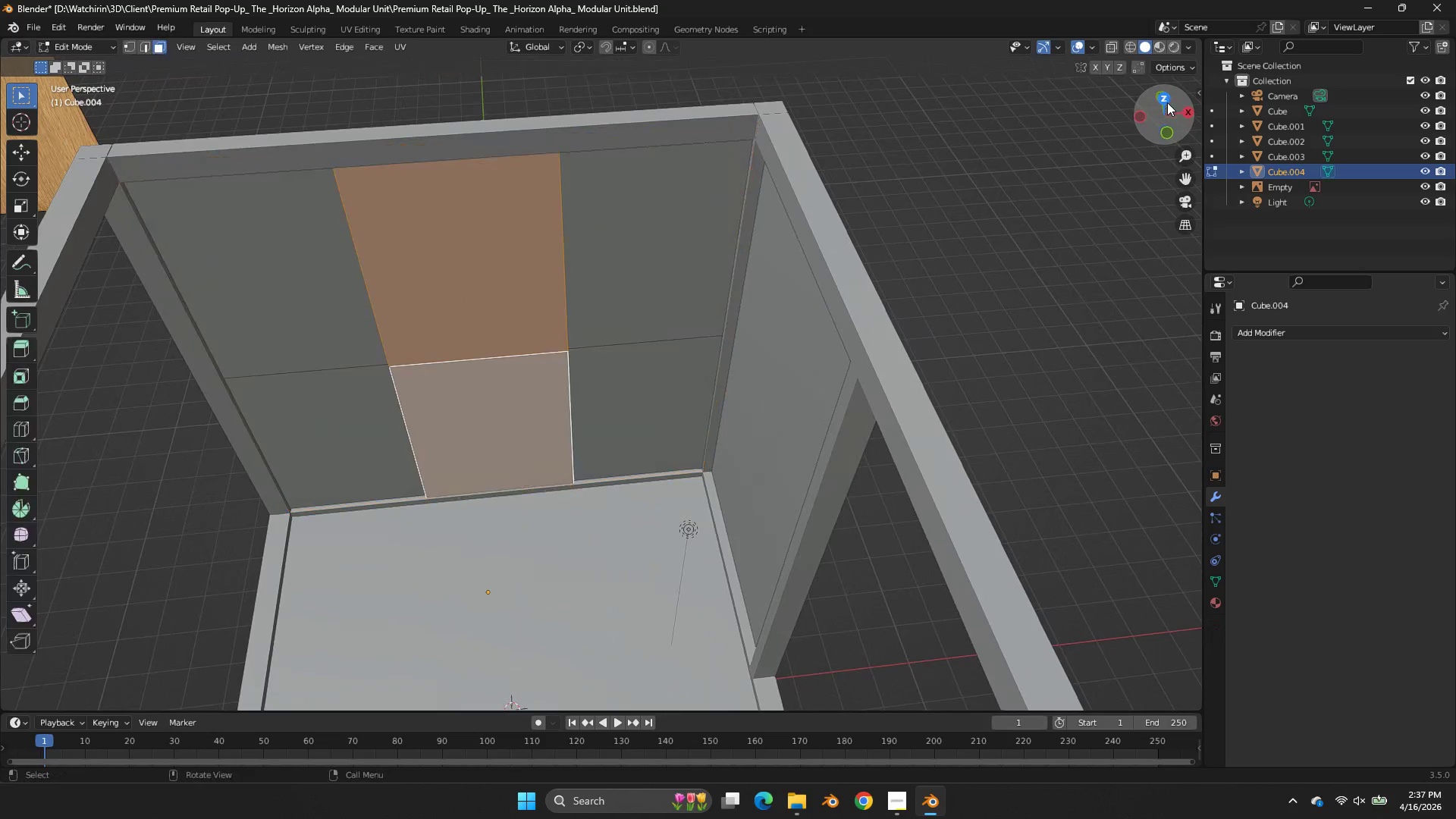 
key(Tab)
type(gy)
 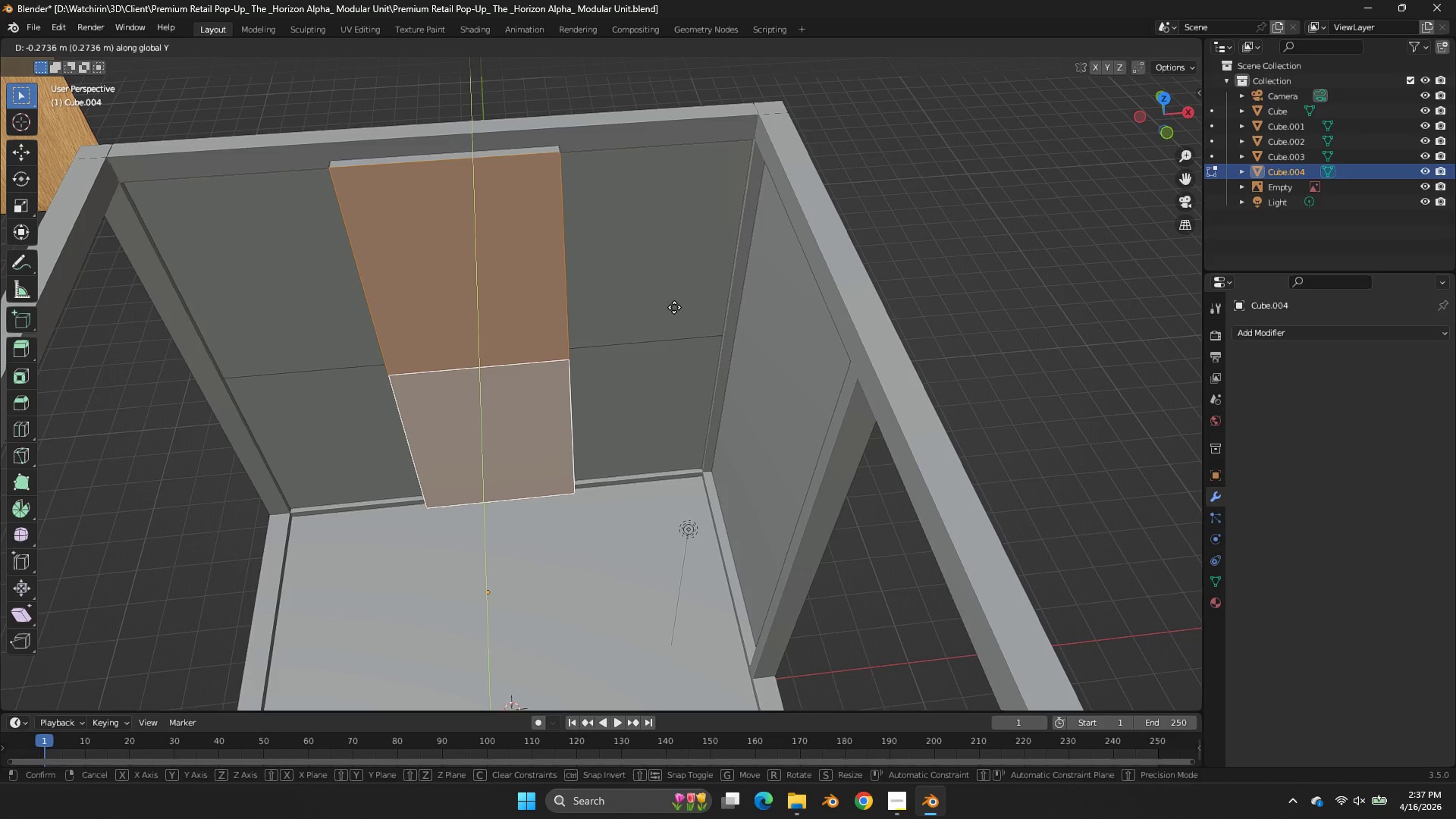 
hold_key(key=ShiftLeft, duration=0.62)
left_click([679, 290])
 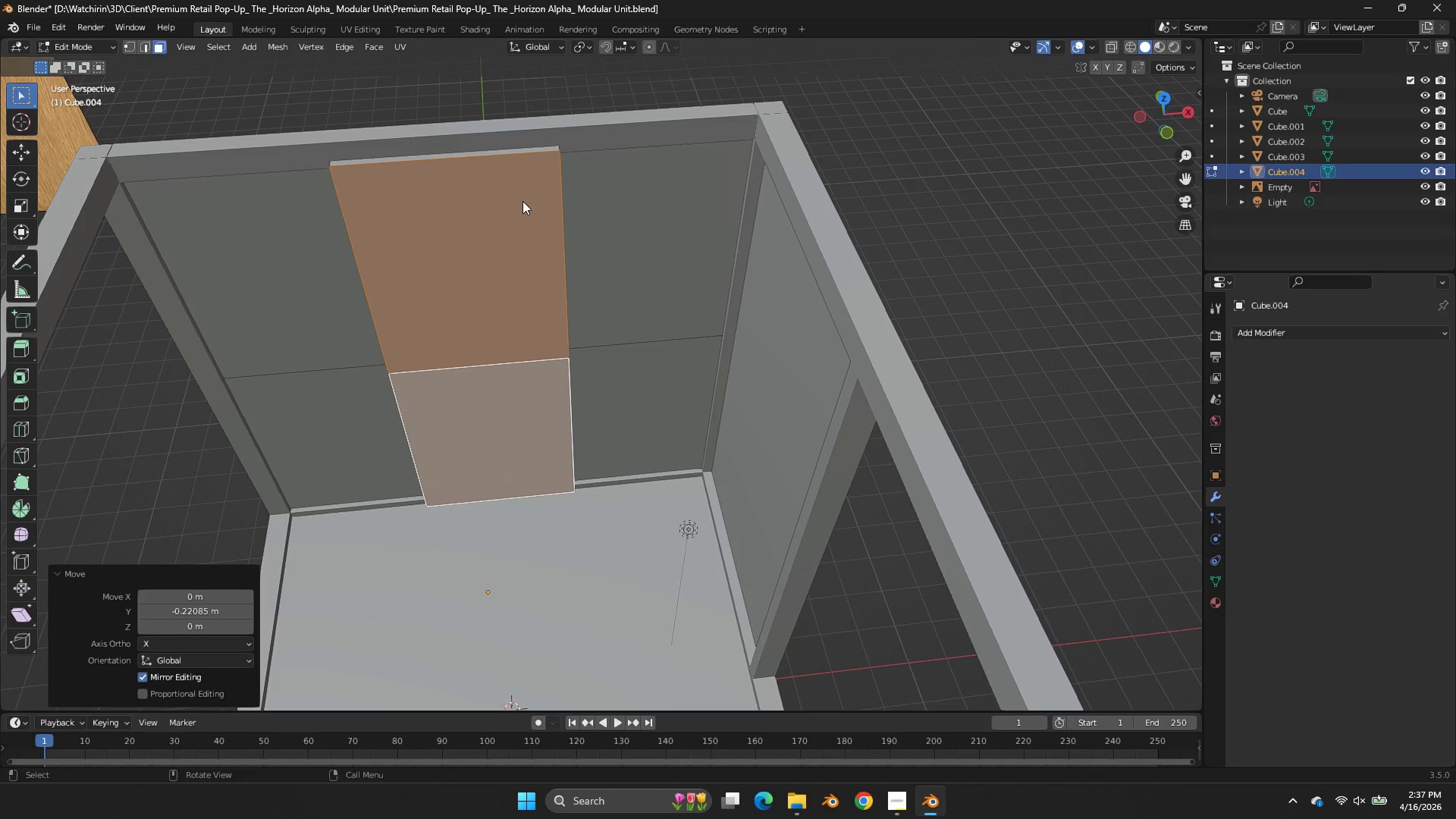 
key(Control+ControlLeft)
 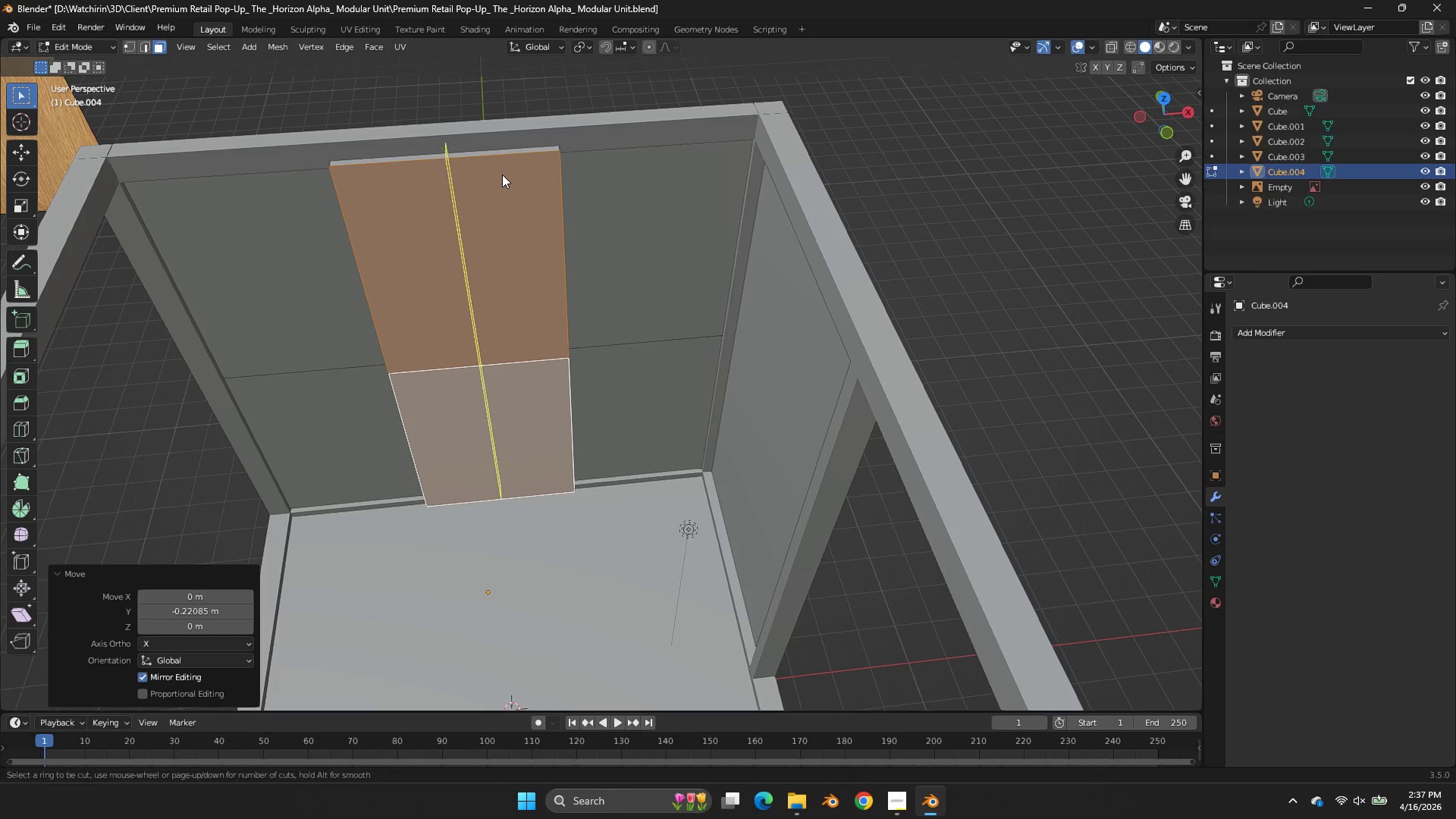 
key(Control+R)
 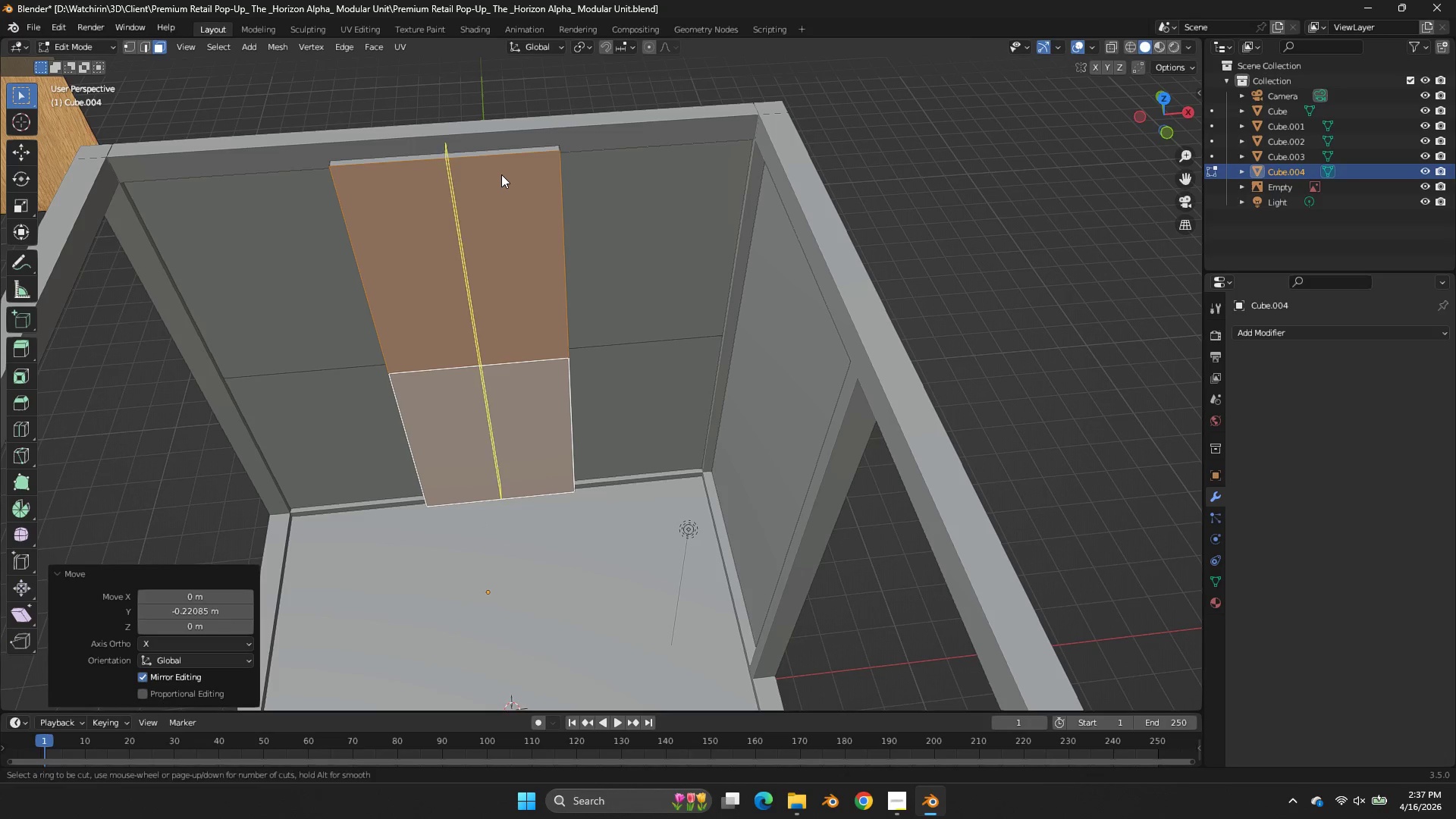 
scroll: coordinate [501, 174], scroll_direction: up, amount: 1.0
 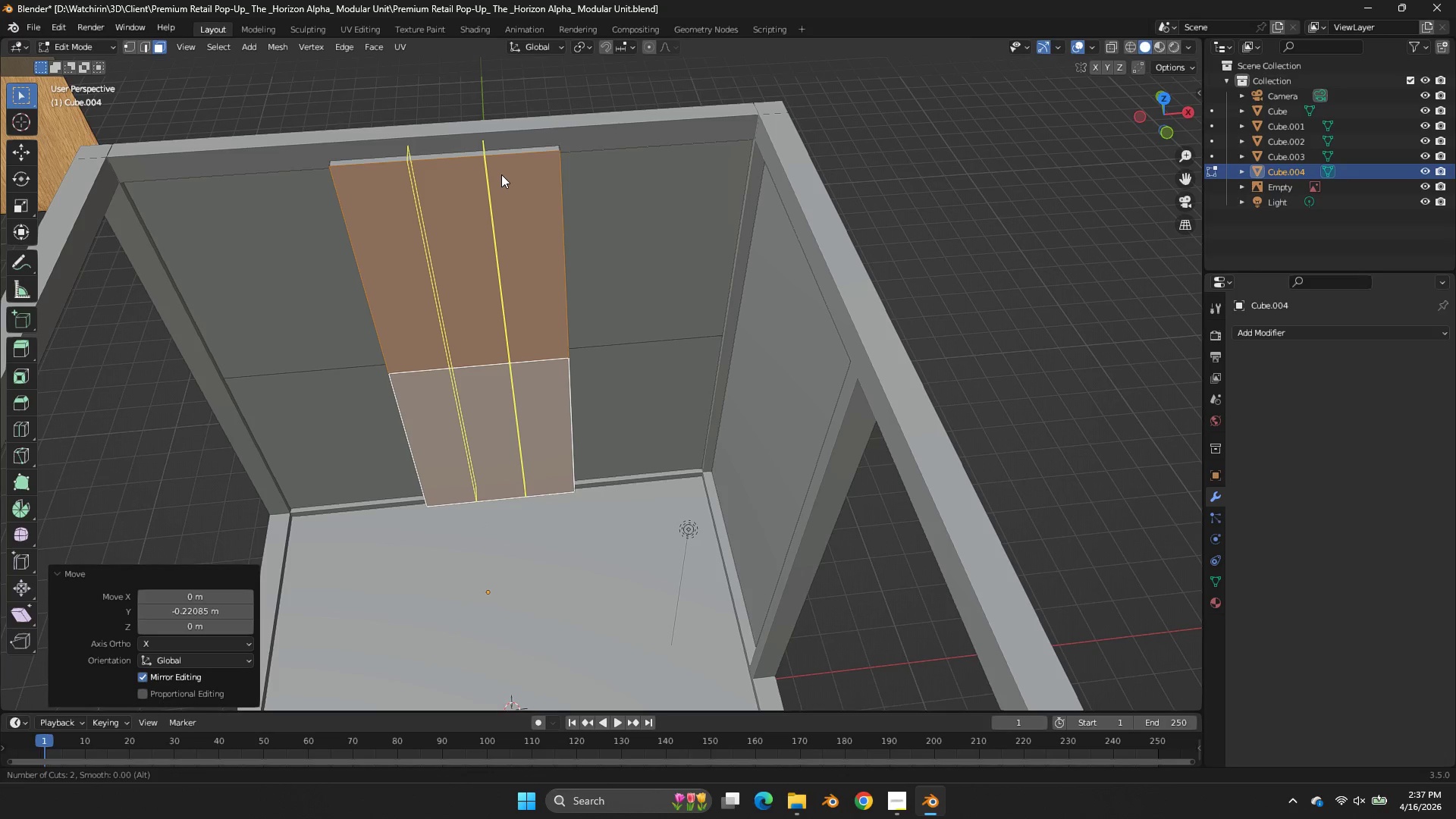 
left_click([501, 174])
 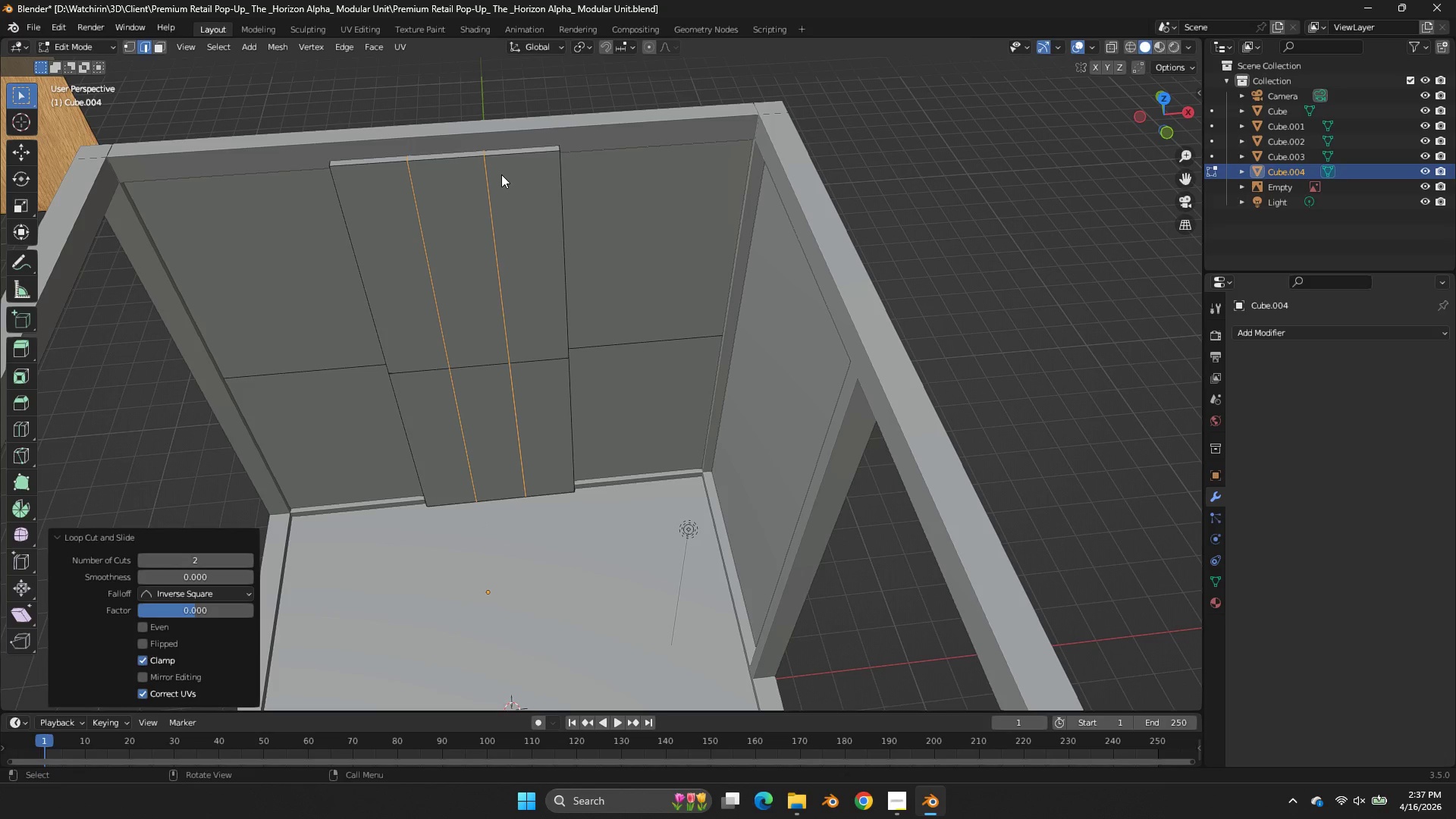 
right_click([501, 174])
 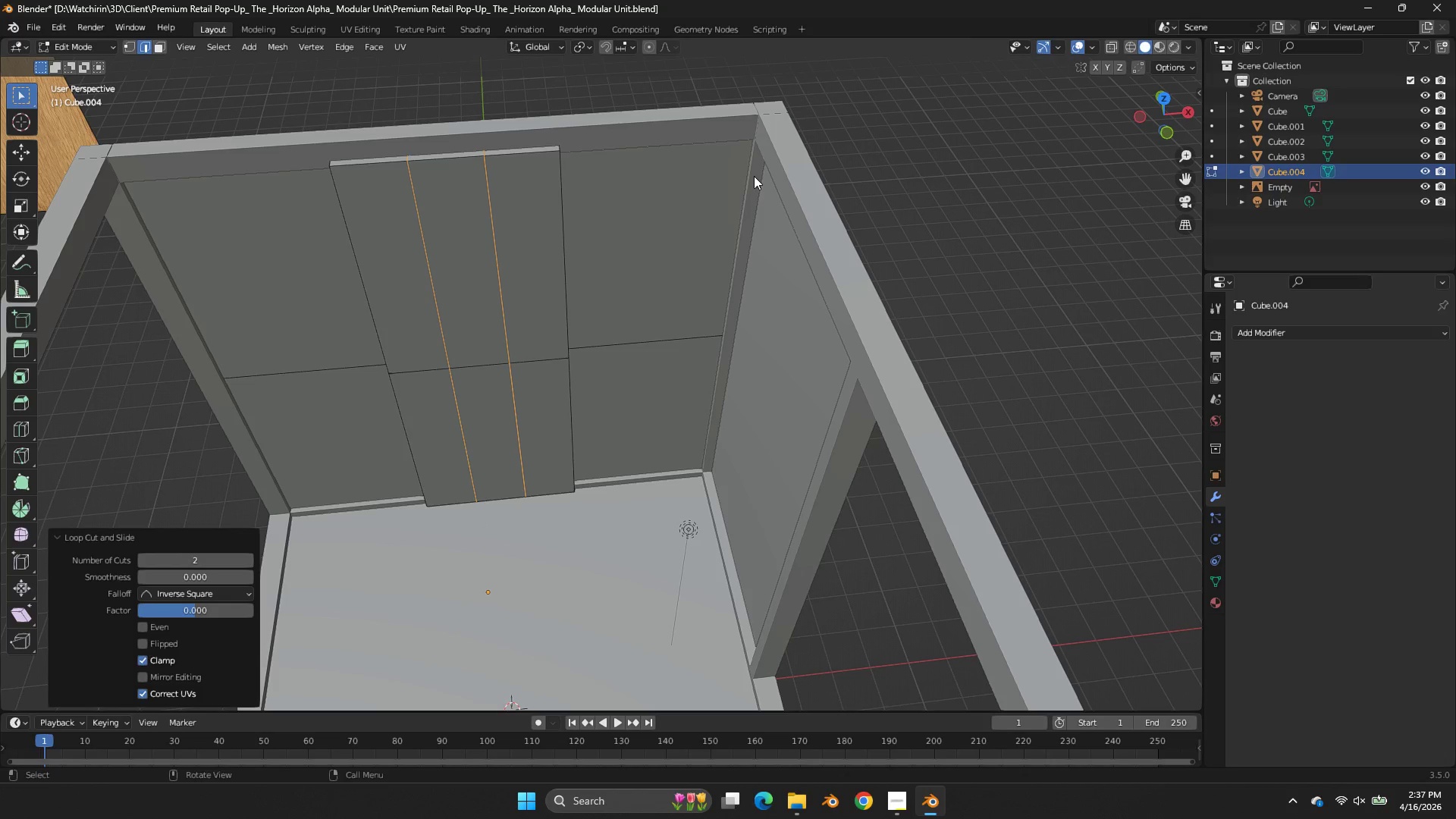 
type(sx)
 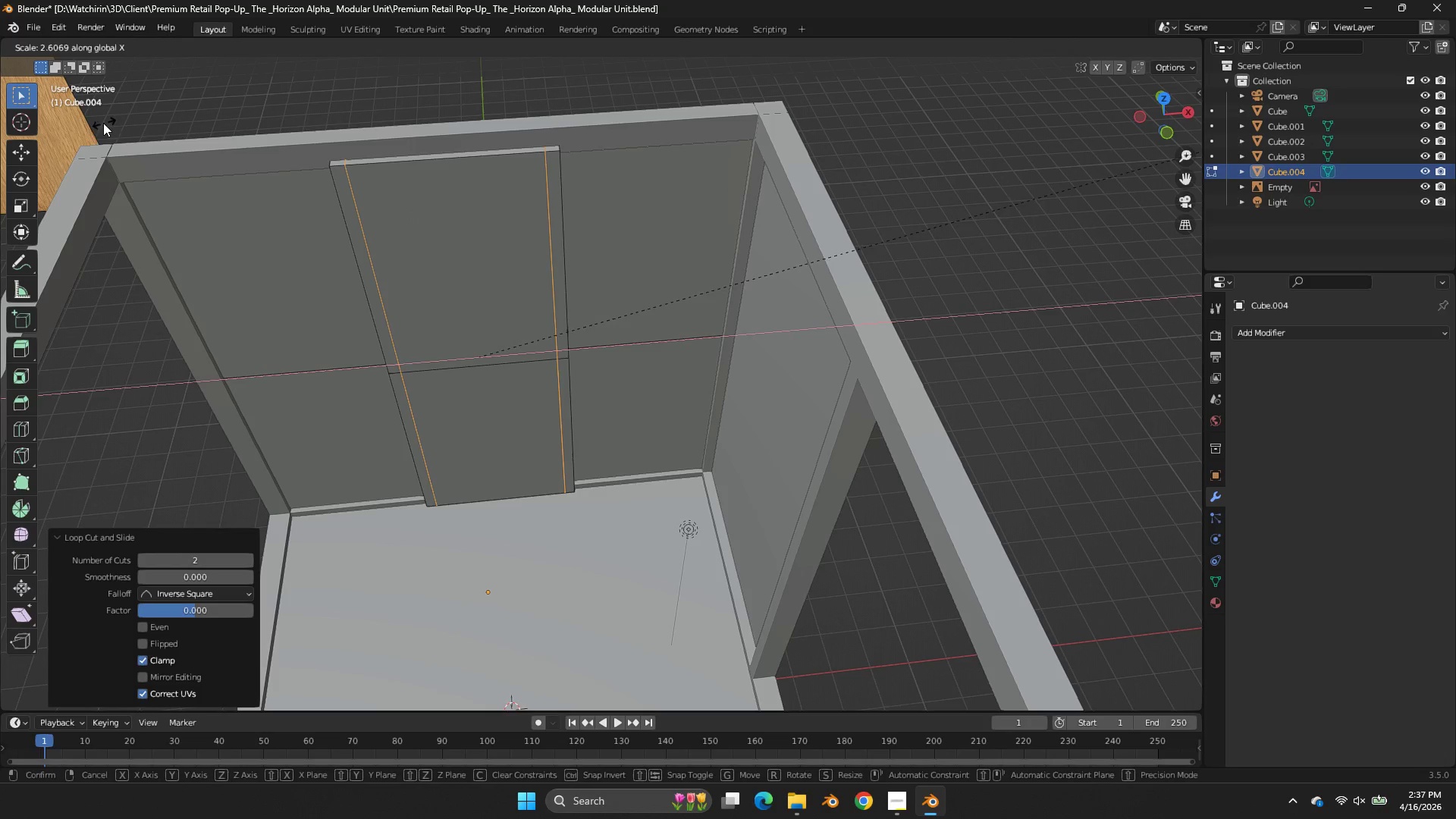 
left_click([82, 130])
 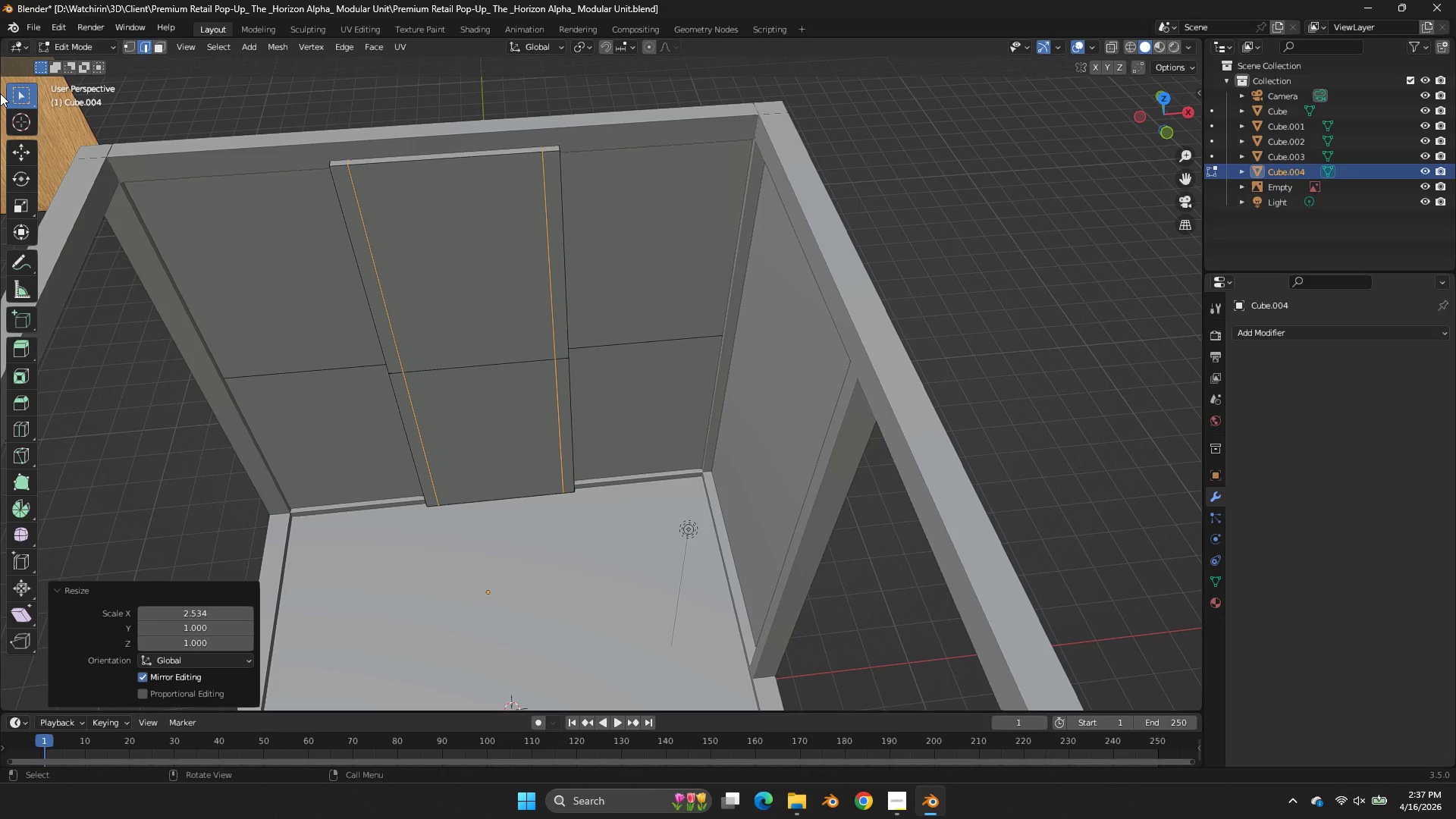 
left_click([161, 46])
 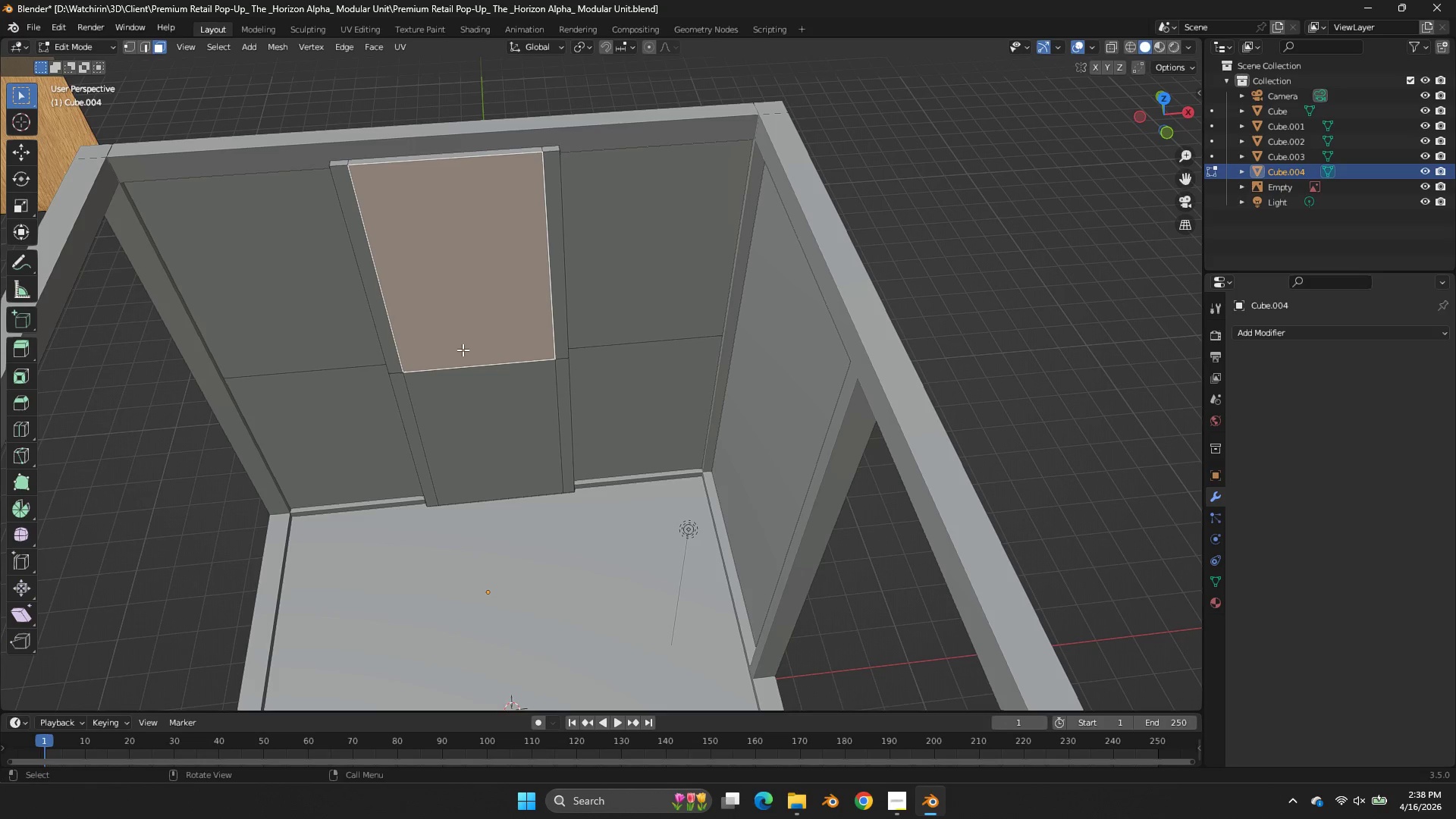 
hold_key(key=ShiftLeft, duration=0.58)
left_click([480, 412])
 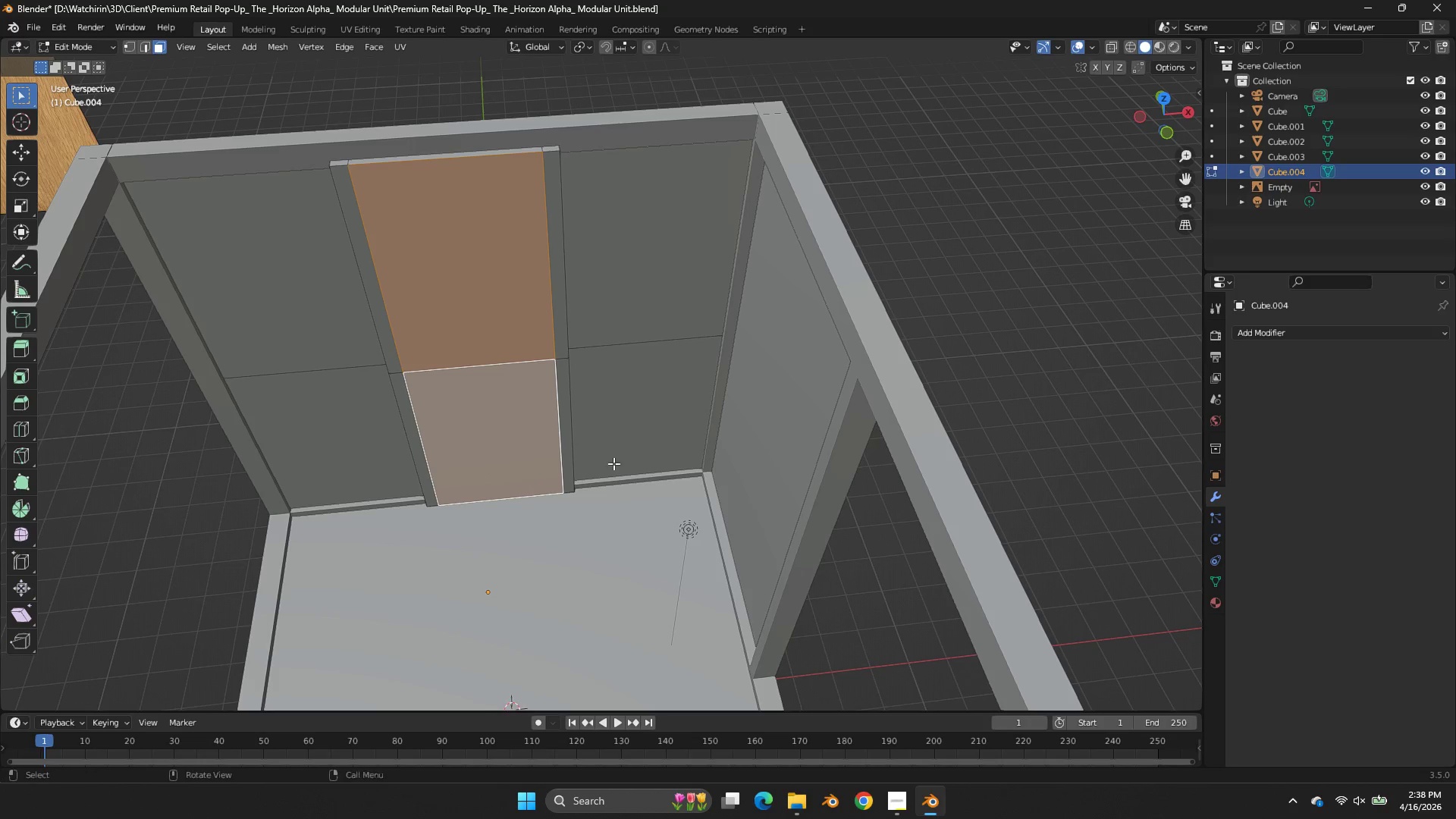 
key(Alt+AltLeft)
 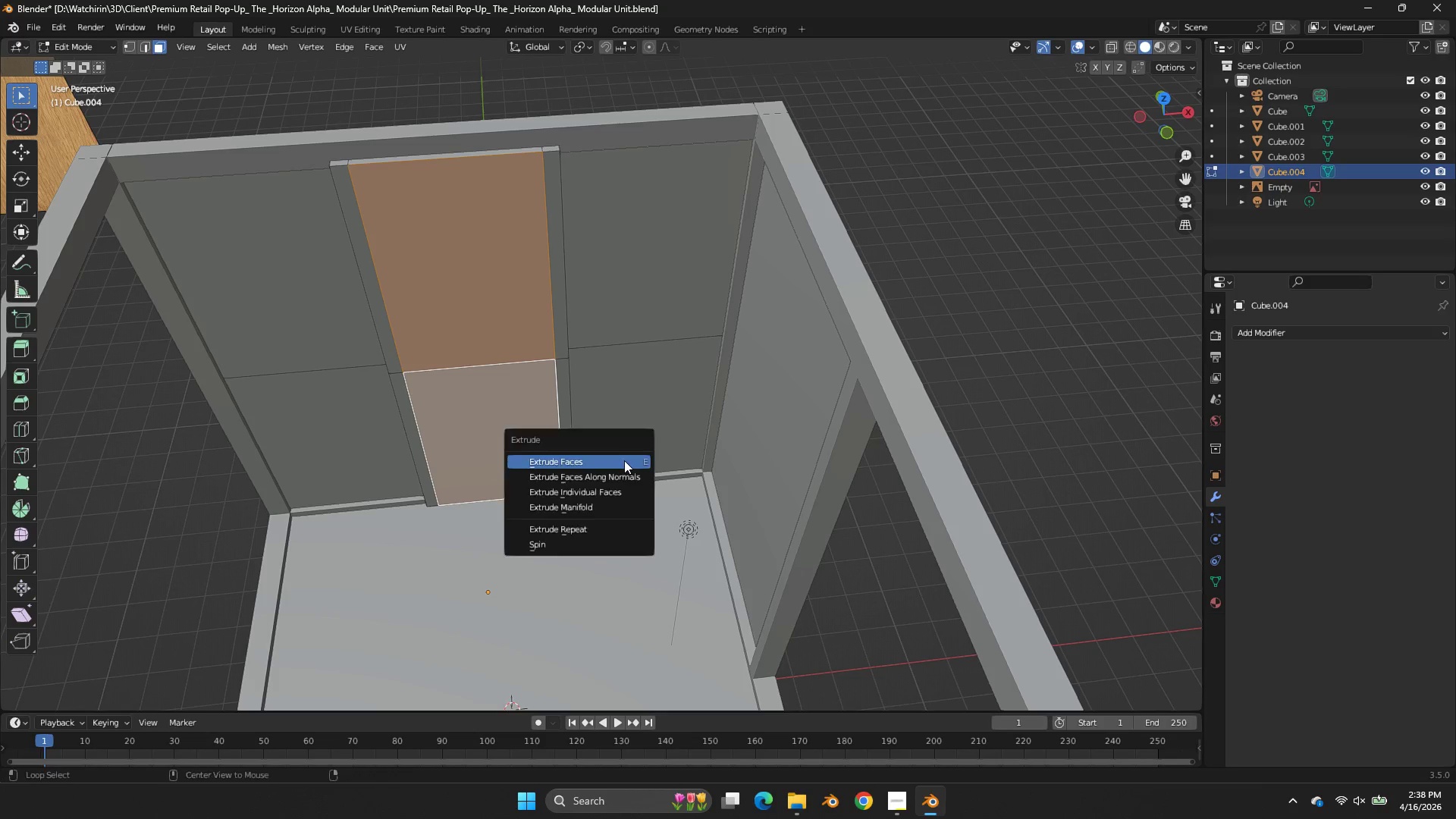 
key(Alt+E)
 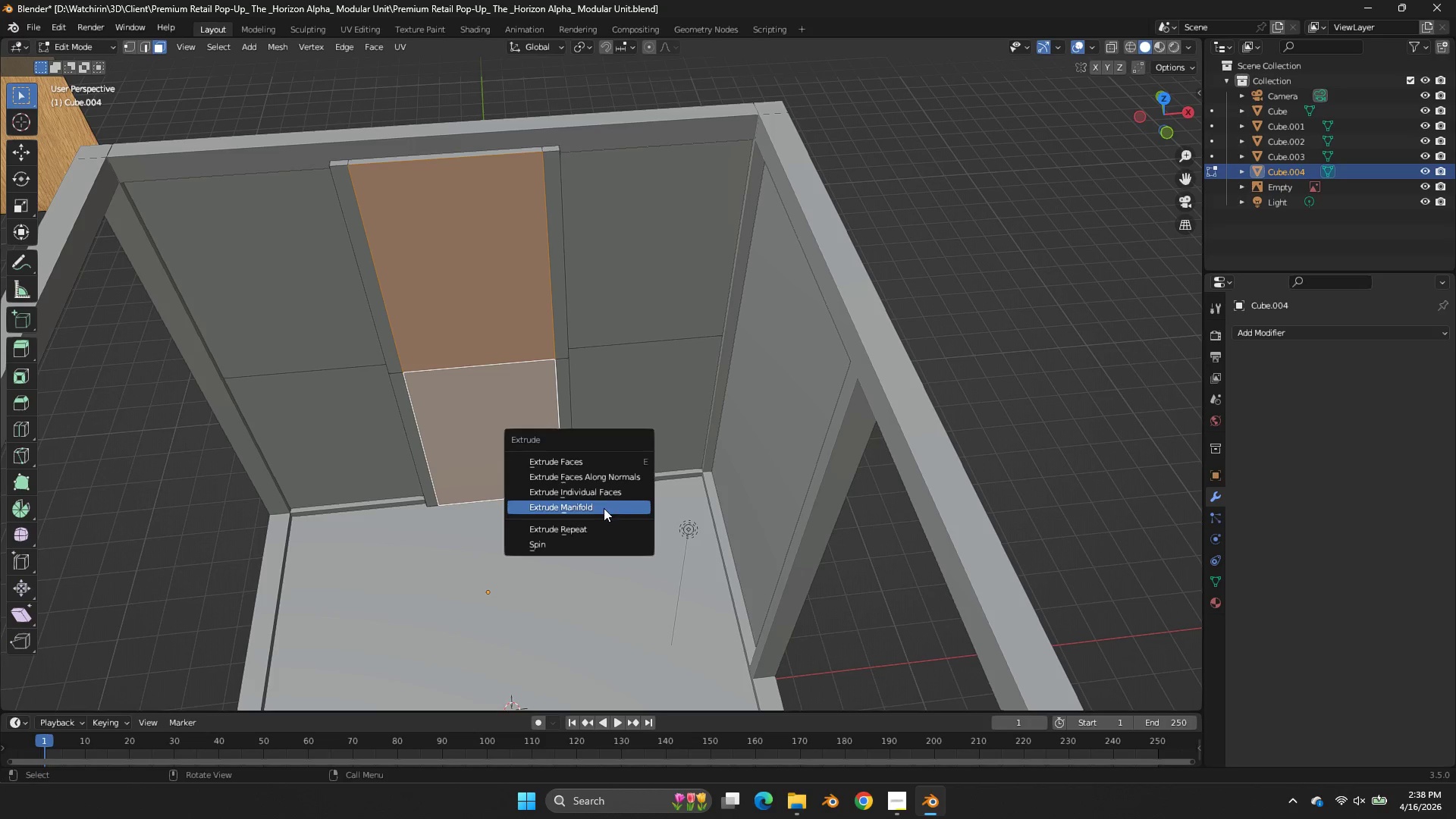 
left_click([604, 508])
 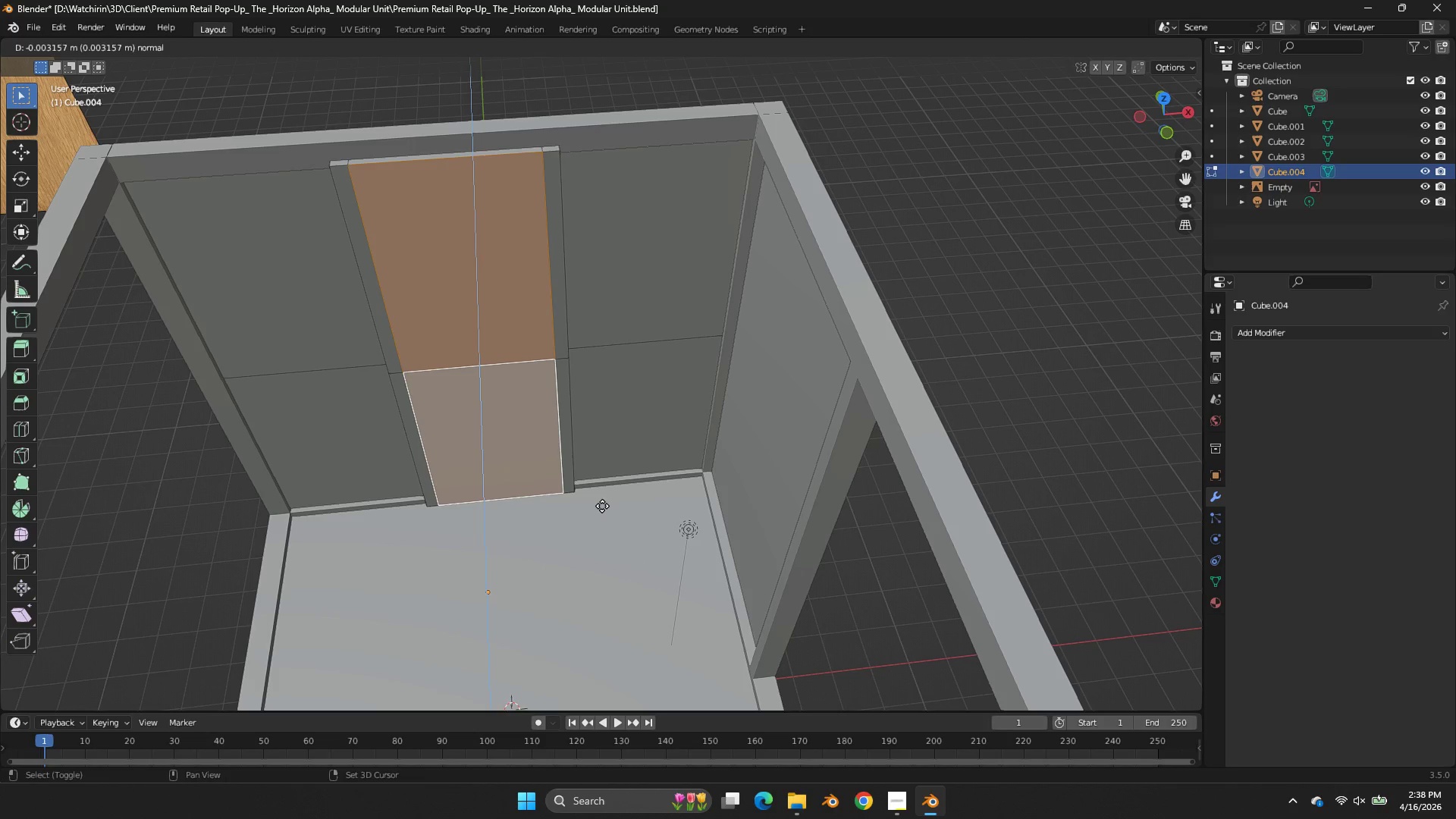 
hold_key(key=ShiftLeft, duration=5.25)
left_click([599, 444])
 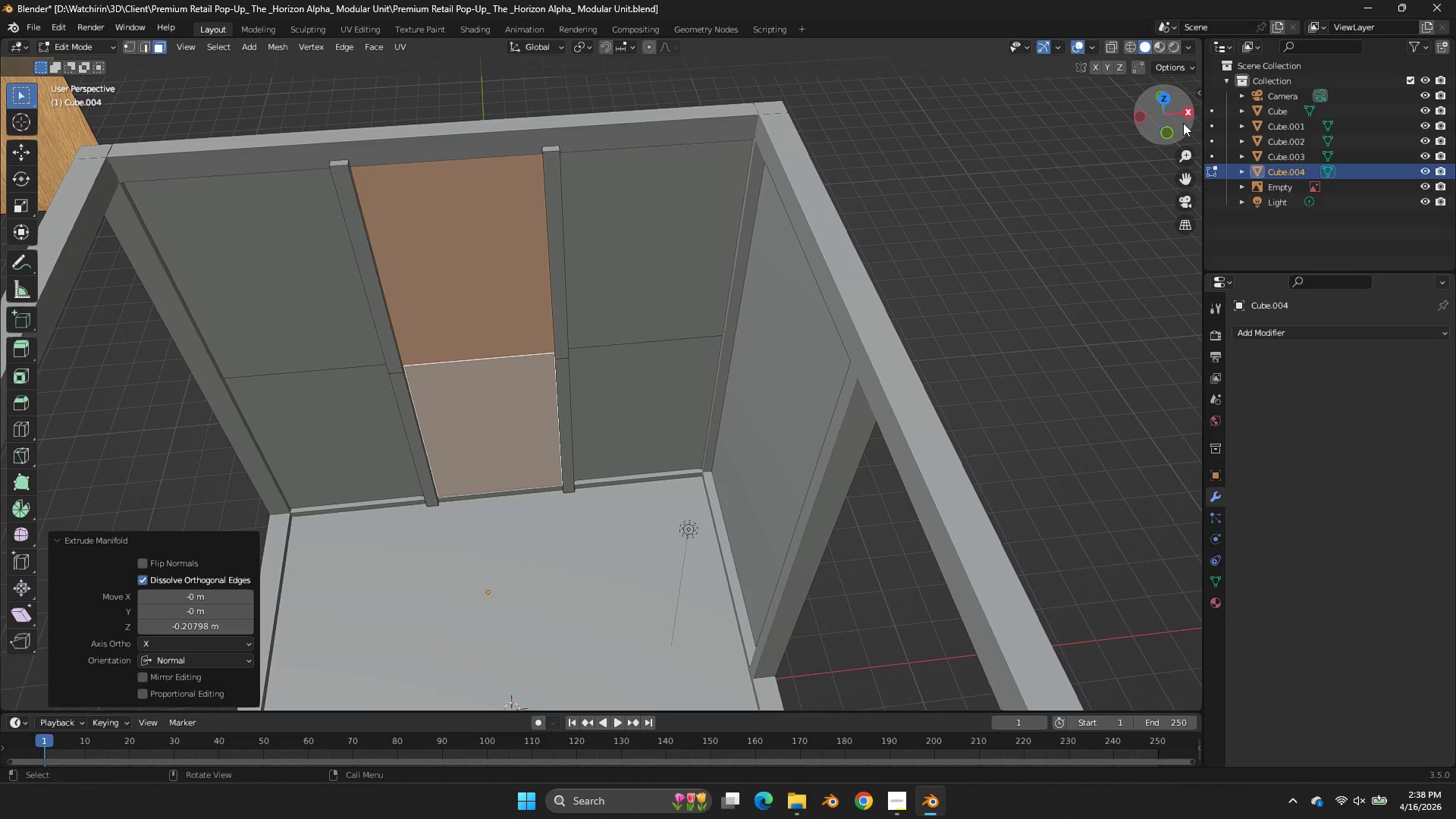 
left_click_drag(start_coordinate=[1183, 122], to_coordinate=[51, 93])
 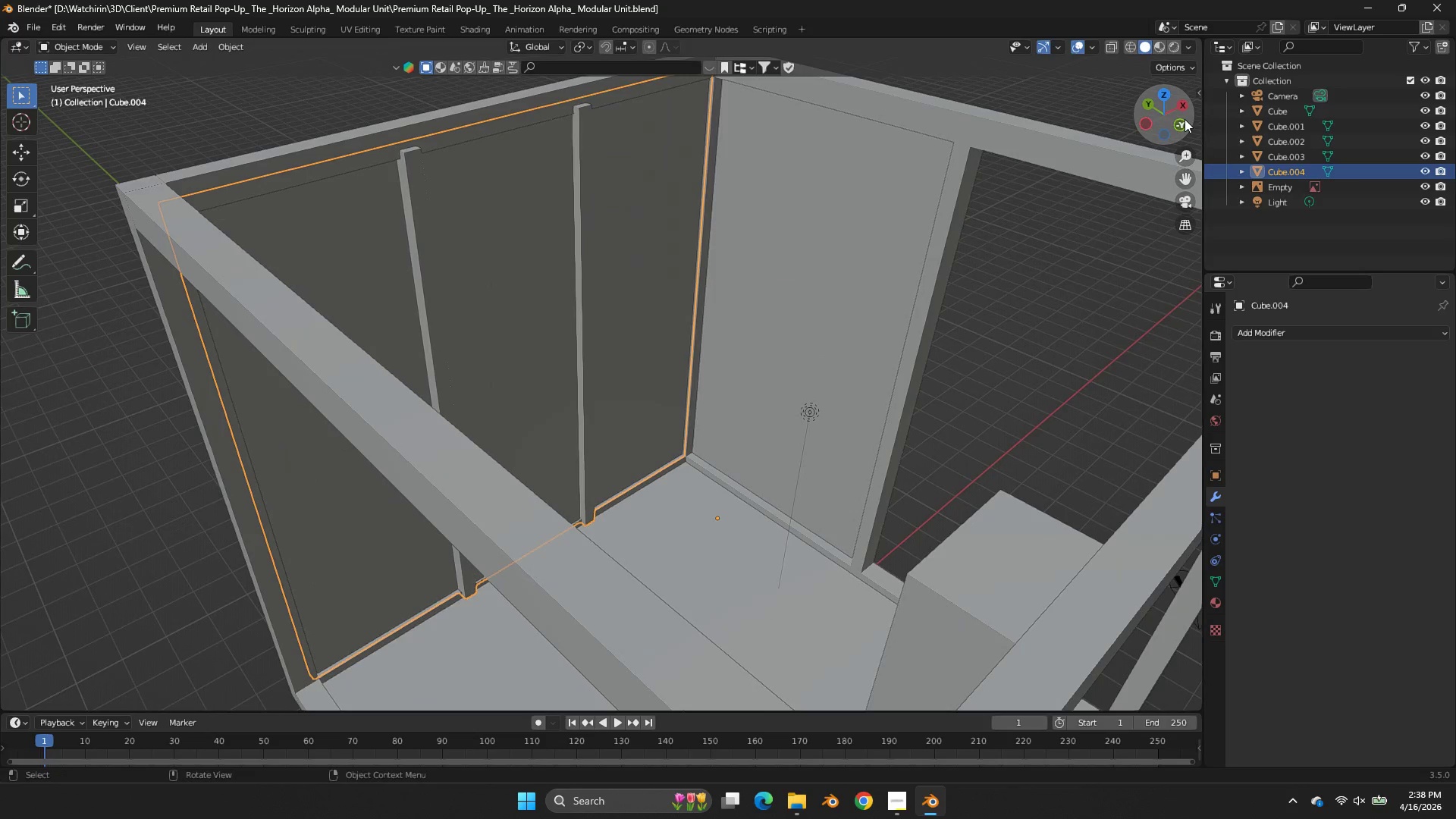 
key(Tab)
 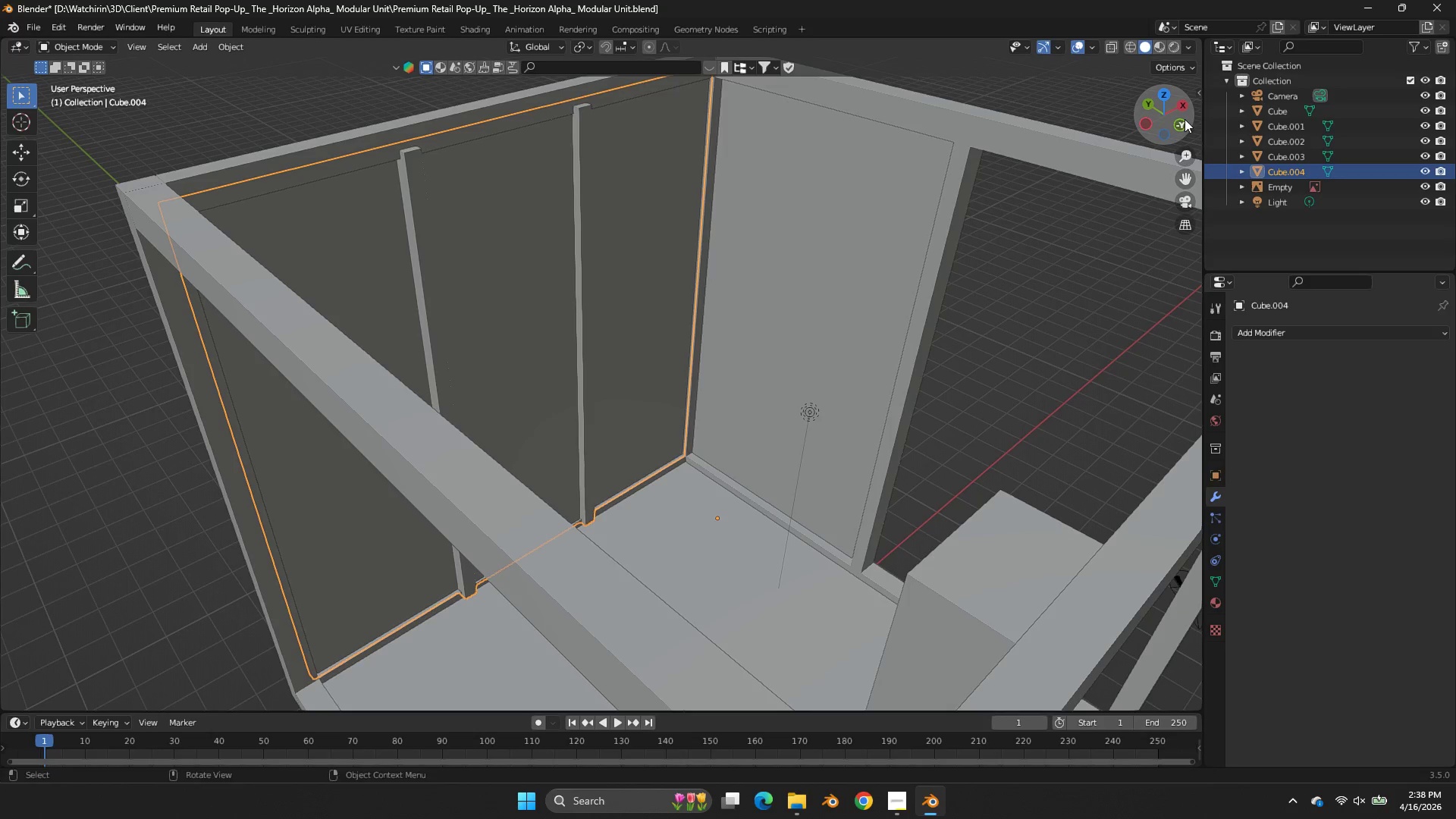 
left_click_drag(start_coordinate=[1185, 119], to_coordinate=[1088, 127])
 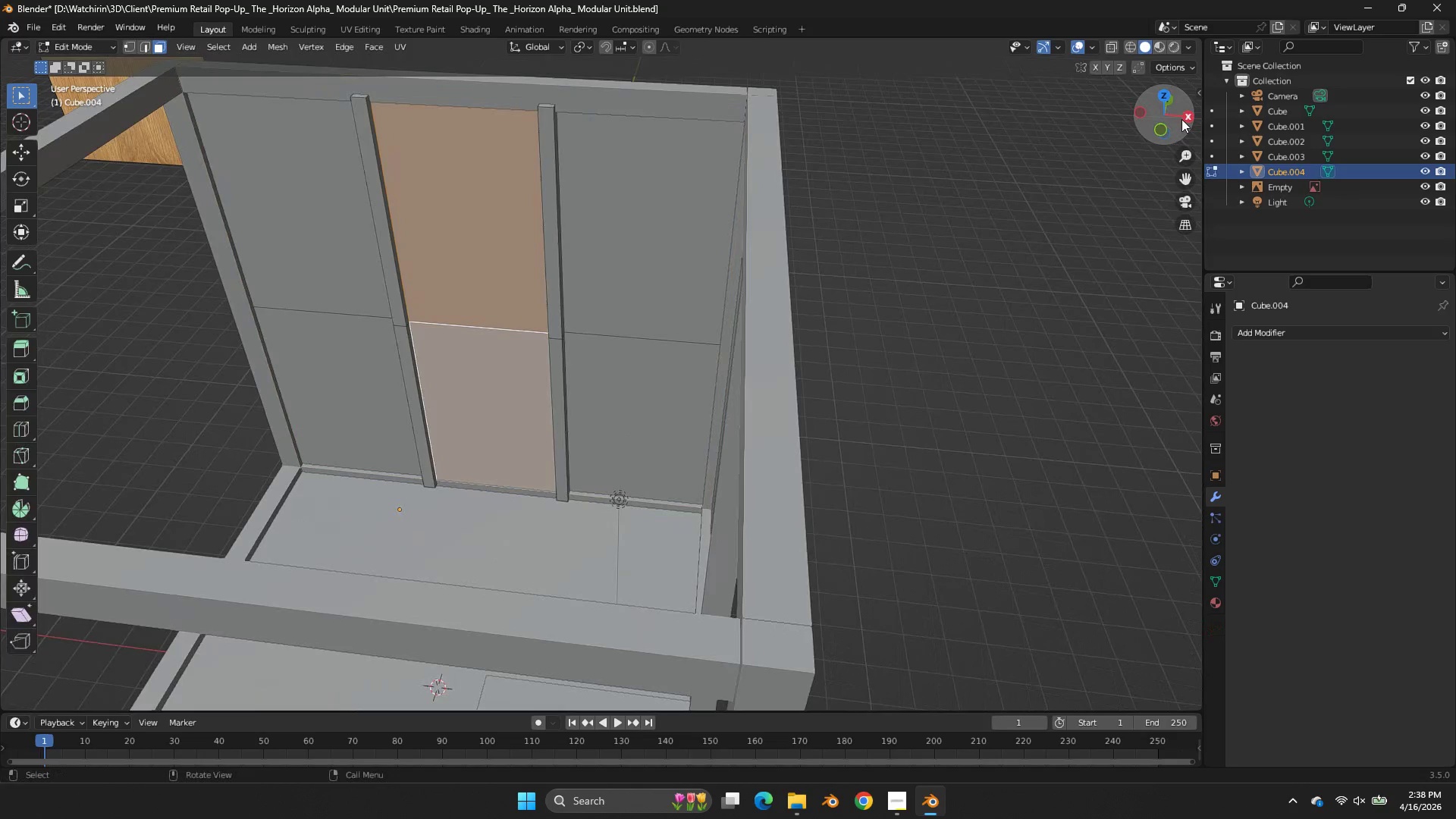 
key(Tab)
 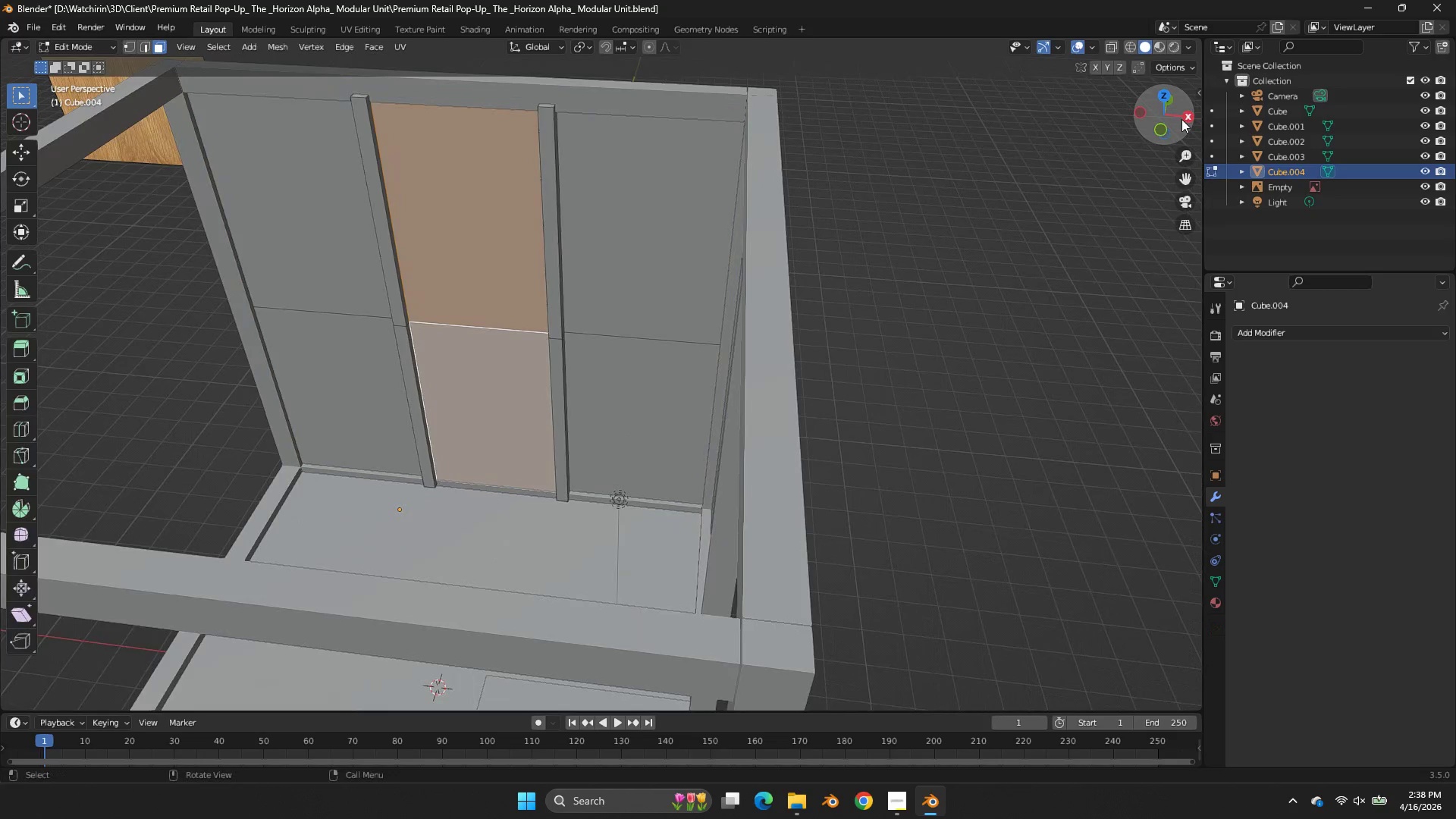 
left_click_drag(start_coordinate=[1181, 119], to_coordinate=[127, 73])
 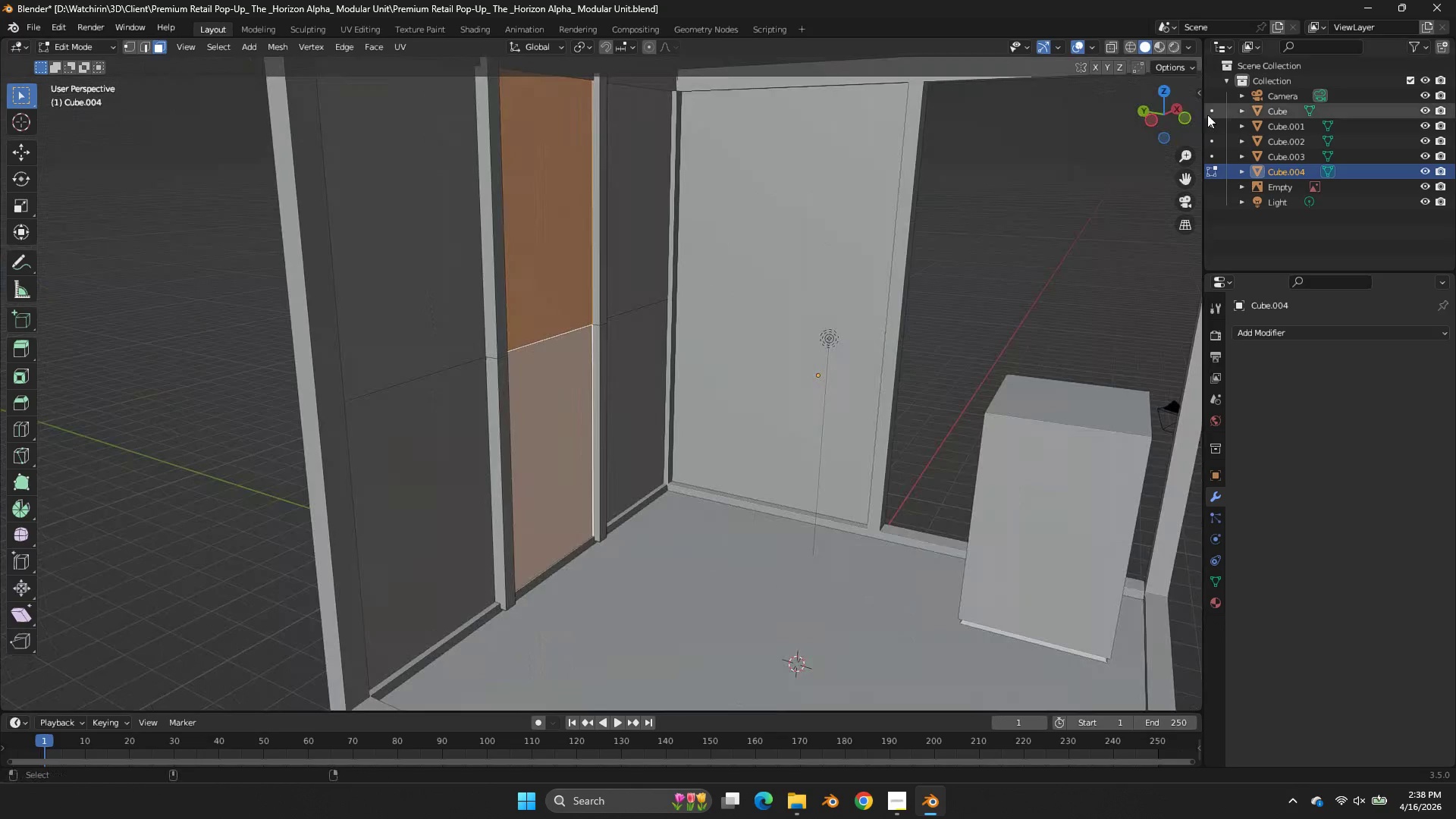 
key(Control+S)
 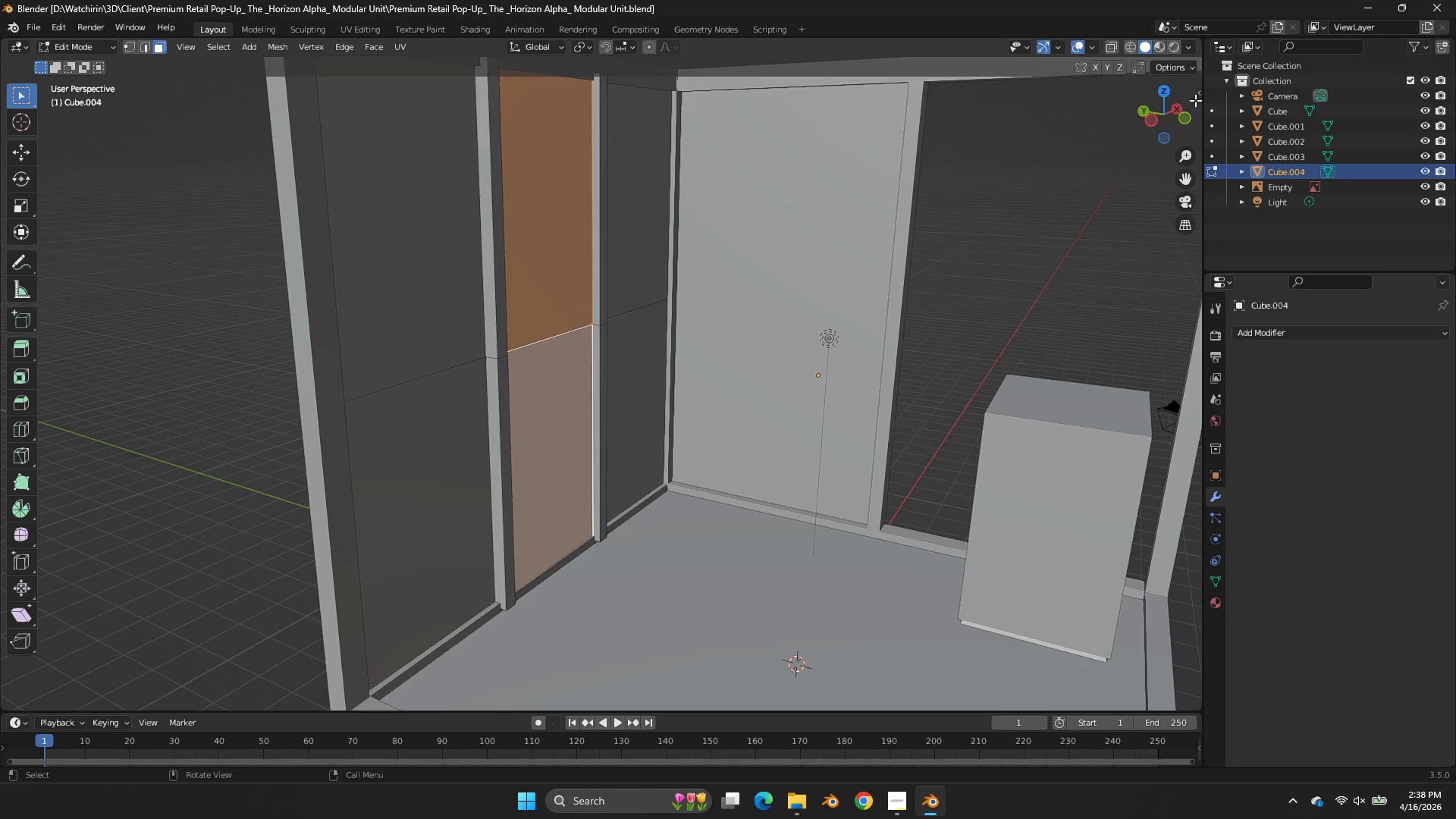 
wait(15.31)
 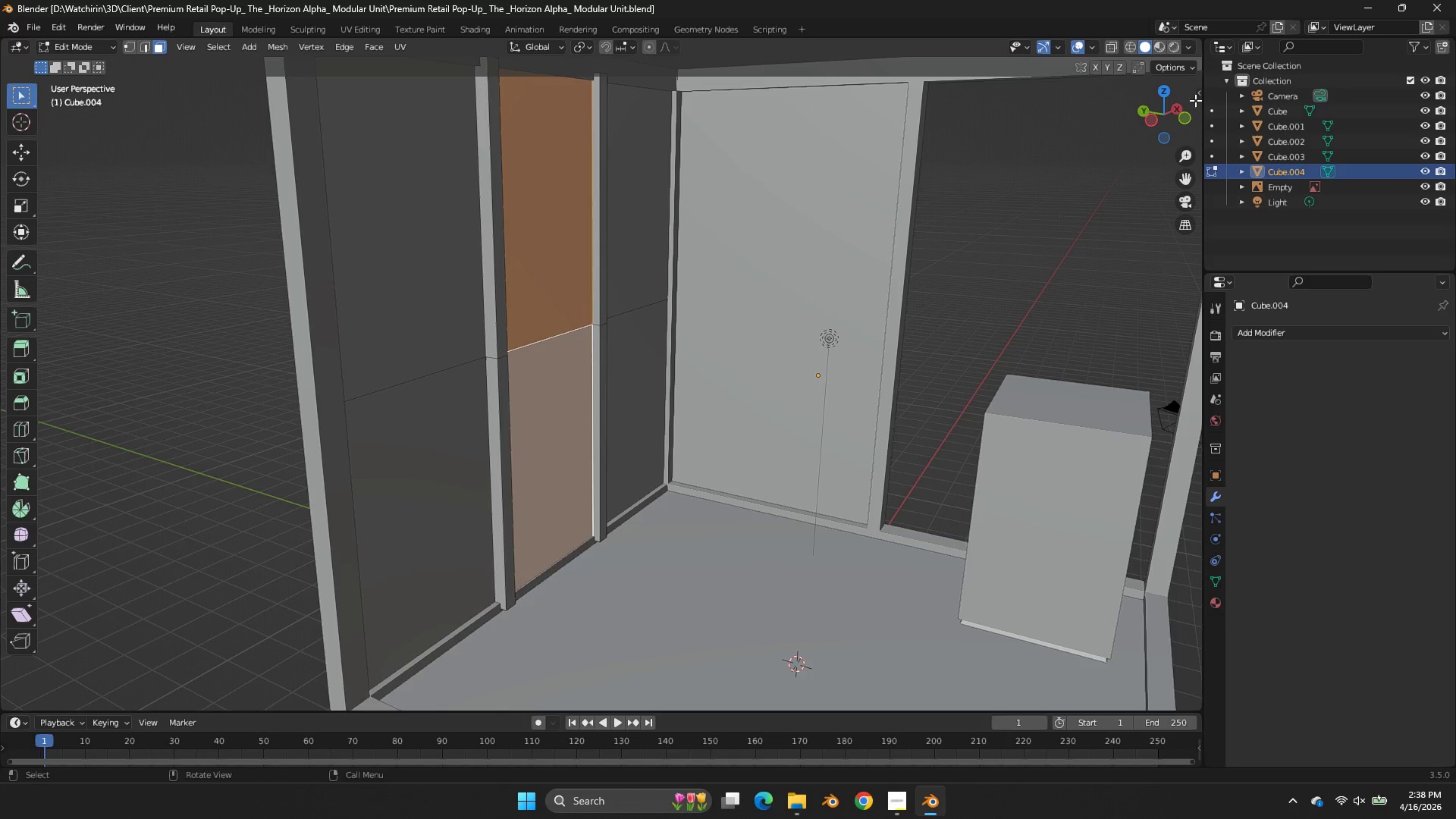 
scroll: coordinate [1125, 199], scroll_direction: down, amount: 2.0
 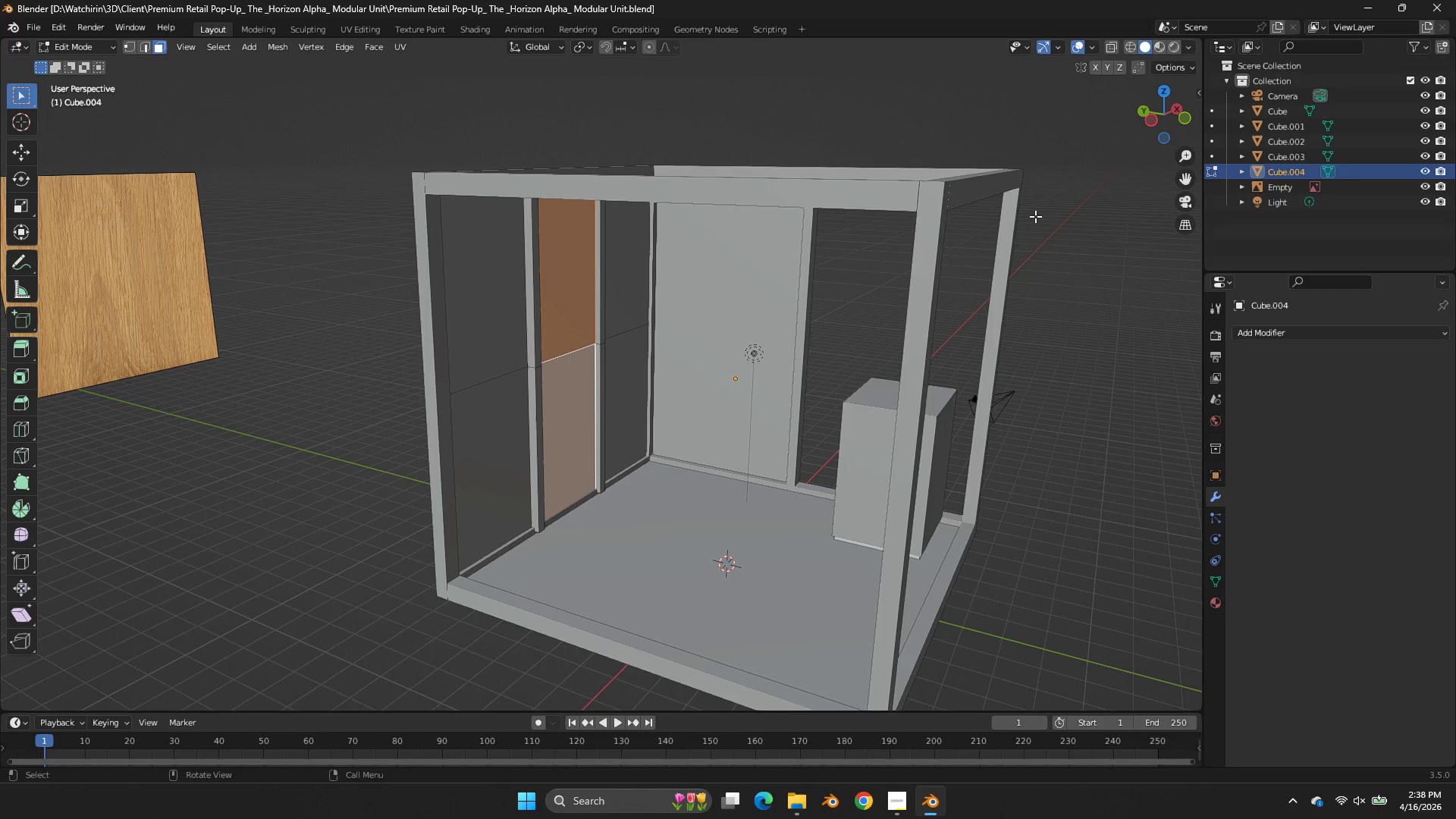 
wait(5.72)
 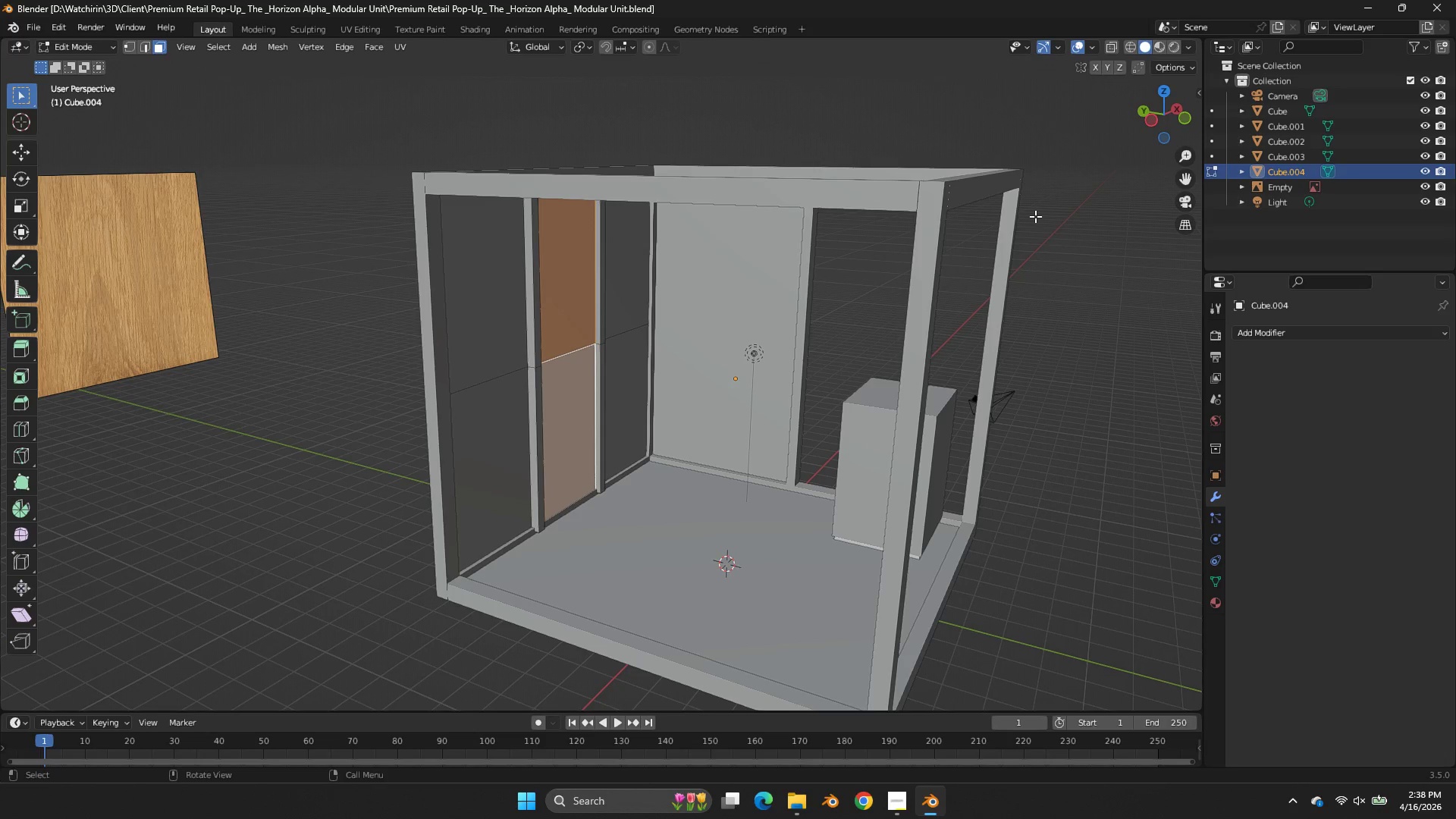 
key(Tab)
 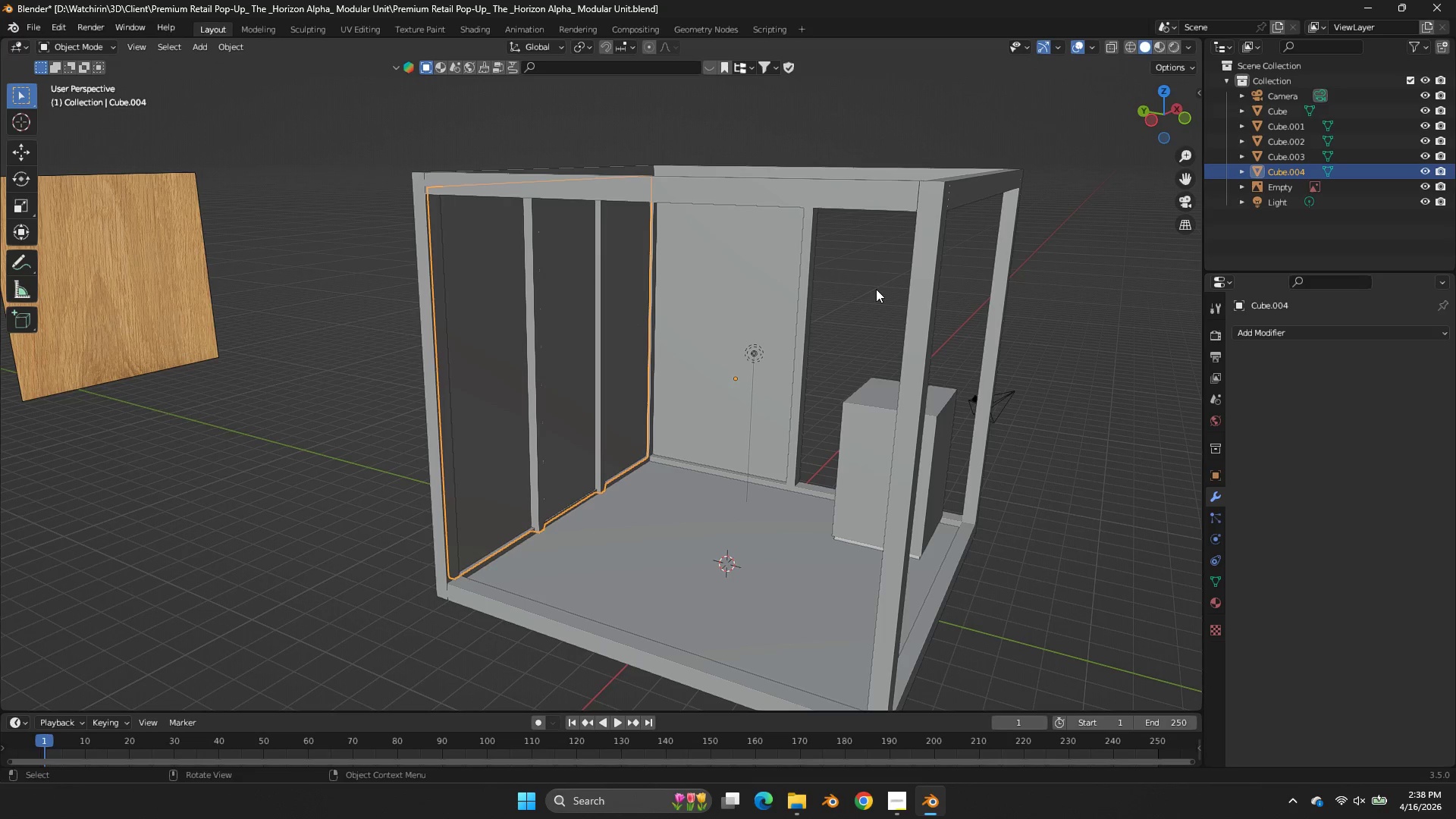 
key(Shift+ShiftLeft)
 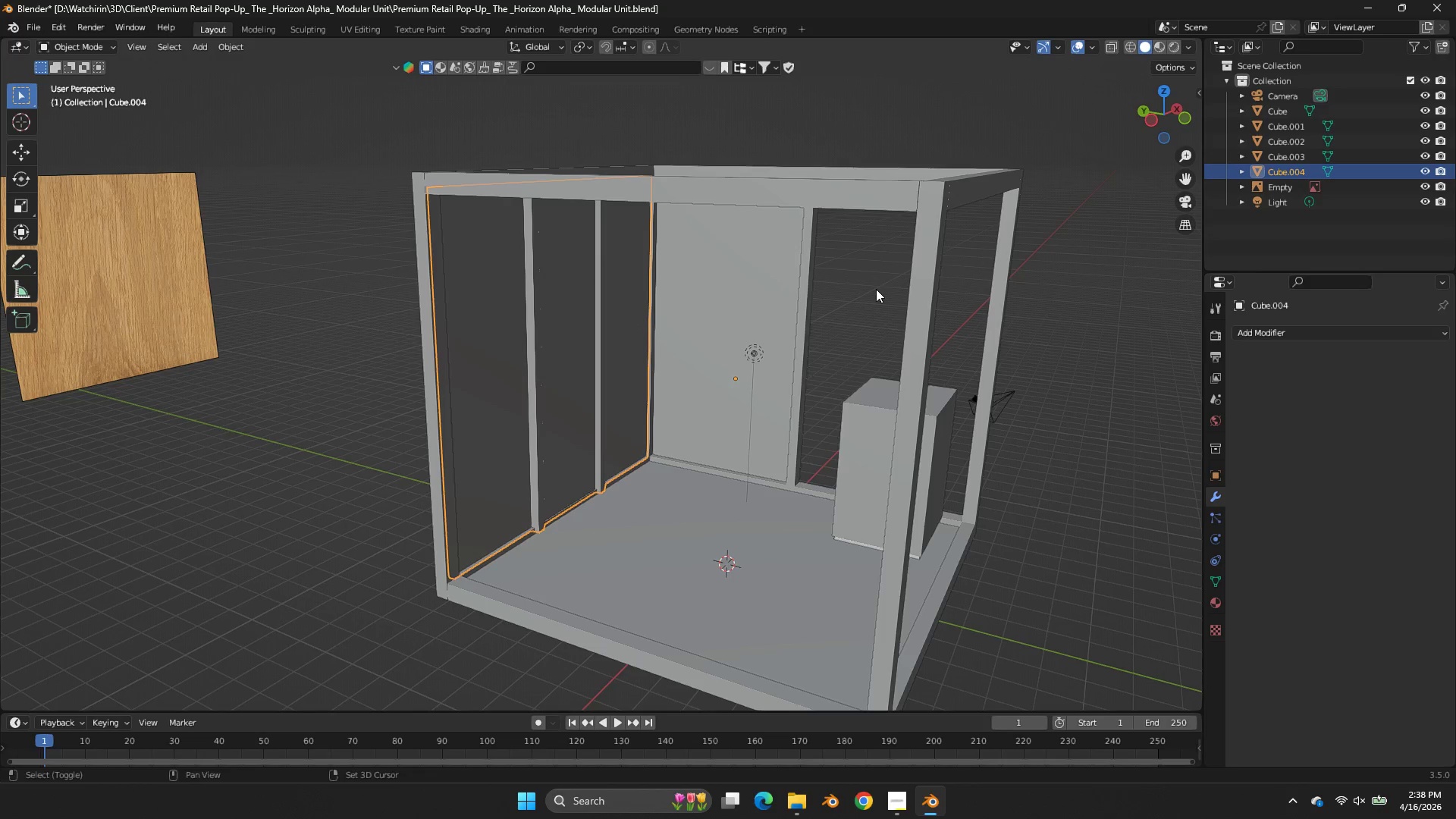 
key(Shift+A)
 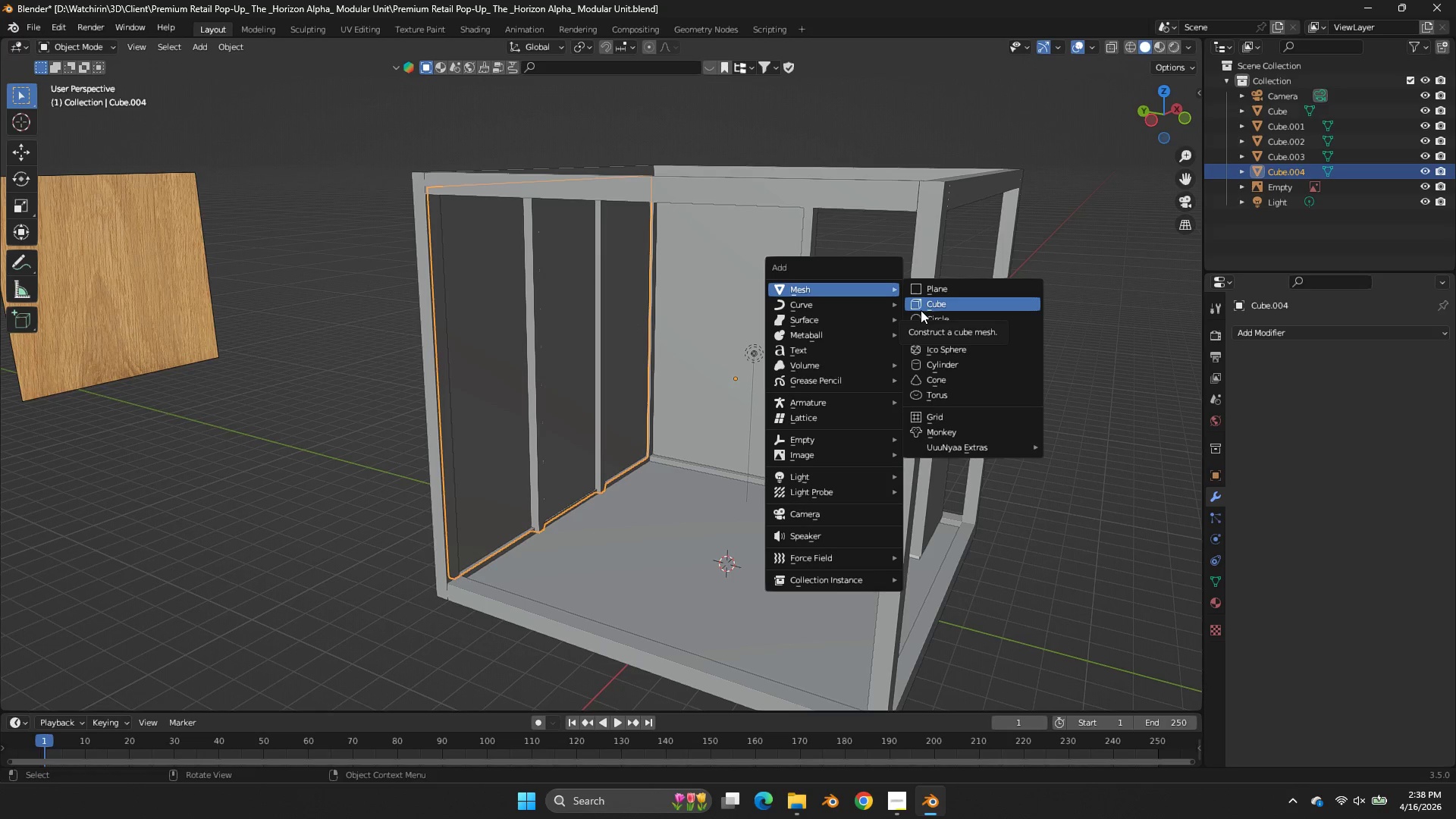 
left_click([921, 310])
 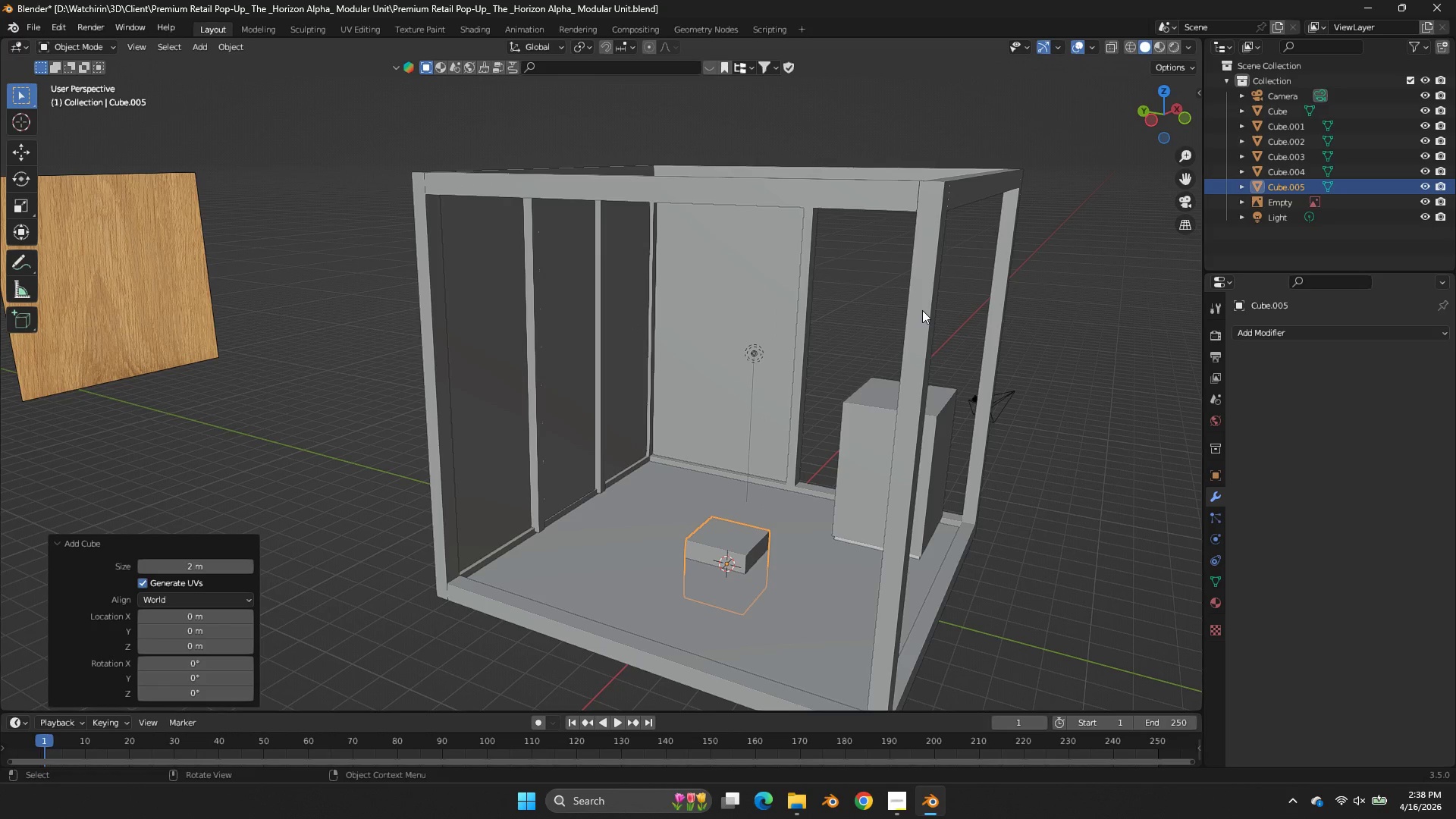 
key(G)
 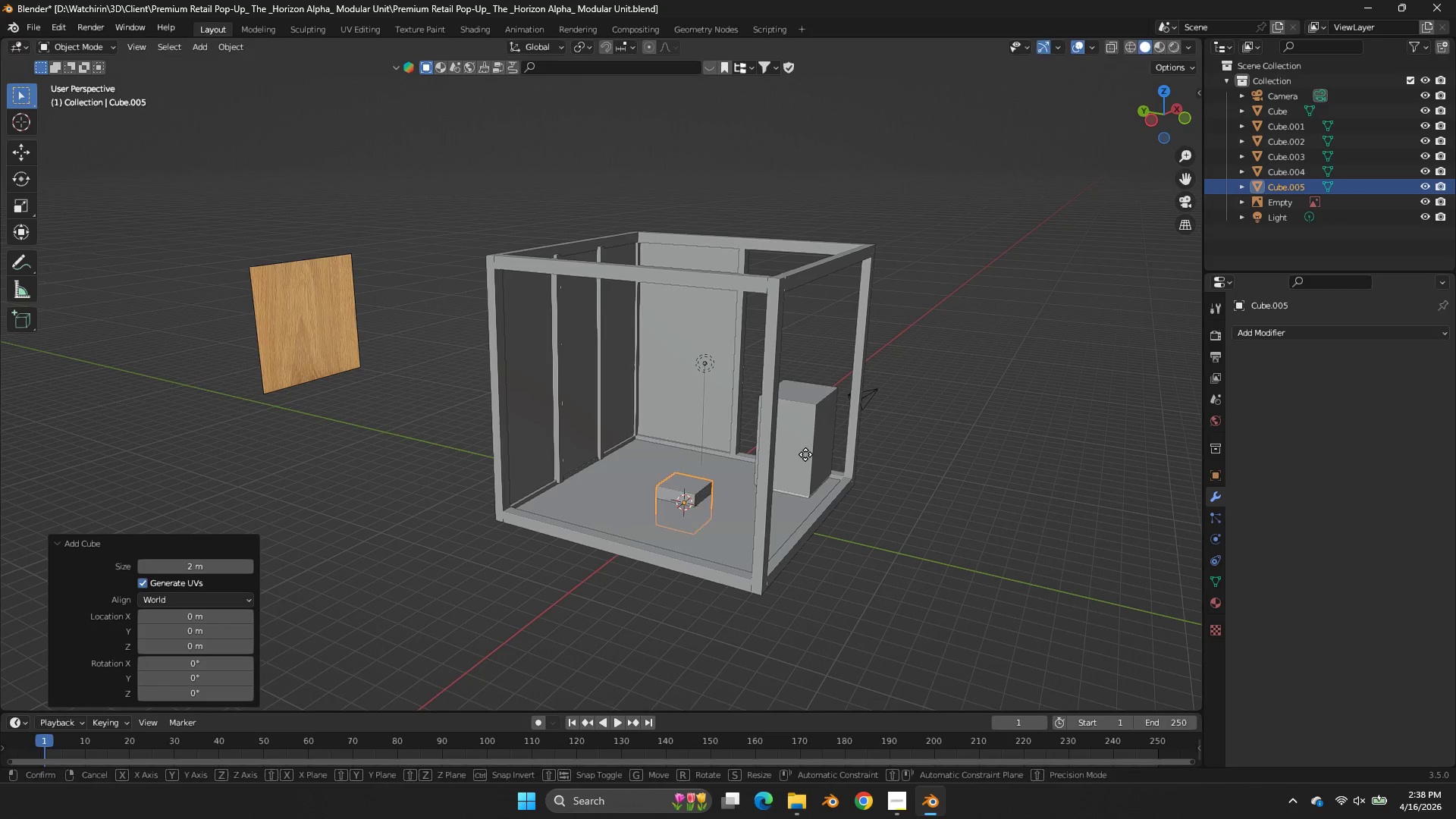 
scroll: coordinate [923, 312], scroll_direction: down, amount: 2.0
 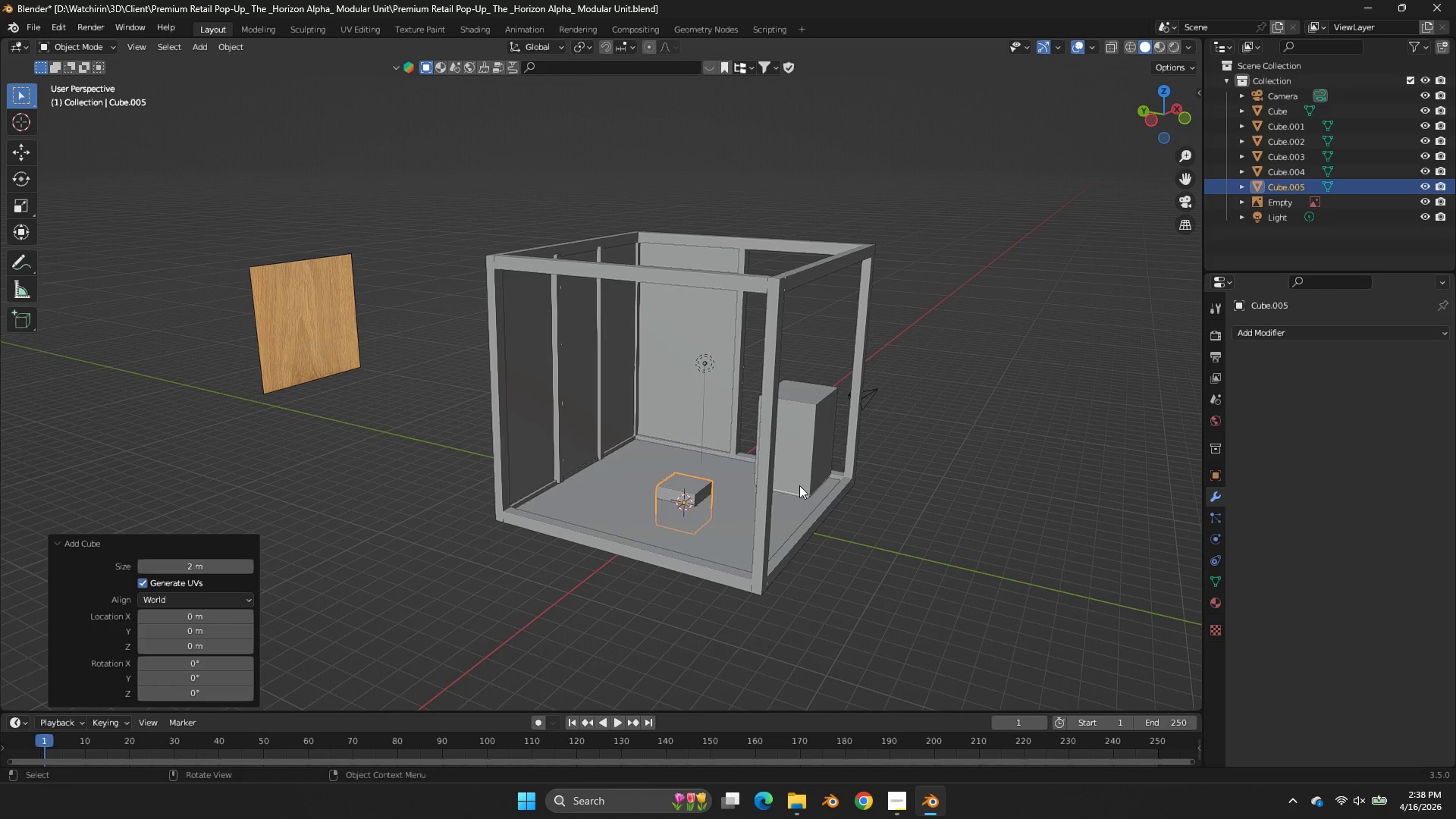 
type(zs)
 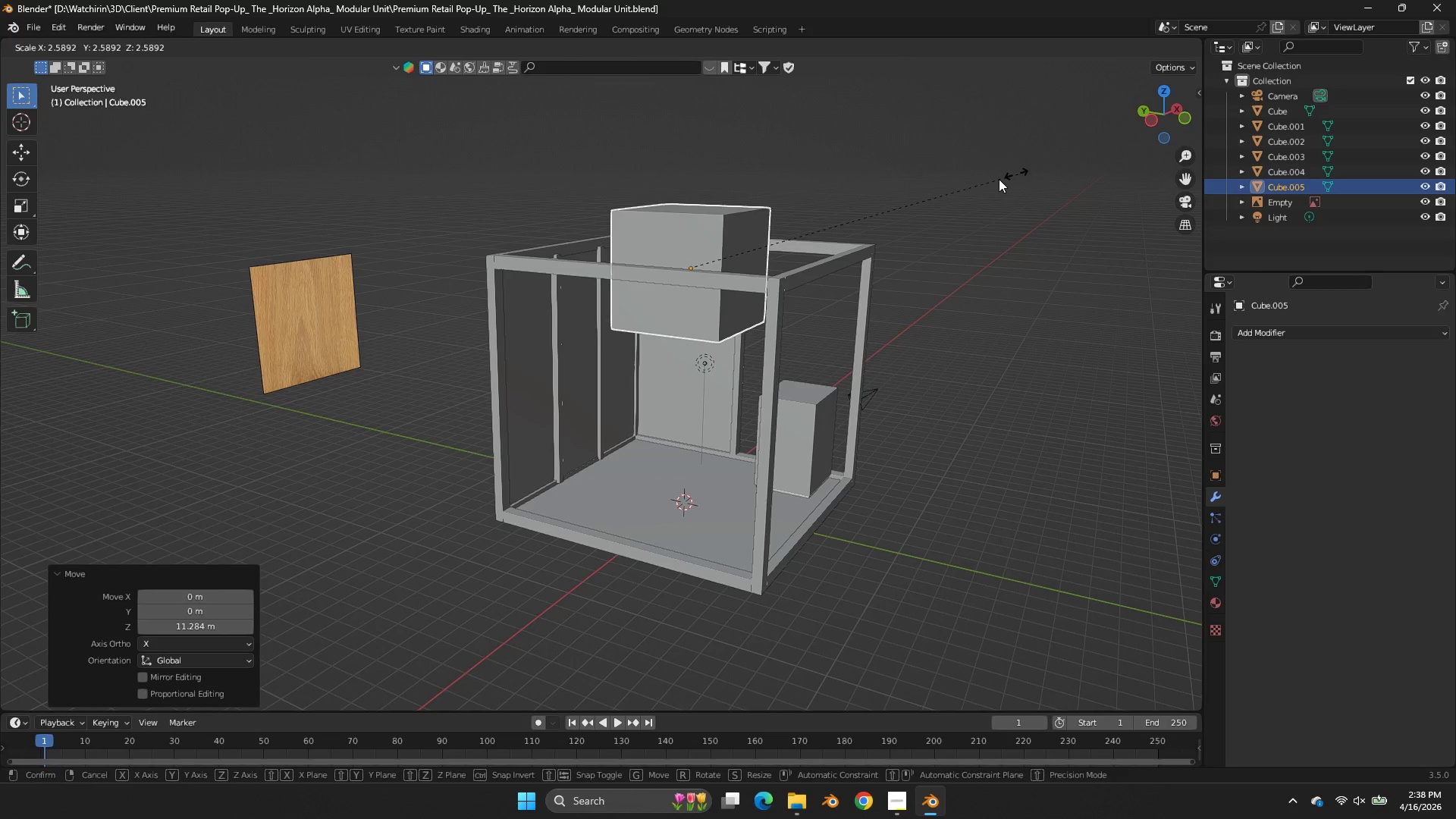 
left_click_drag(start_coordinate=[821, 251], to_coordinate=[822, 255])
 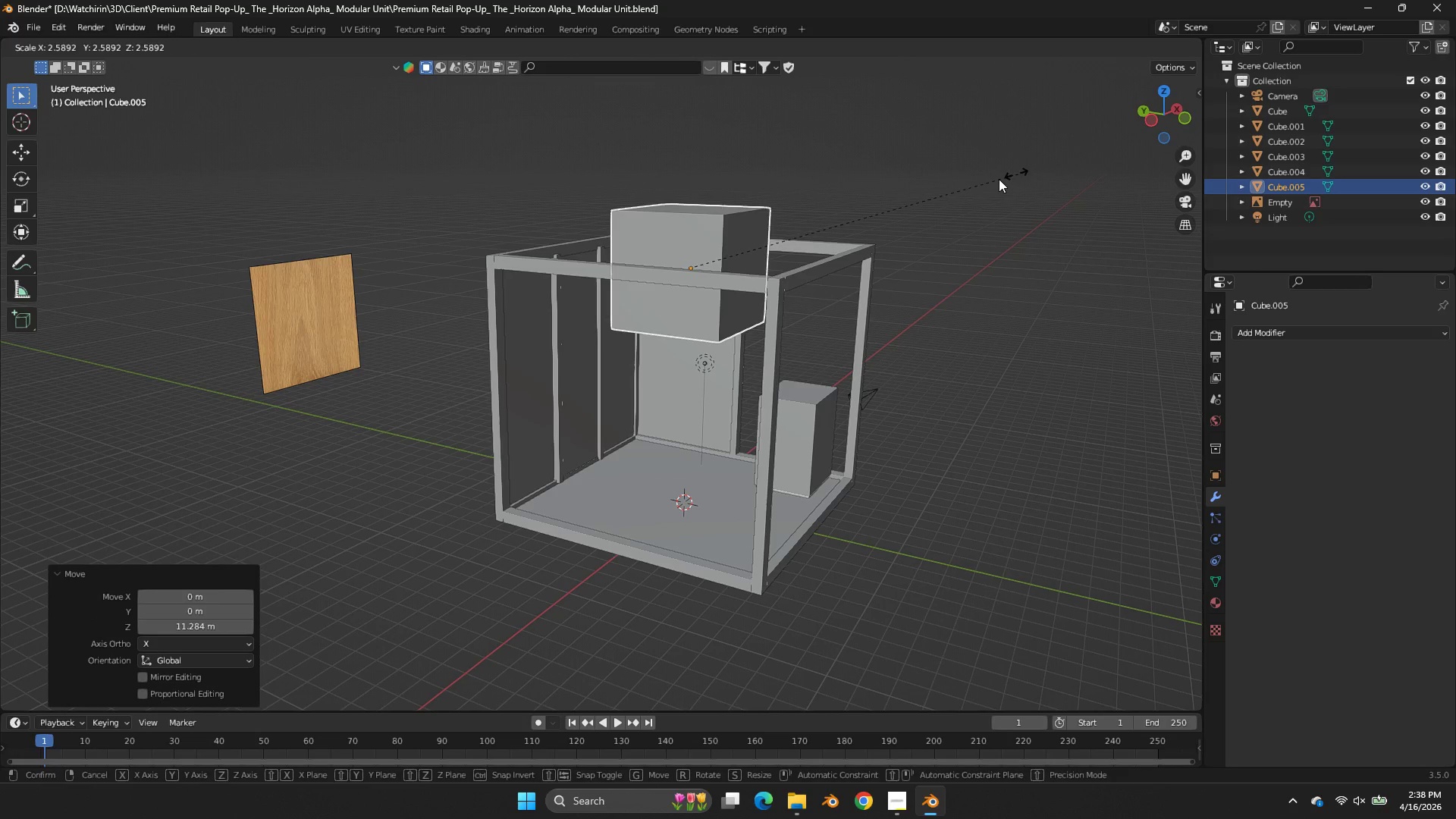 
left_click([987, 183])
 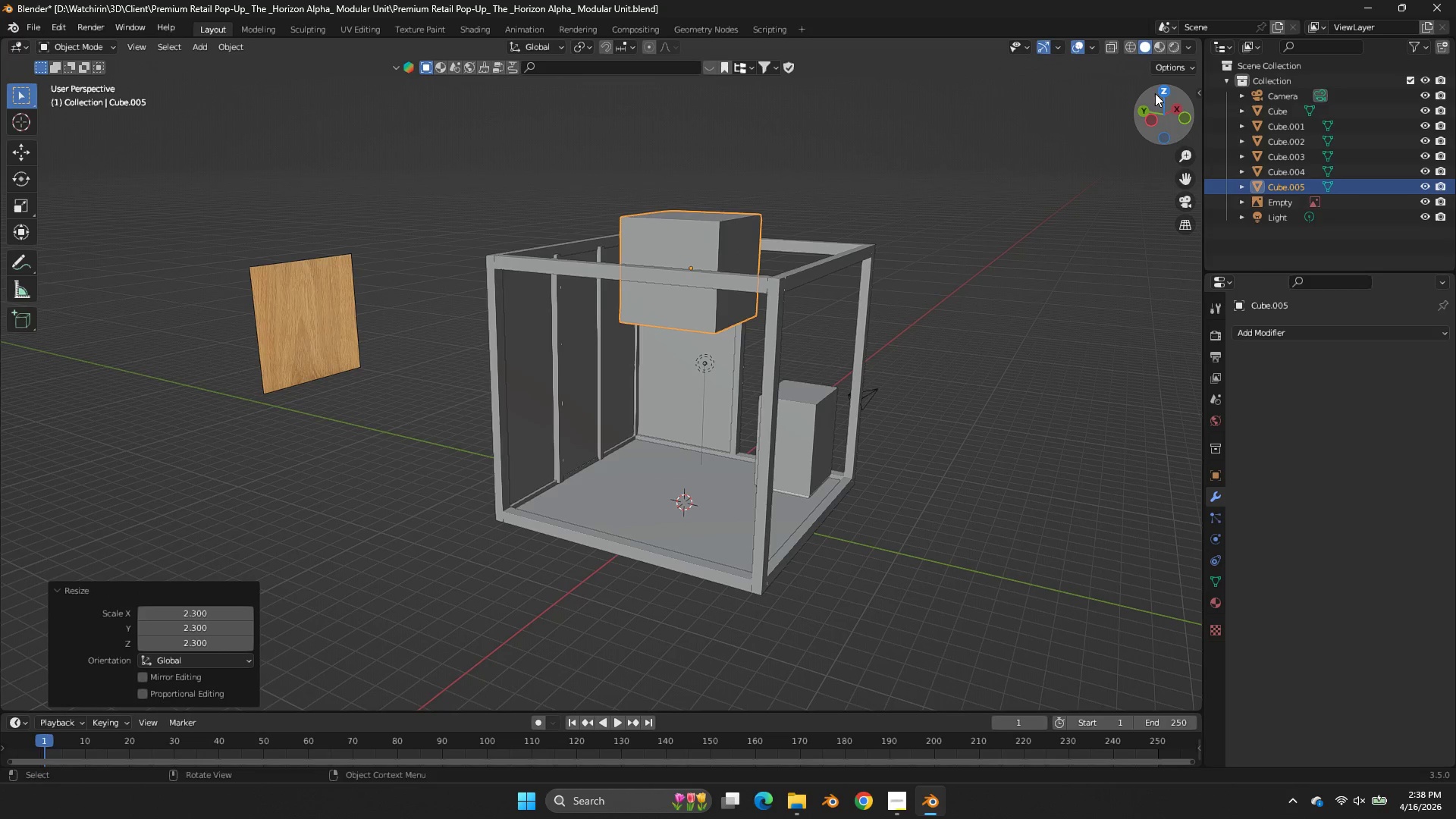 
left_click([1158, 92])
 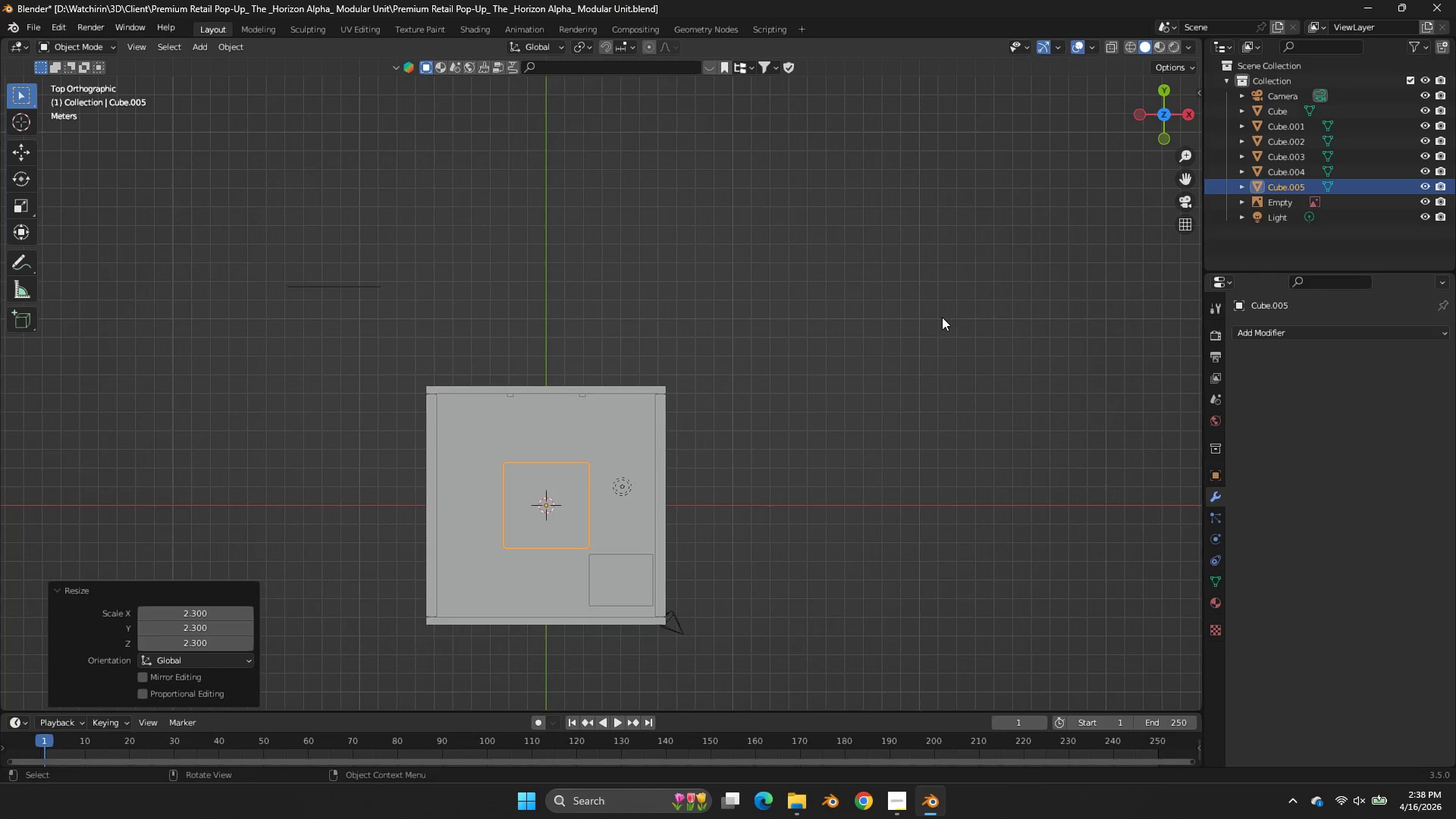 
type(sy)
 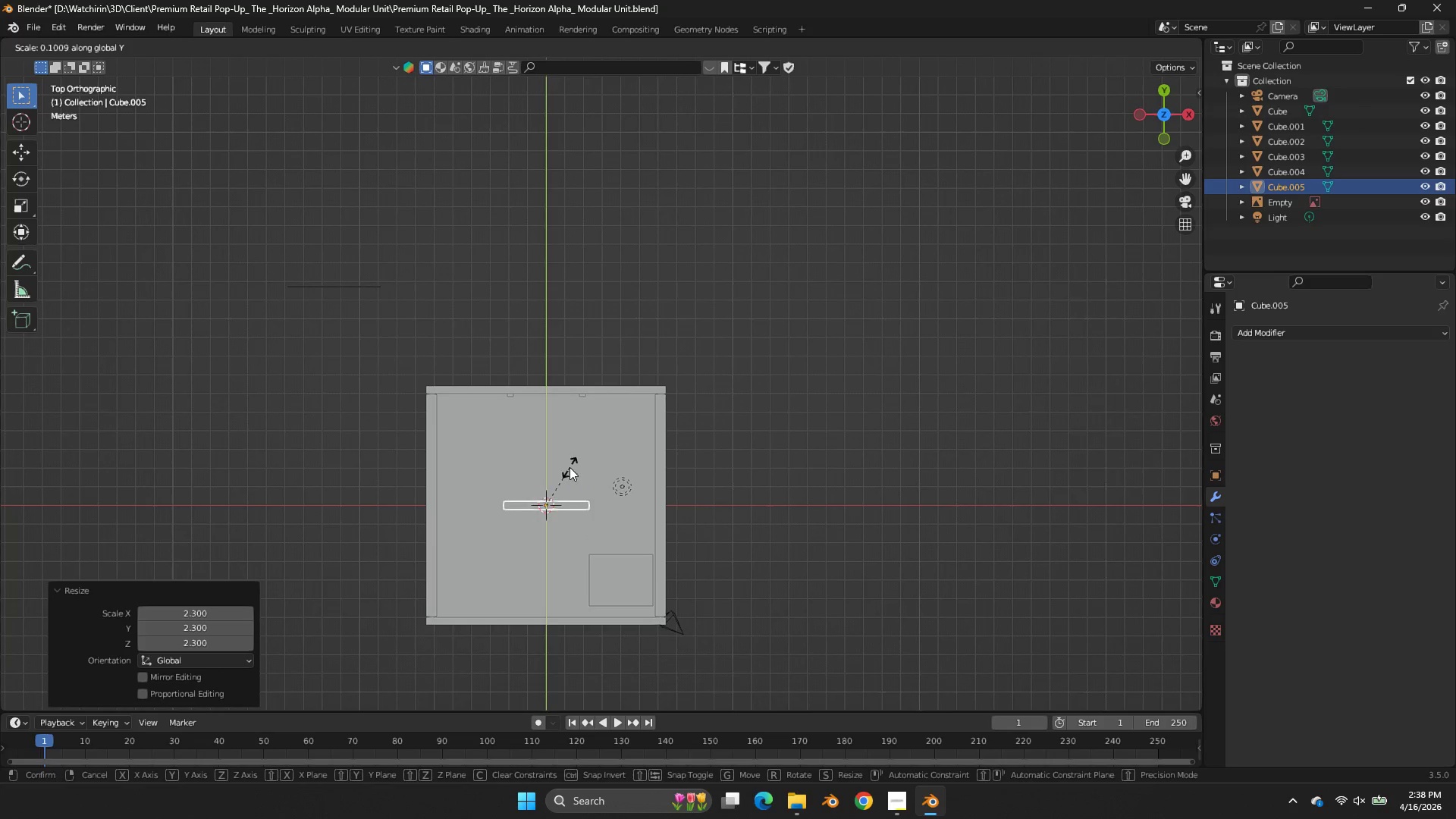 
left_click([570, 467])
 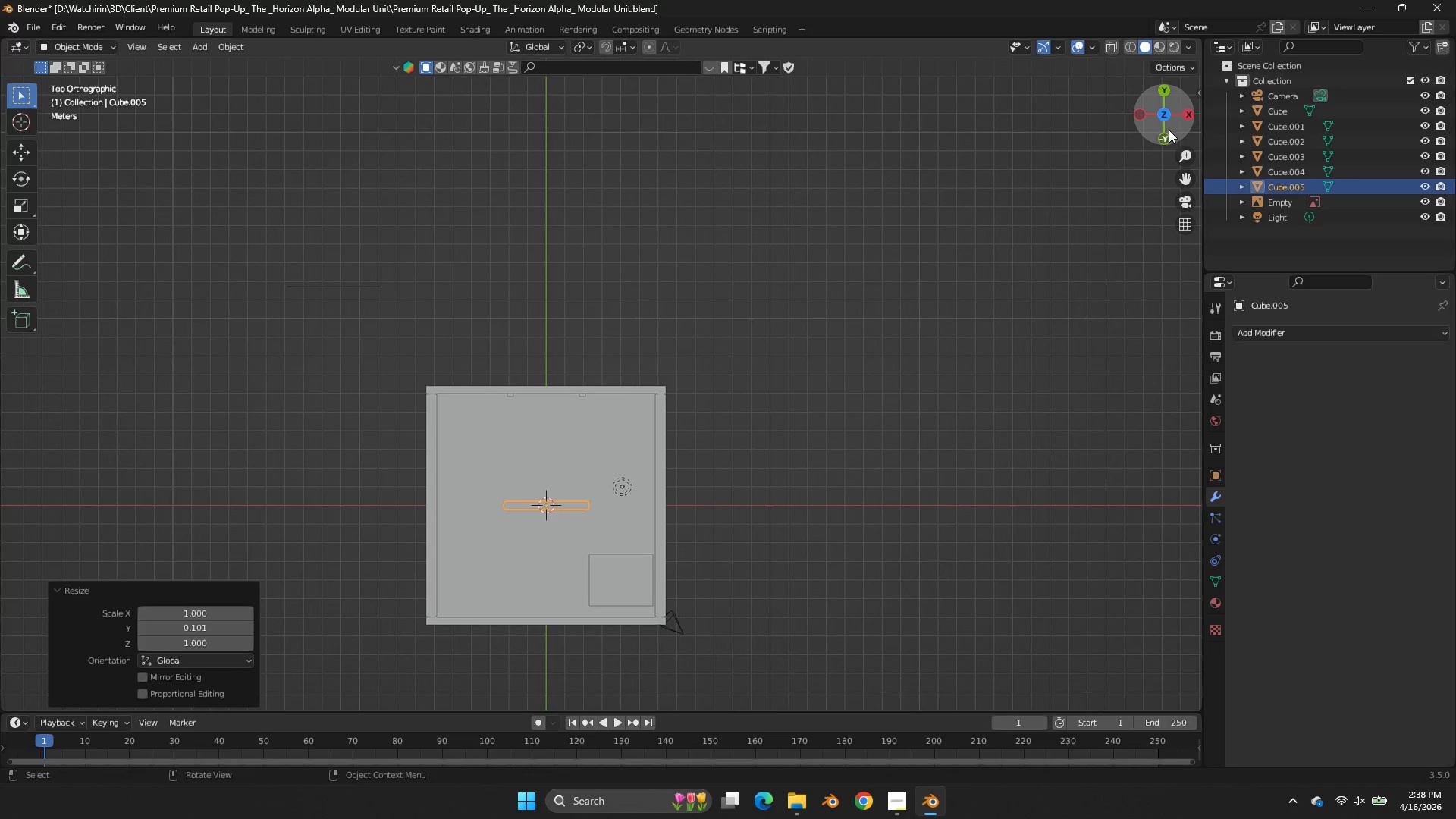 
left_click([1169, 130])
 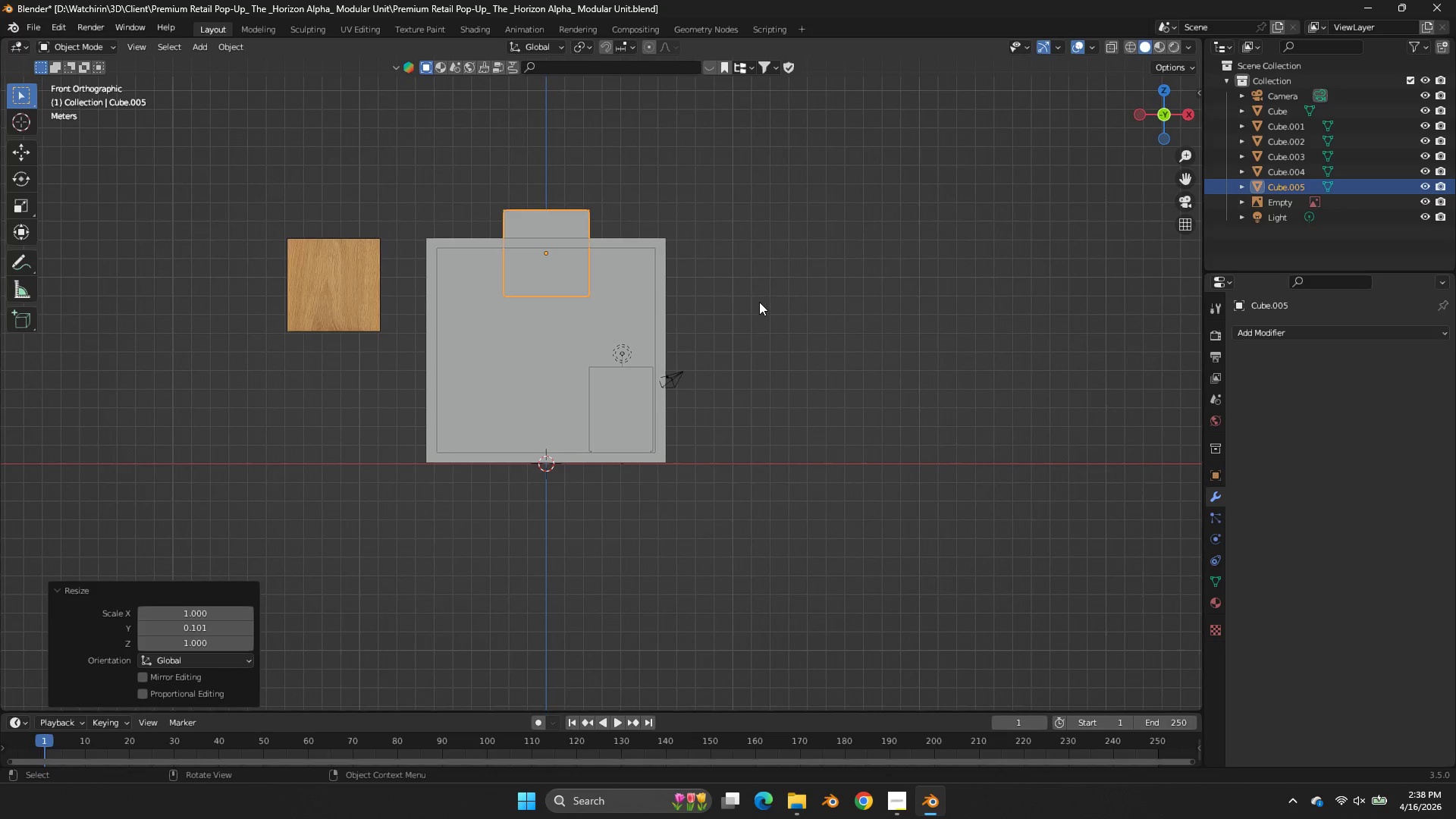 
type(sz)
 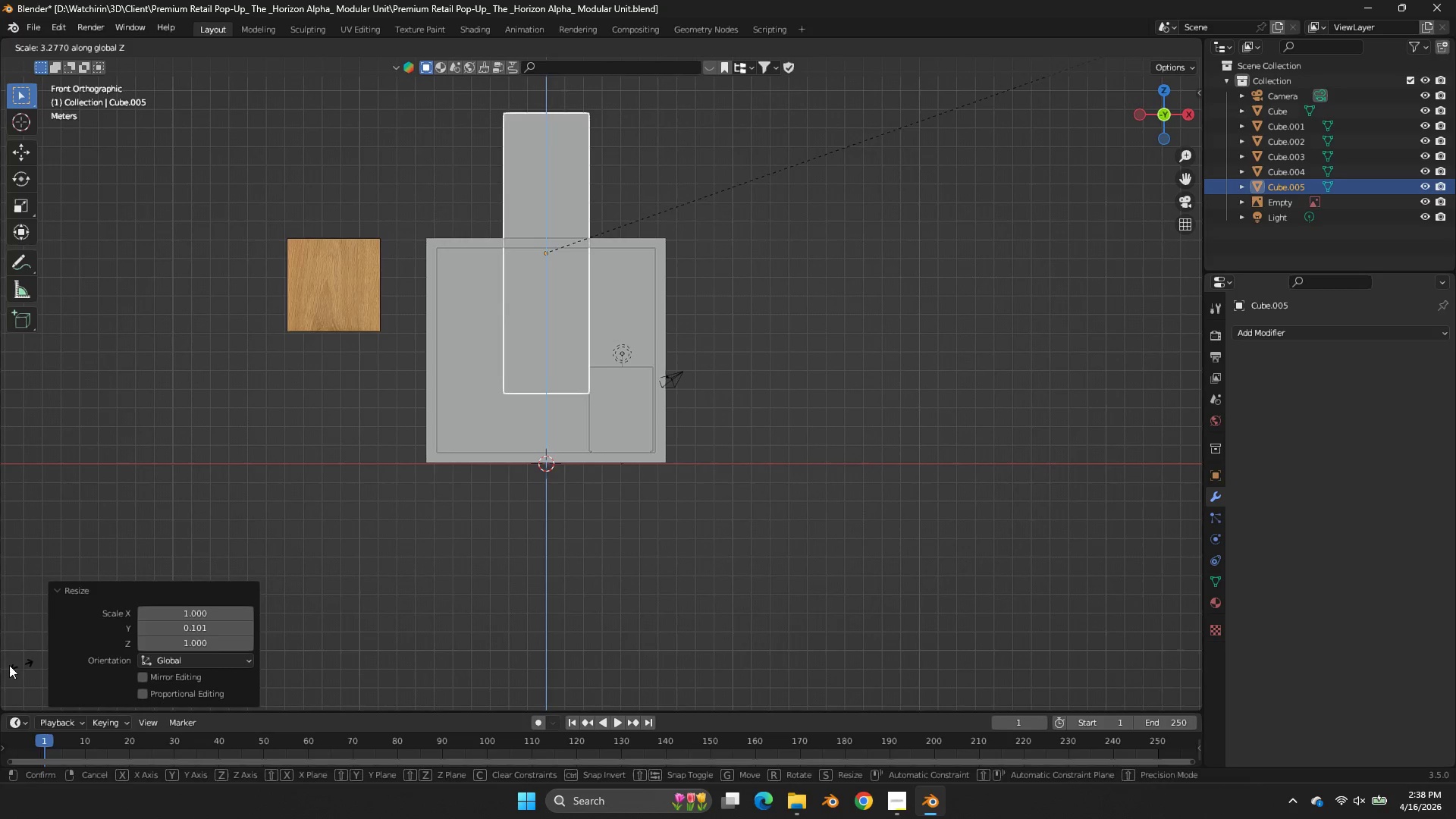 
left_click([1185, 675])
 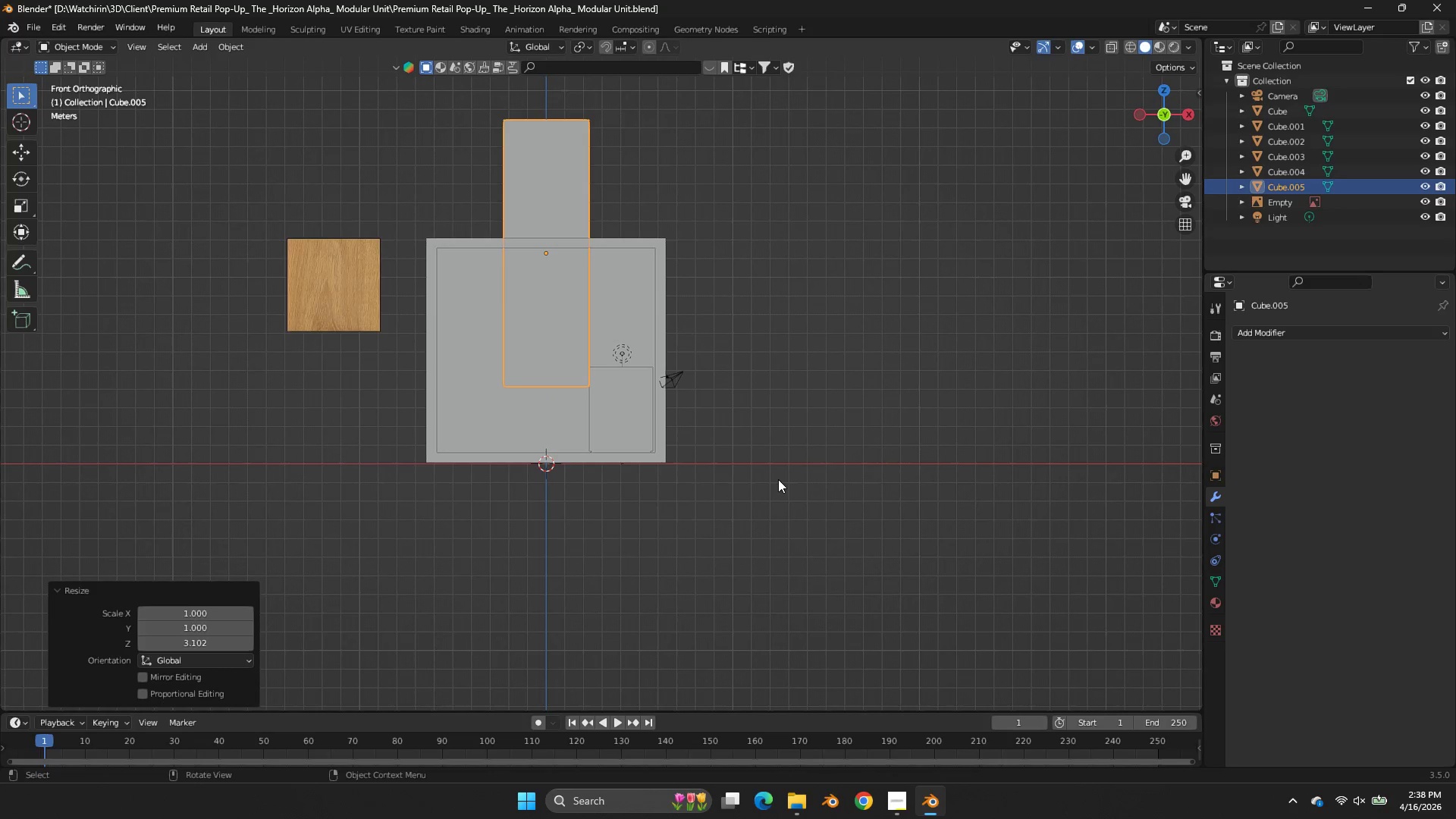 
key(NumpadDivide)
 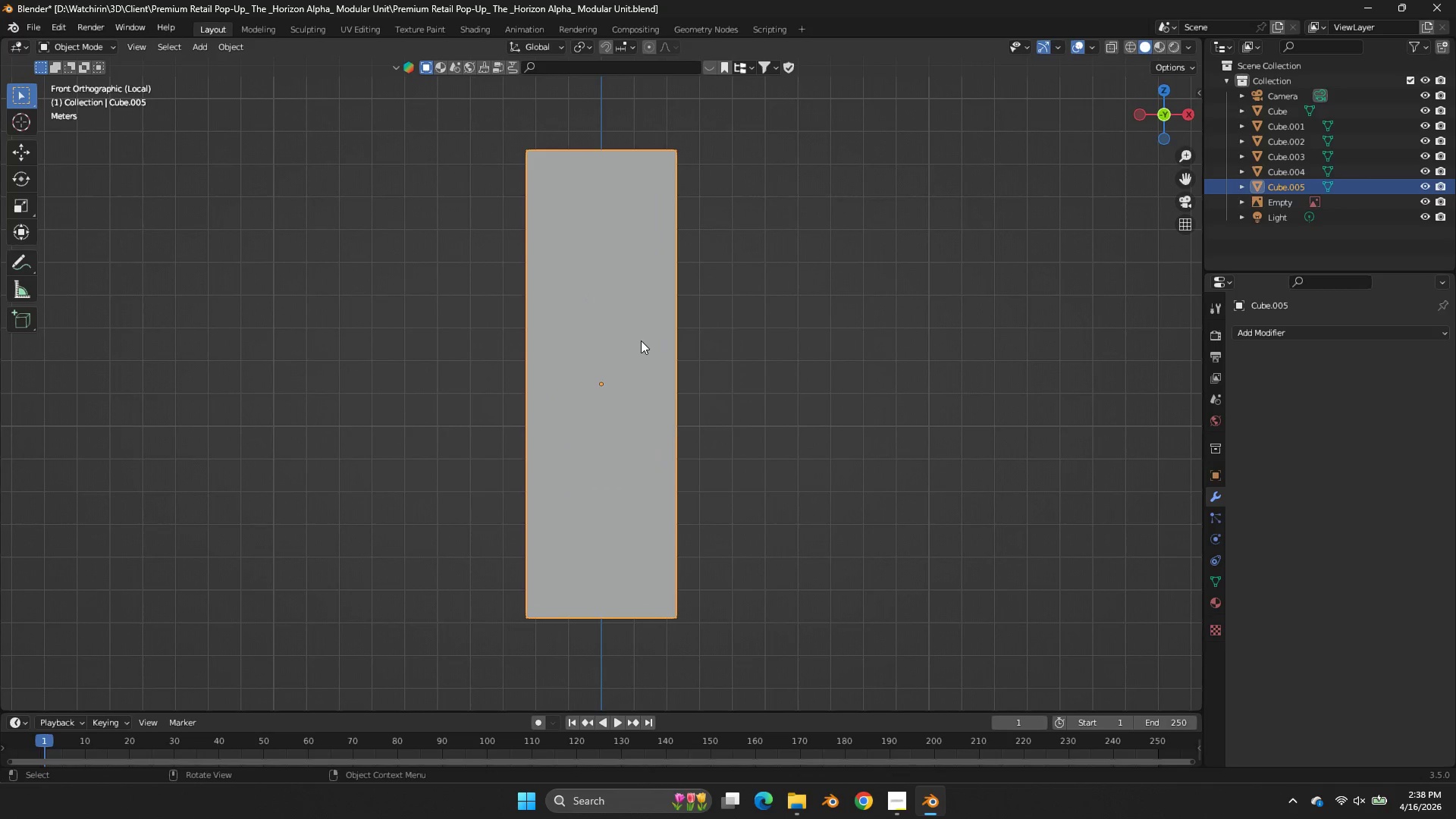 
key(Tab)
 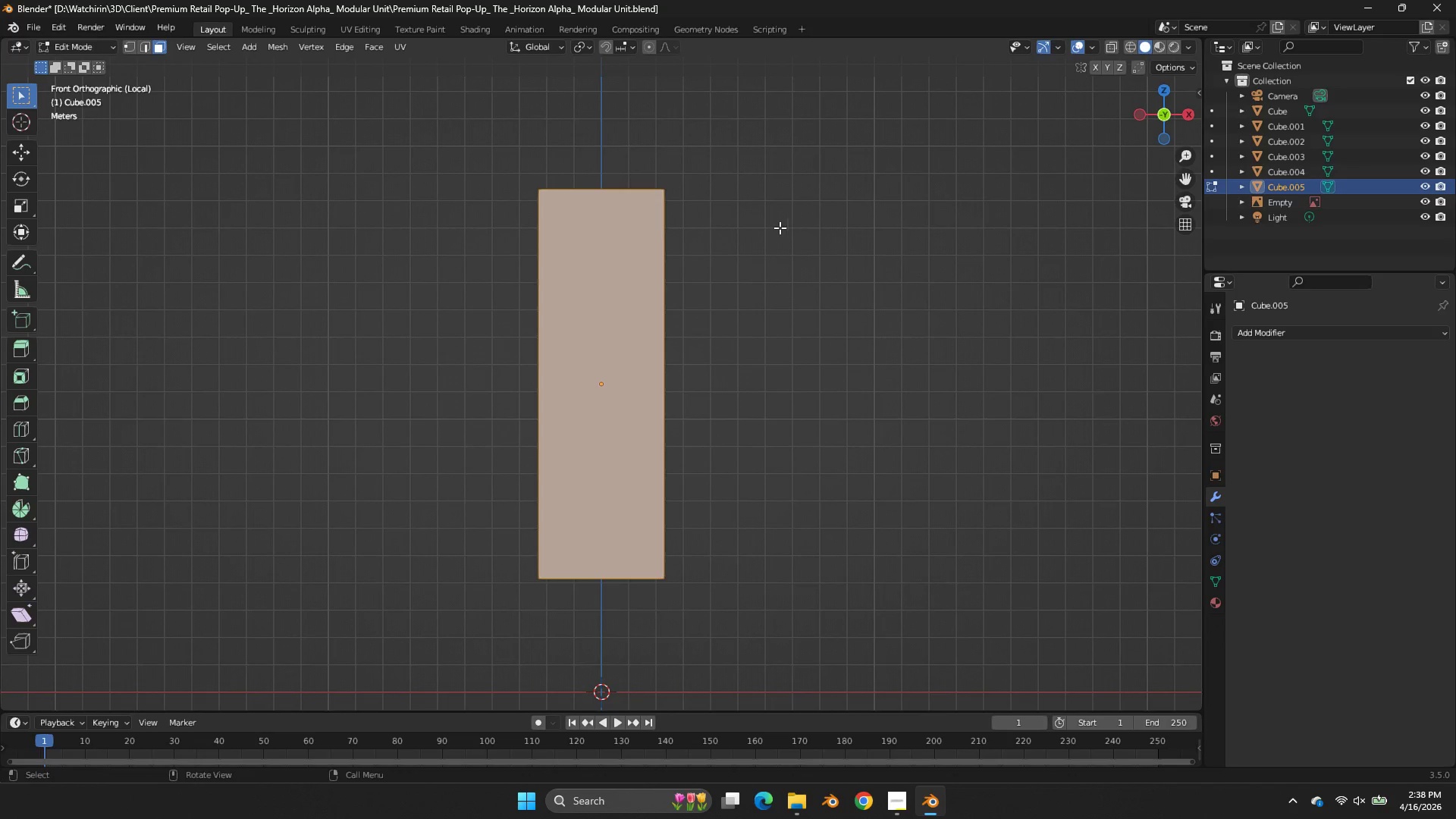 
scroll: coordinate [829, 275], scroll_direction: down, amount: 1.0
 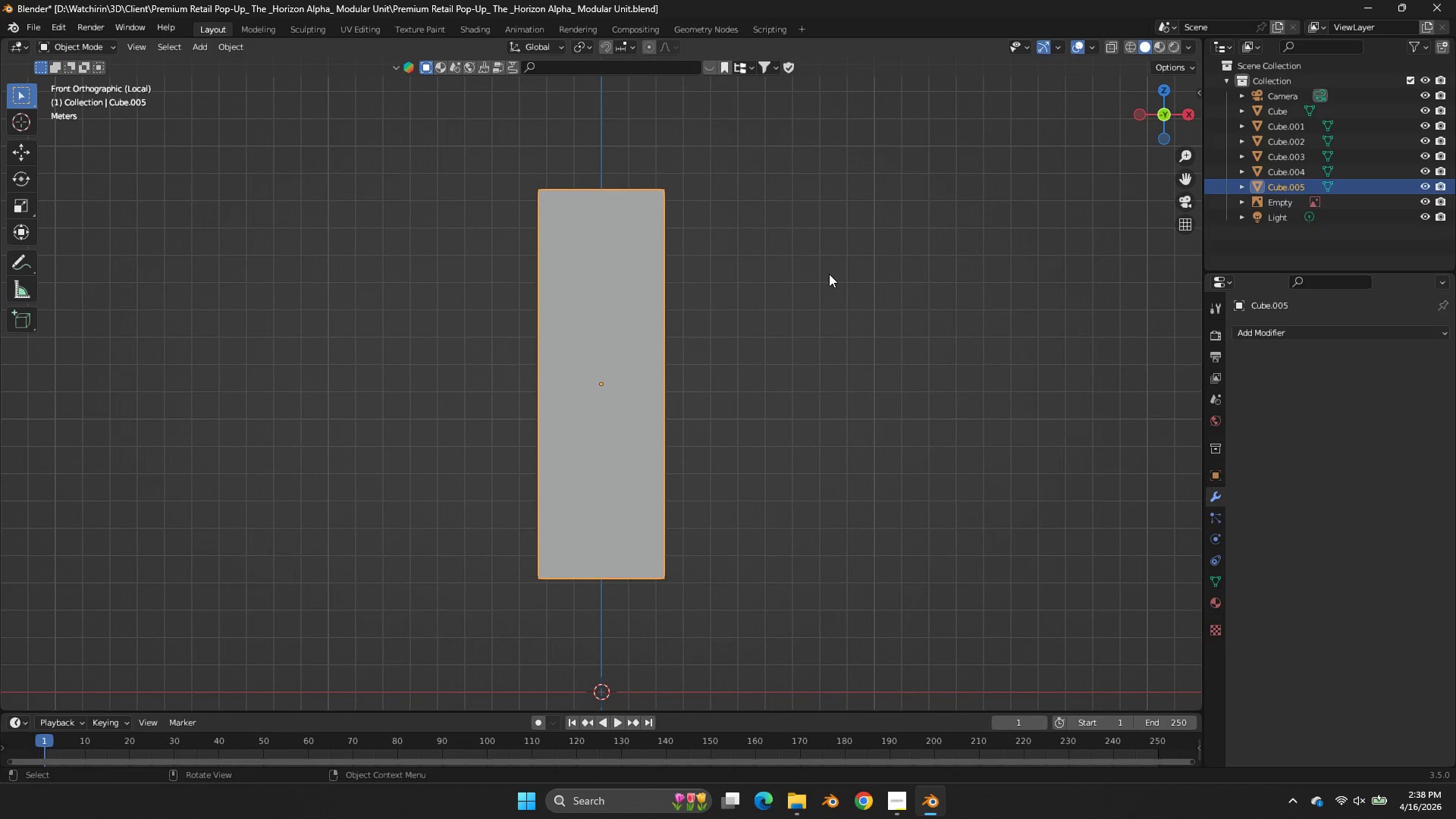 
key(Z)
 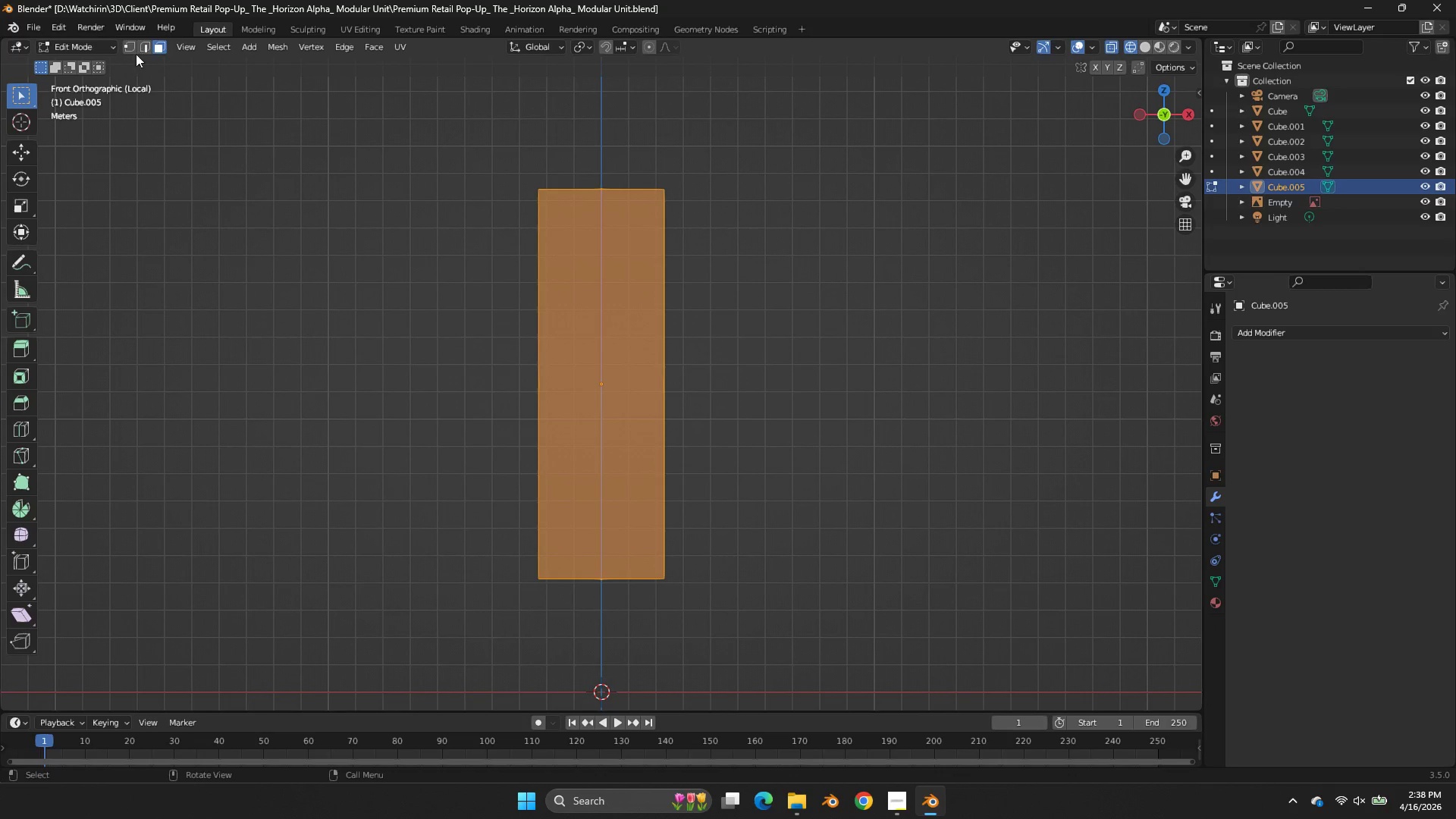 
left_click([129, 48])
 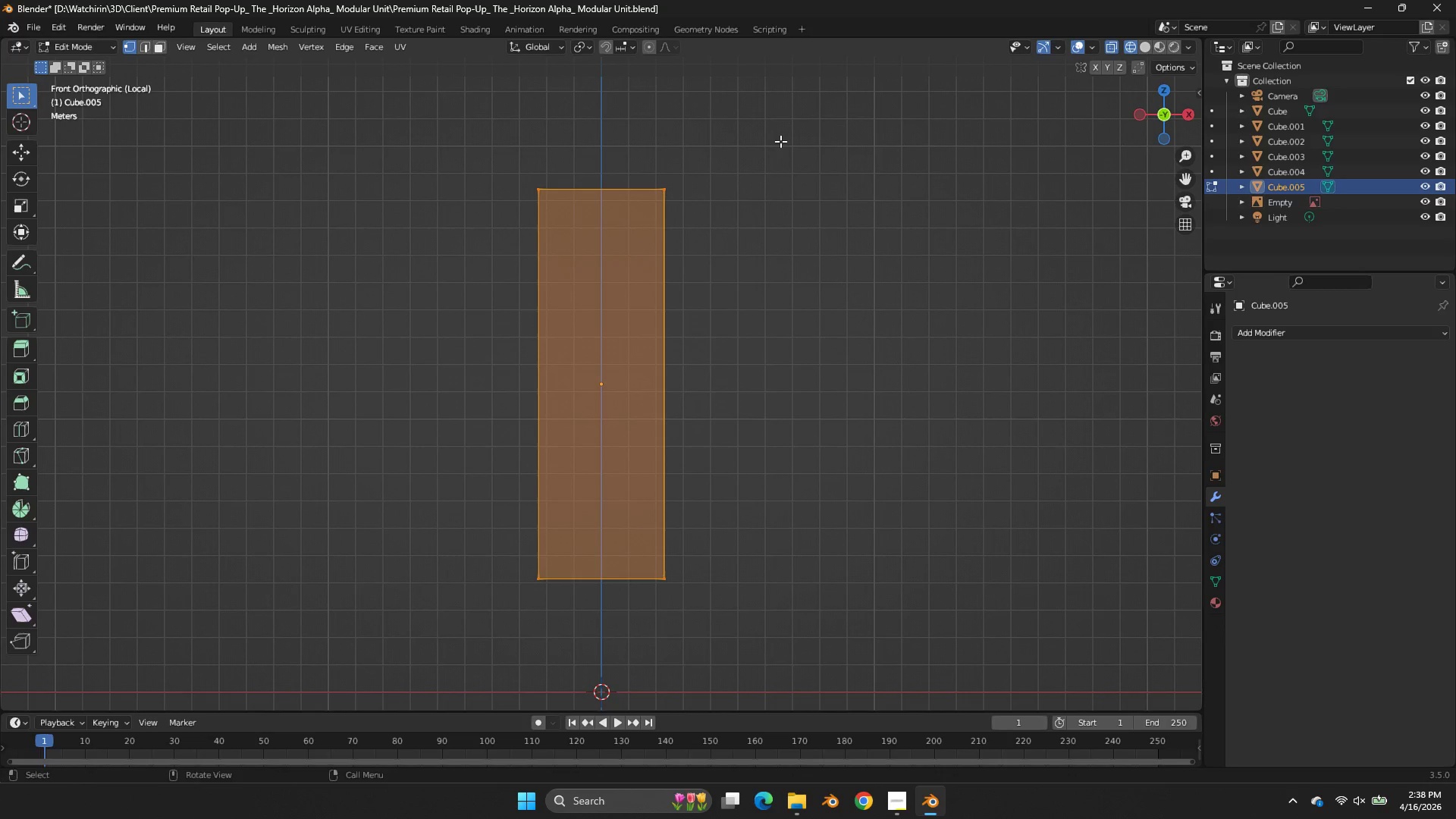 
left_click_drag(start_coordinate=[780, 141], to_coordinate=[634, 641])
 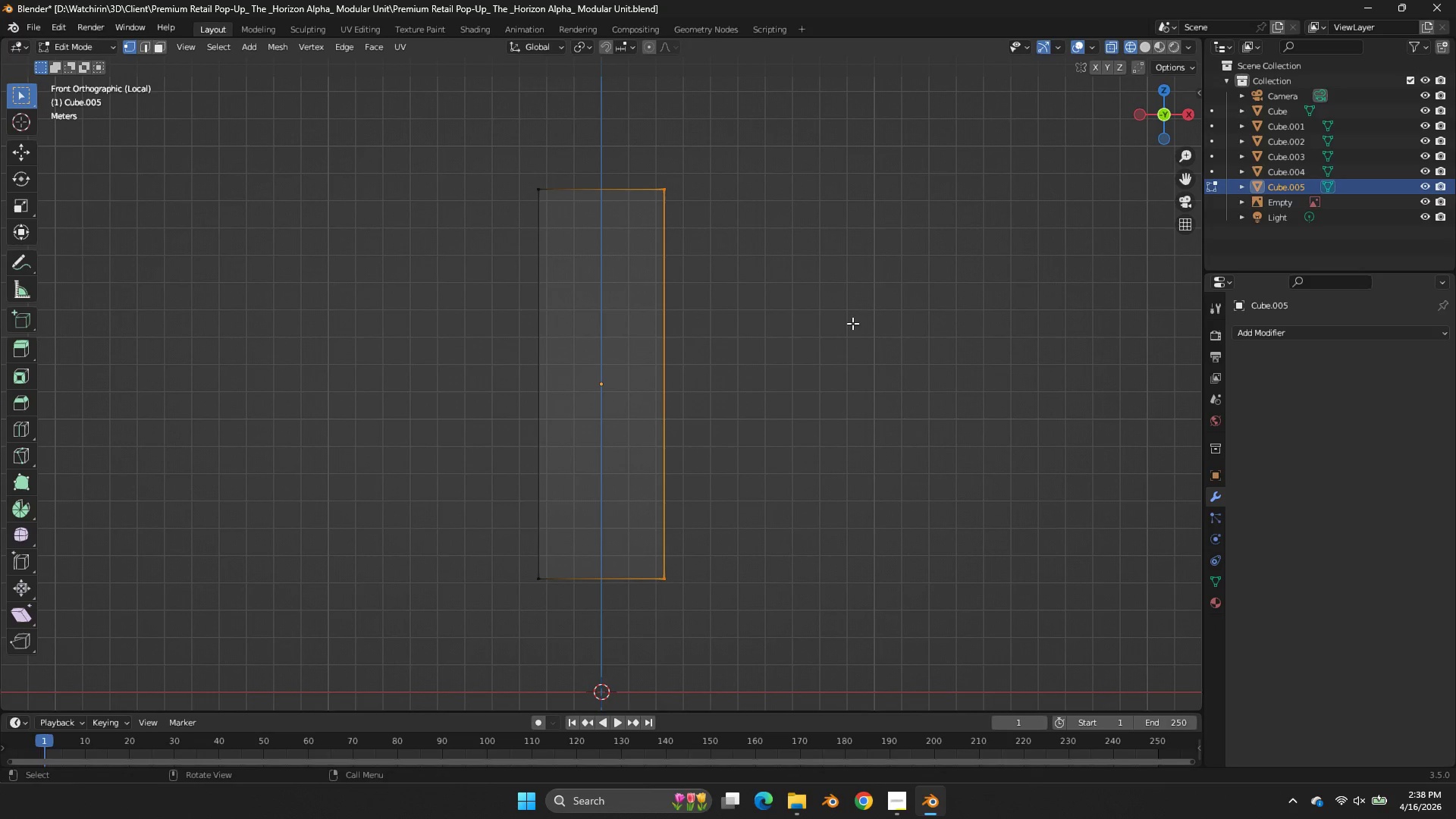 
type(gx)
 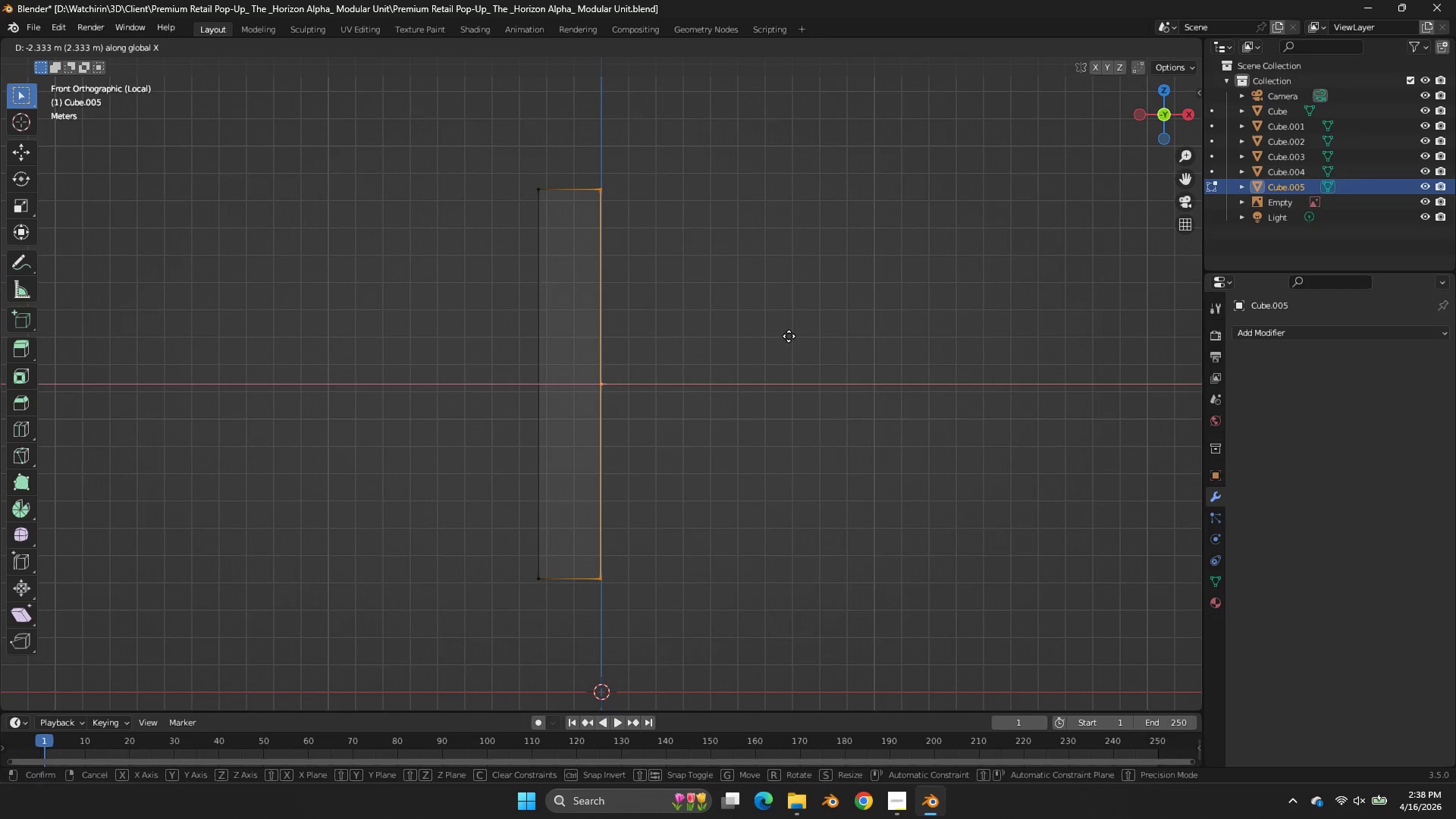 
left_click([789, 336])
 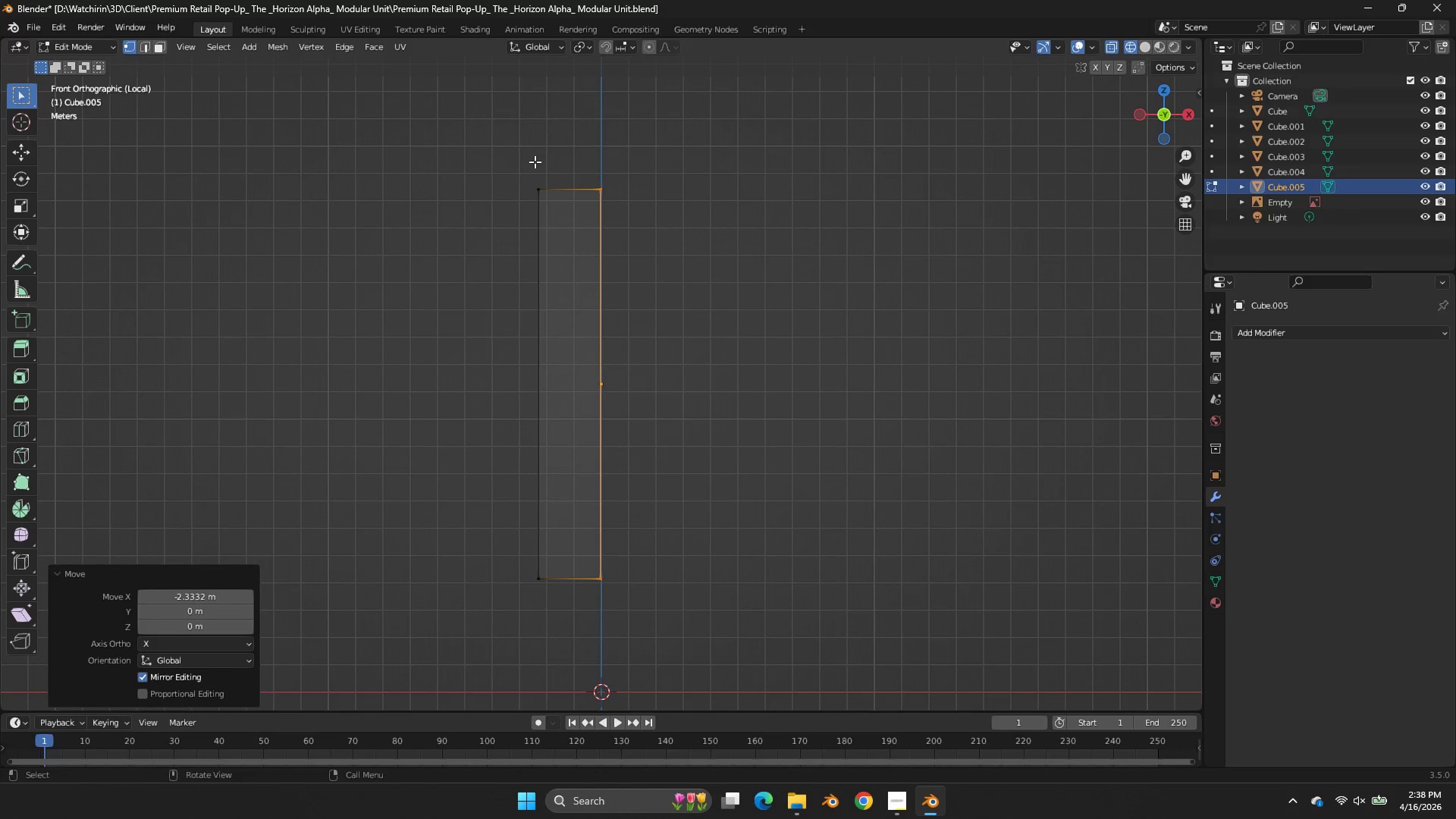 
left_click_drag(start_coordinate=[552, 166], to_coordinate=[464, 625])
 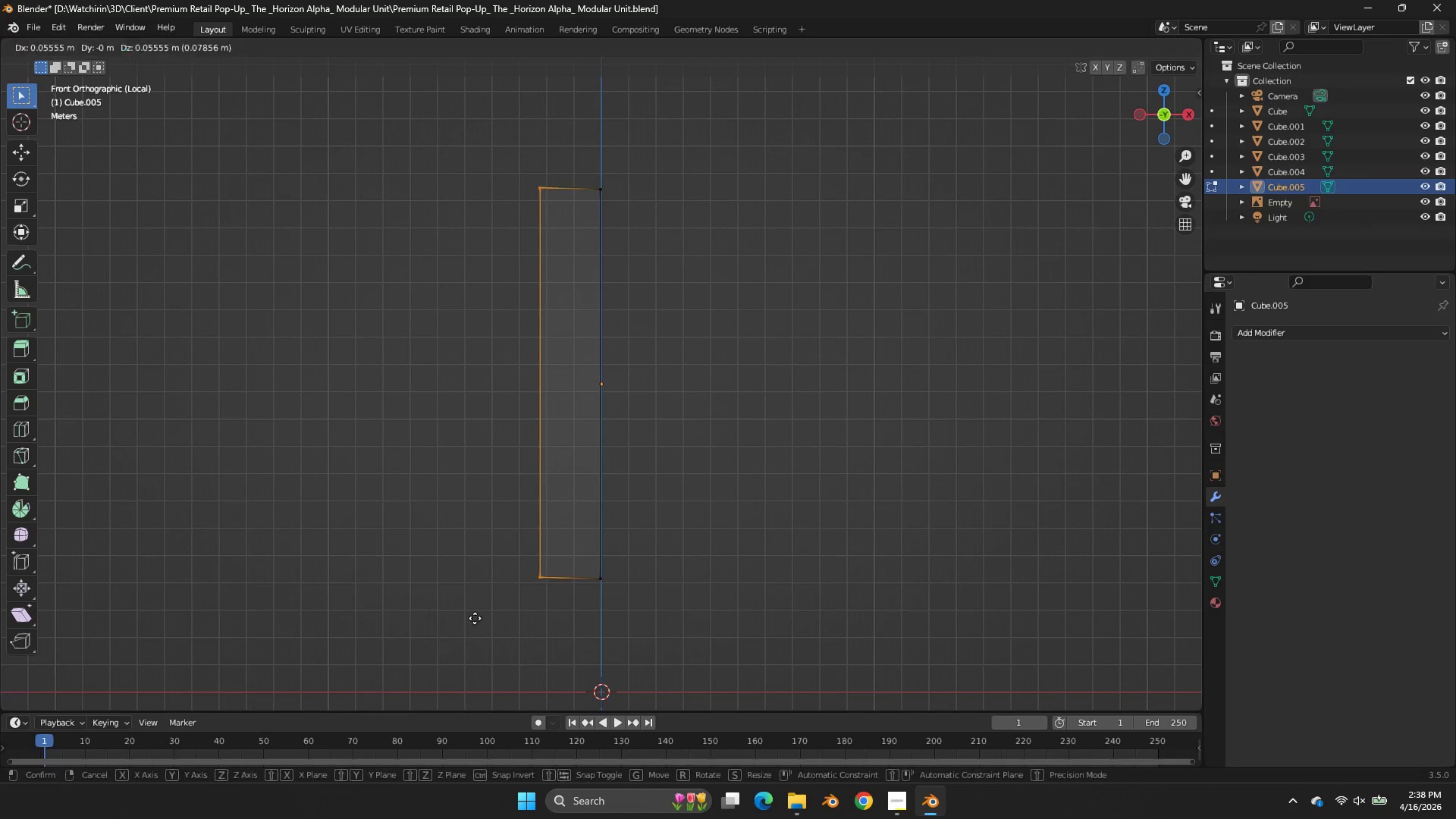 
type(gx)
 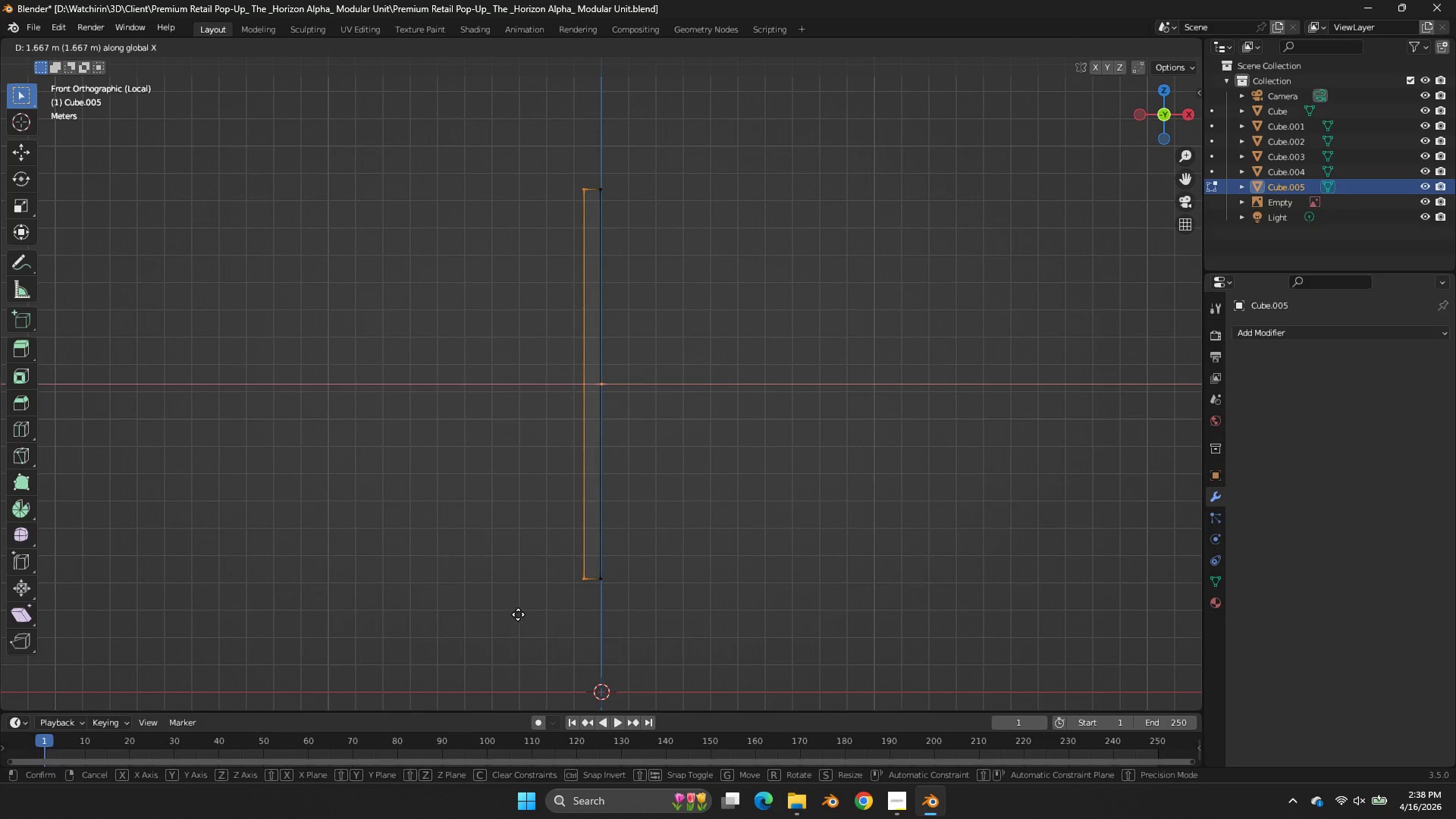 
left_click([522, 614])
 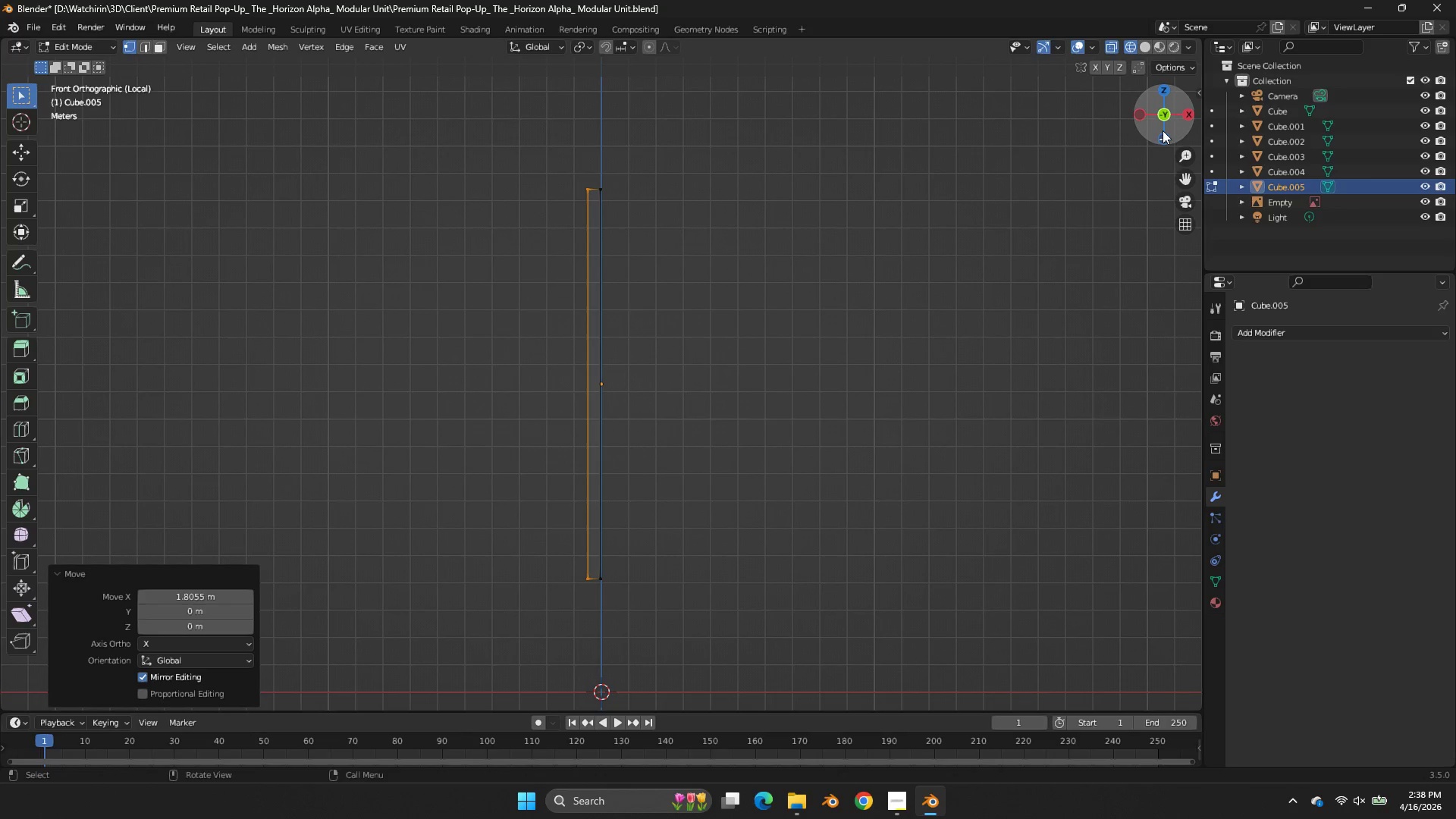 
left_click_drag(start_coordinate=[1163, 125], to_coordinate=[1139, 218])
 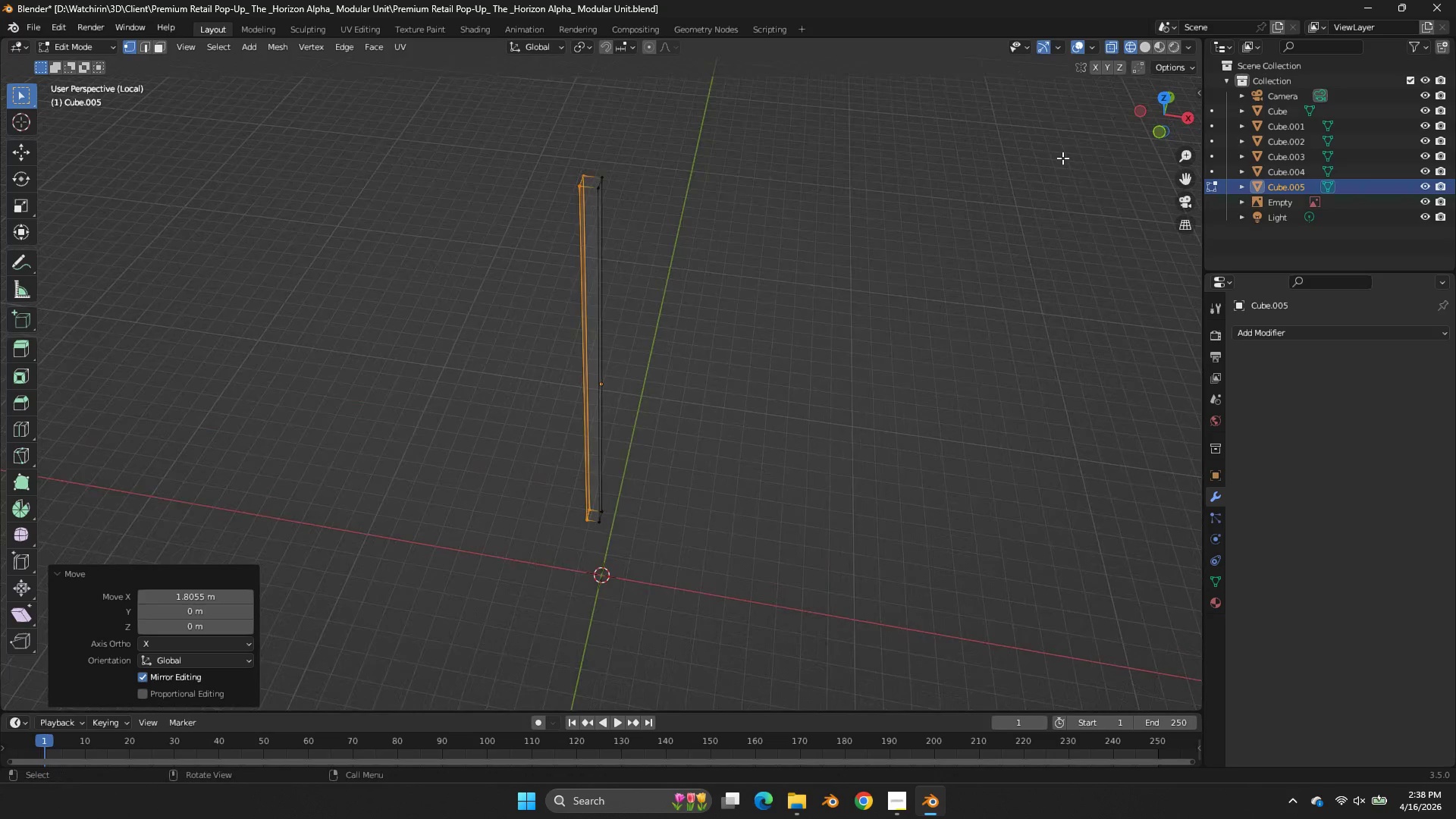 
scroll: coordinate [1062, 156], scroll_direction: up, amount: 2.0
 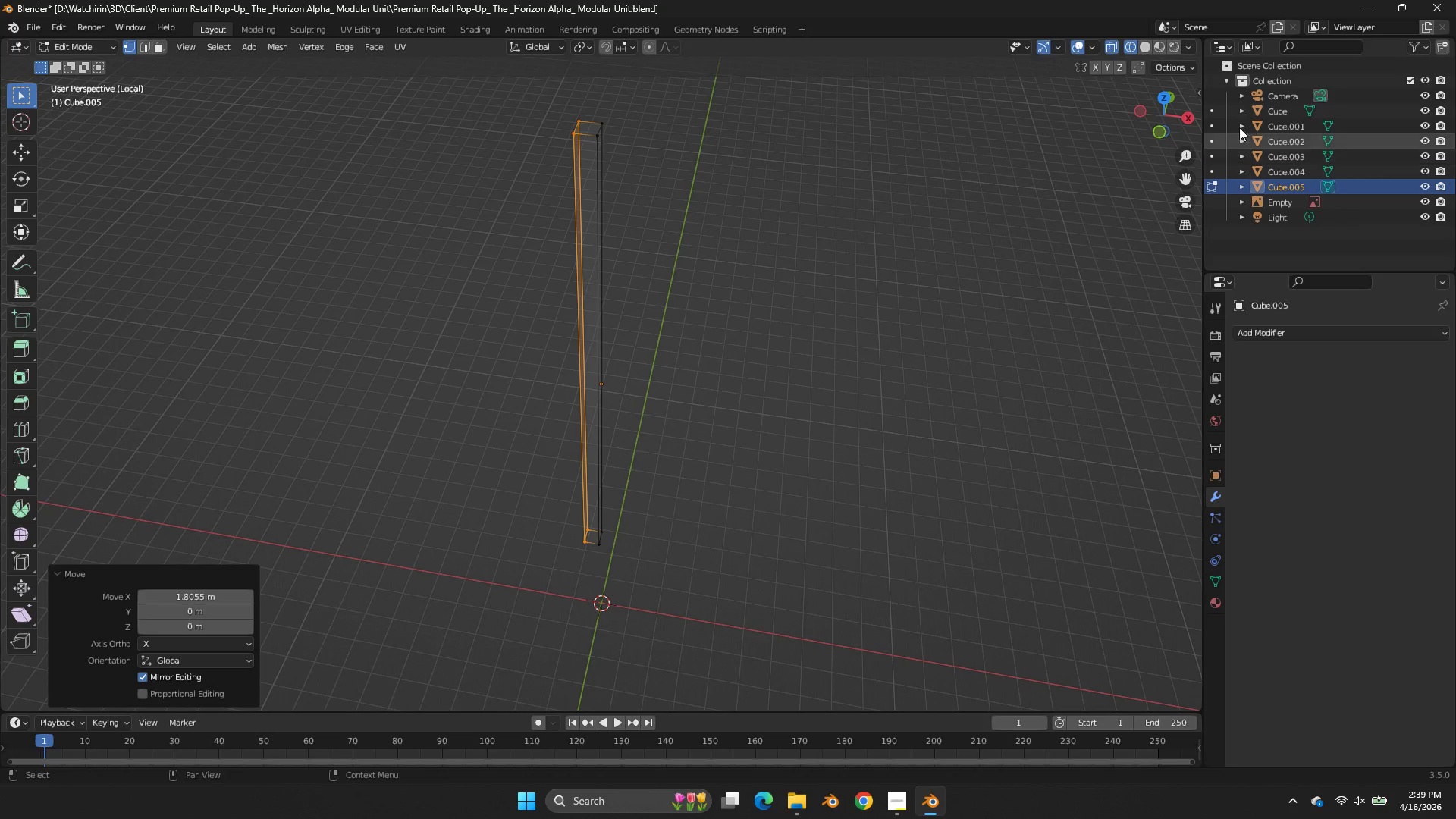 
left_click([1166, 97])
 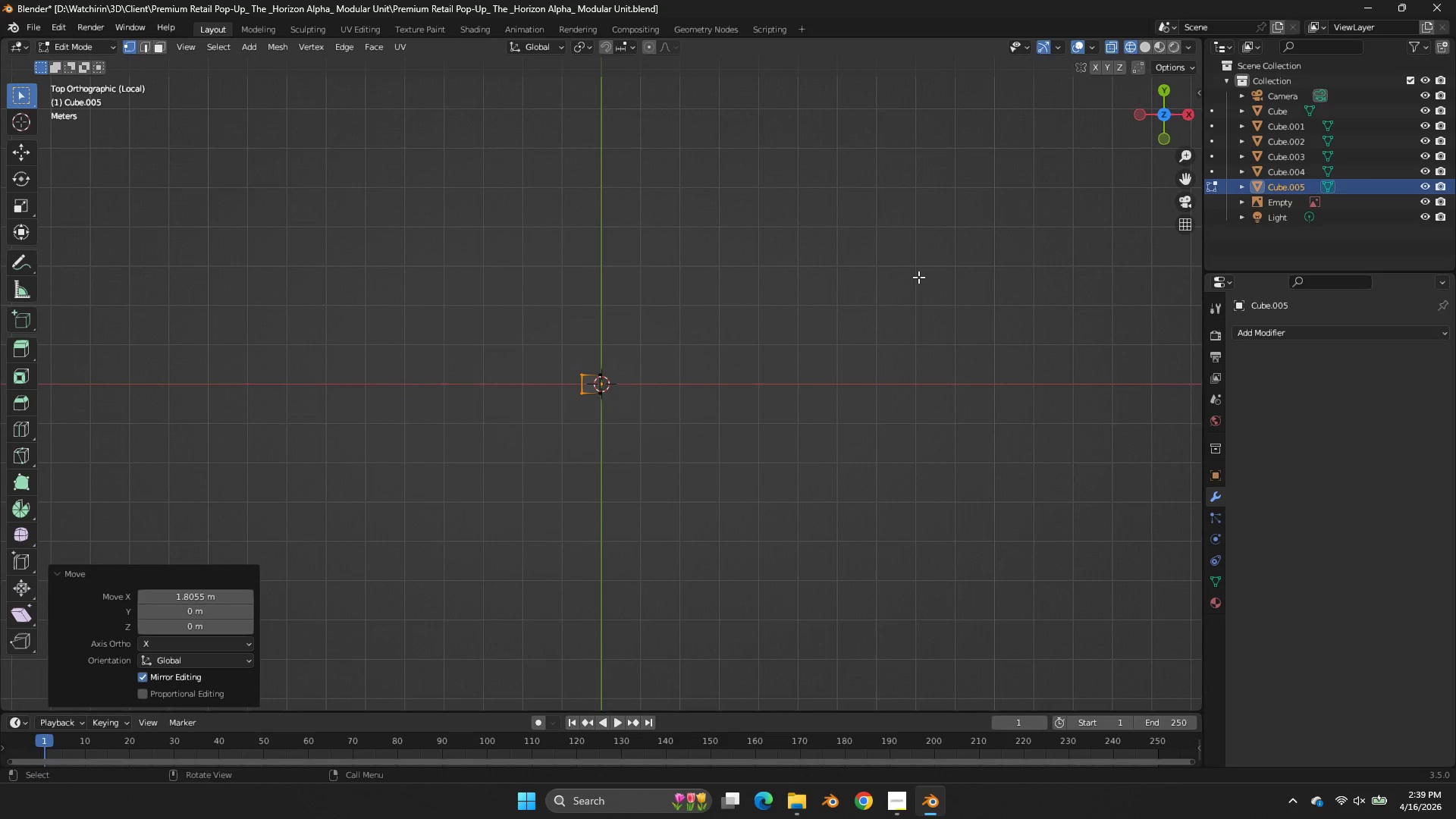 
key(Z)
 